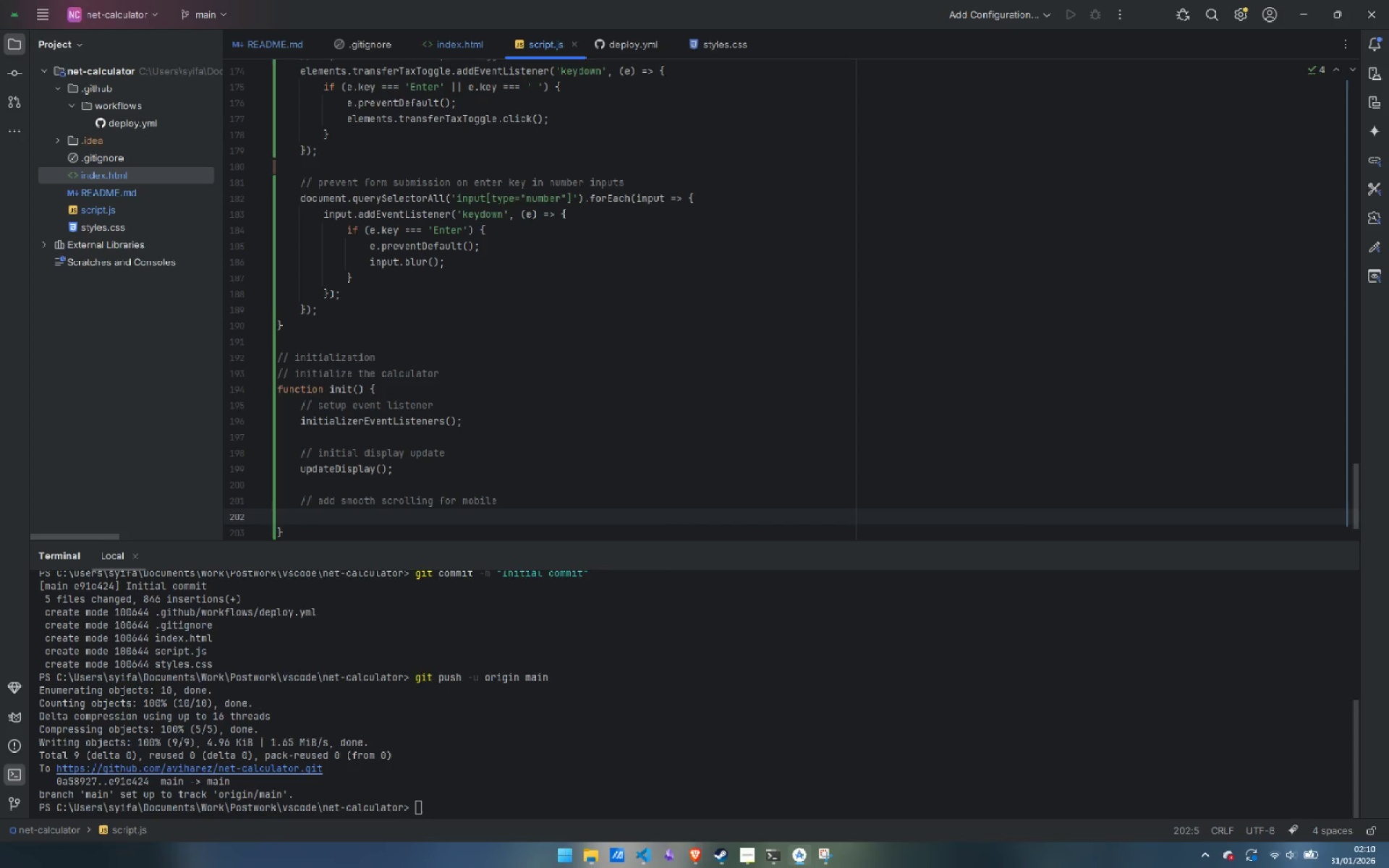 
type(if ('scrollBehavior)
 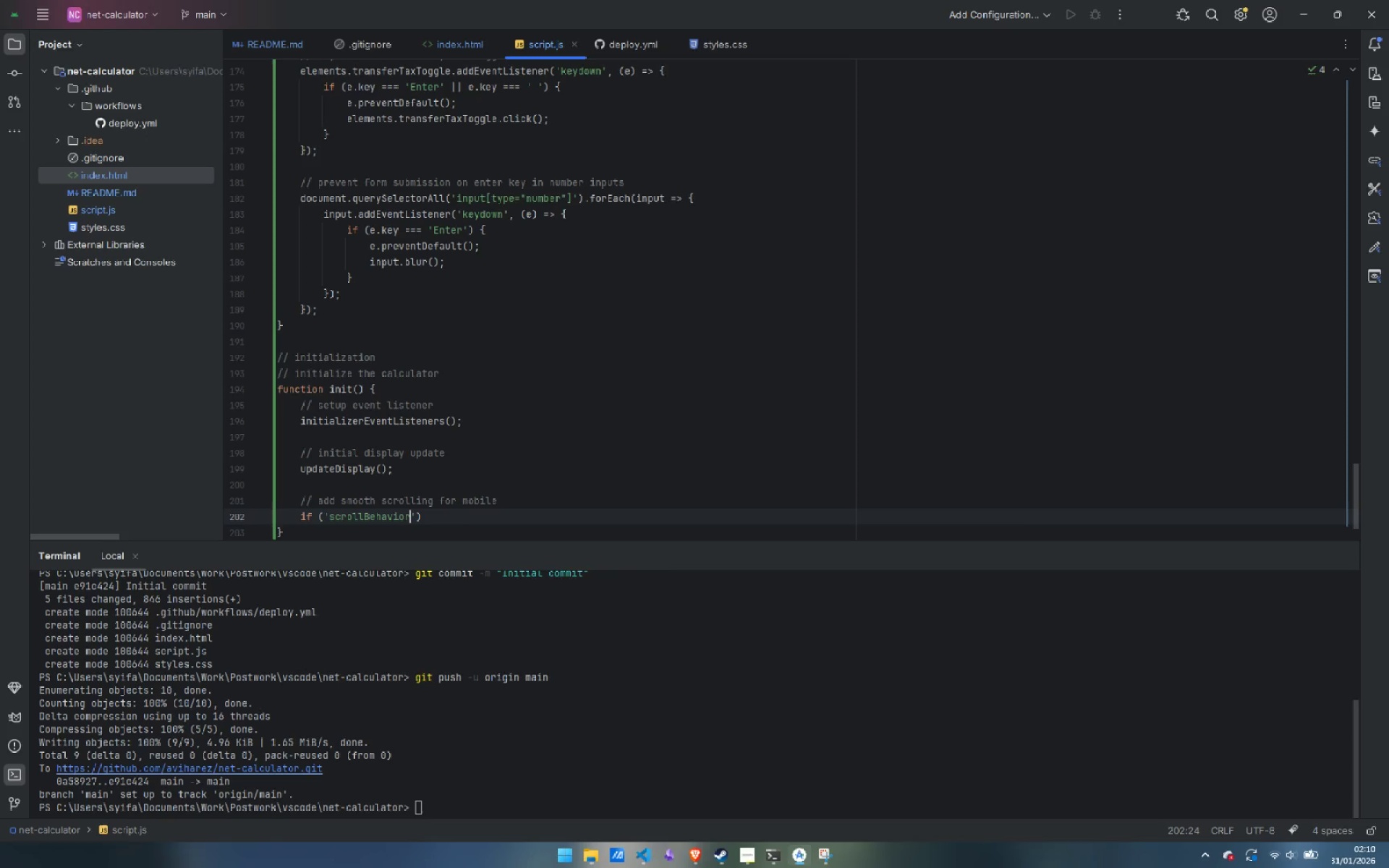 
key(ArrowRight)
 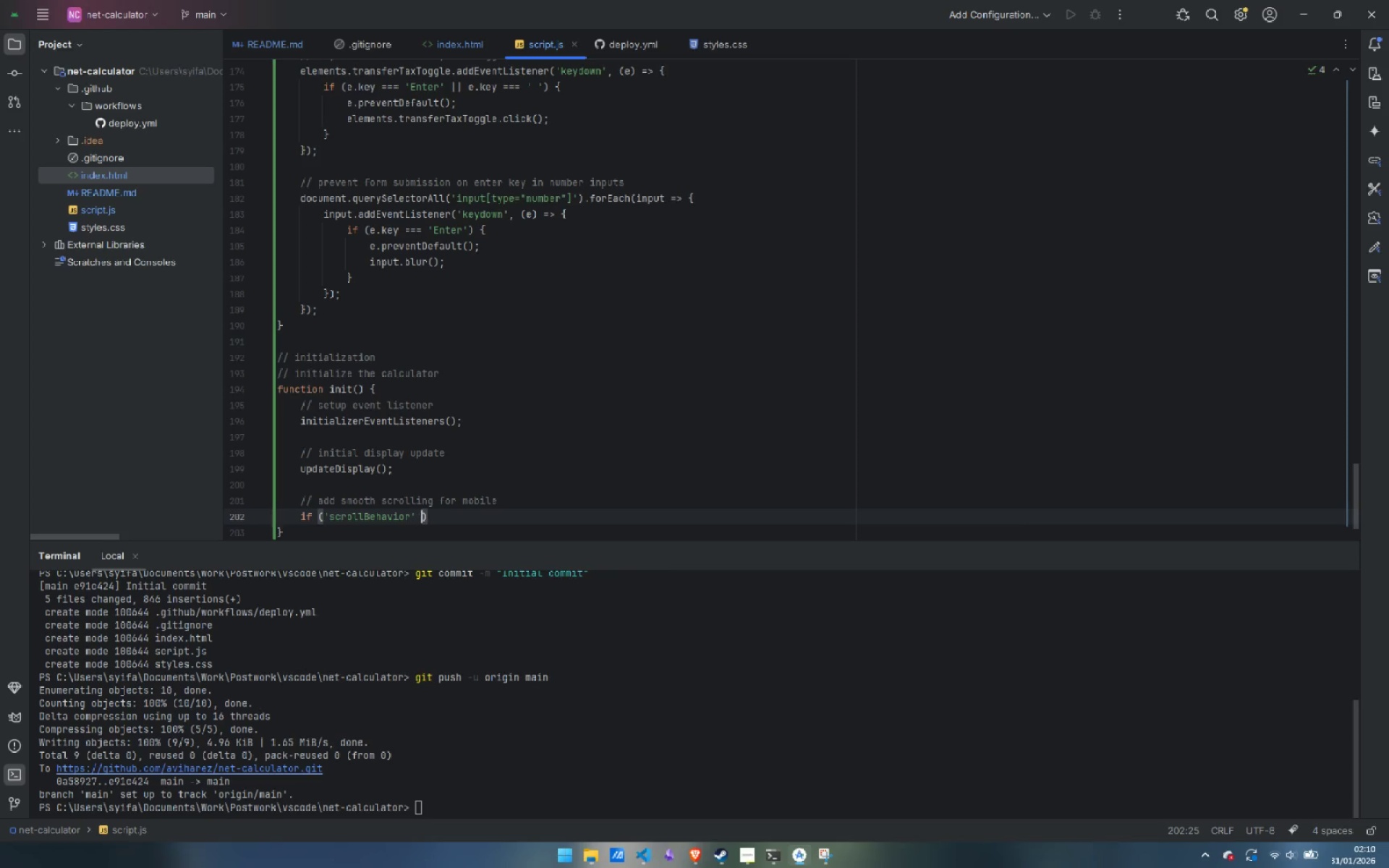 
type( in do)
 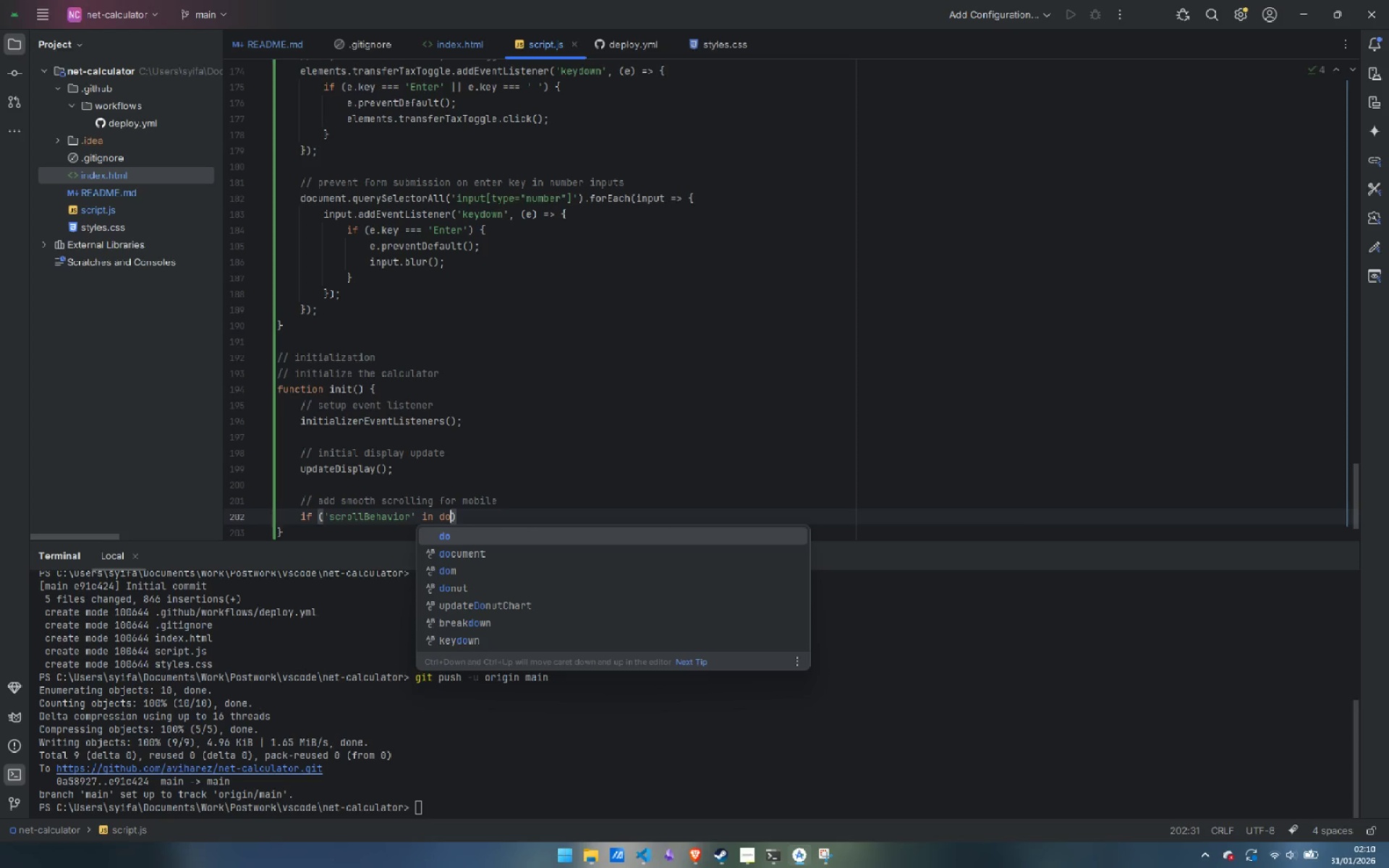 
key(ArrowDown)
 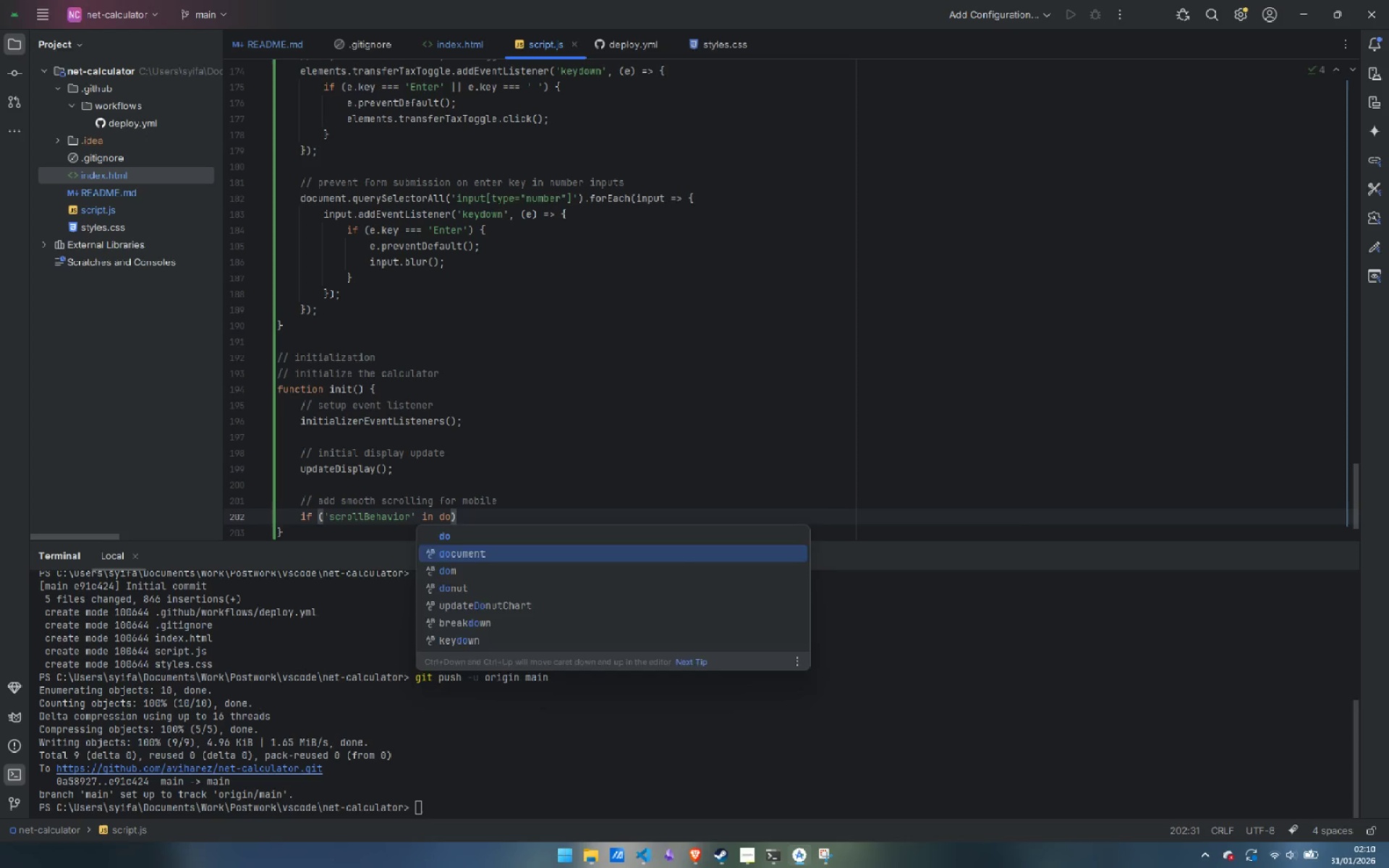 
key(Enter)
 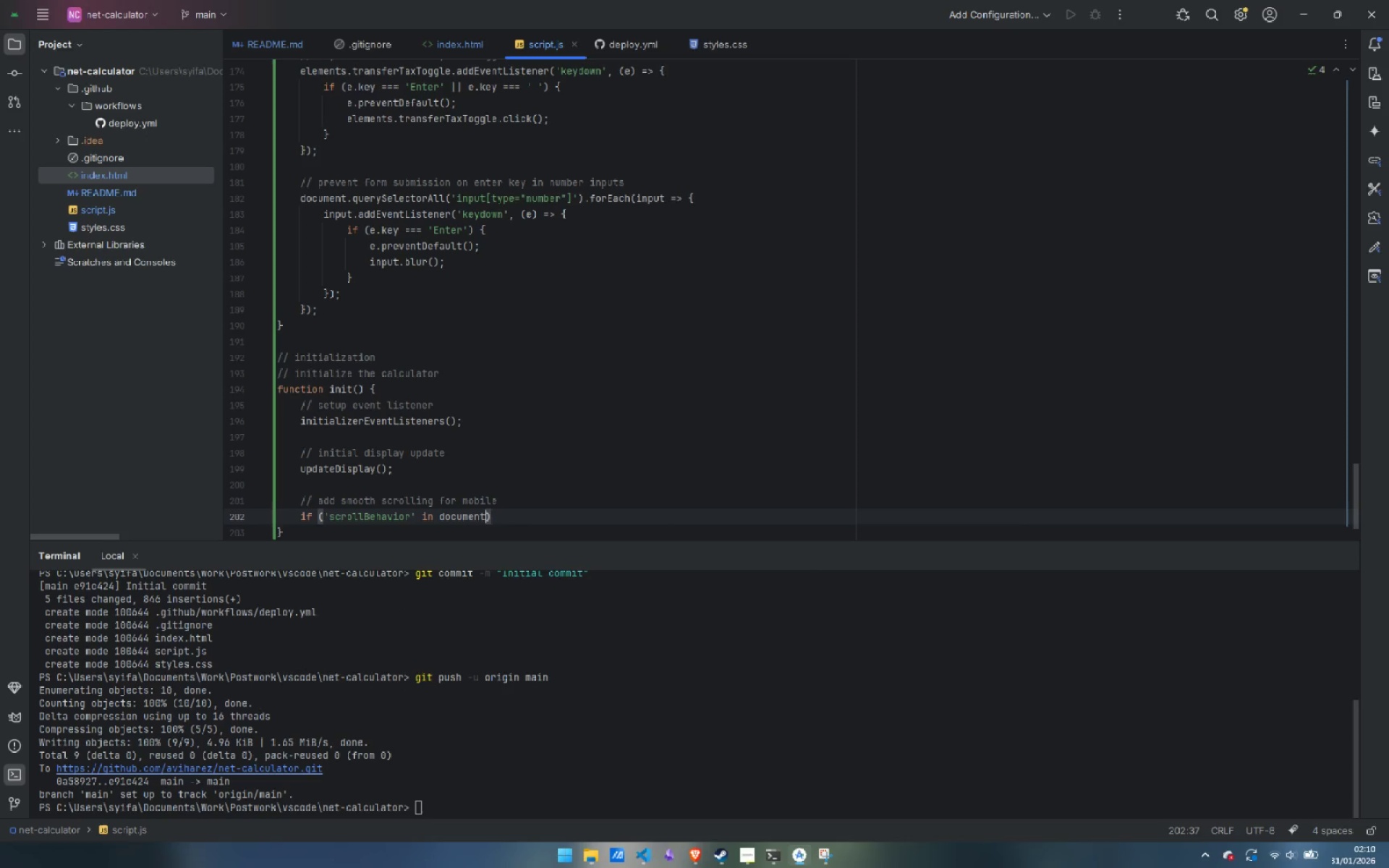 
type(.documentElement.style)
 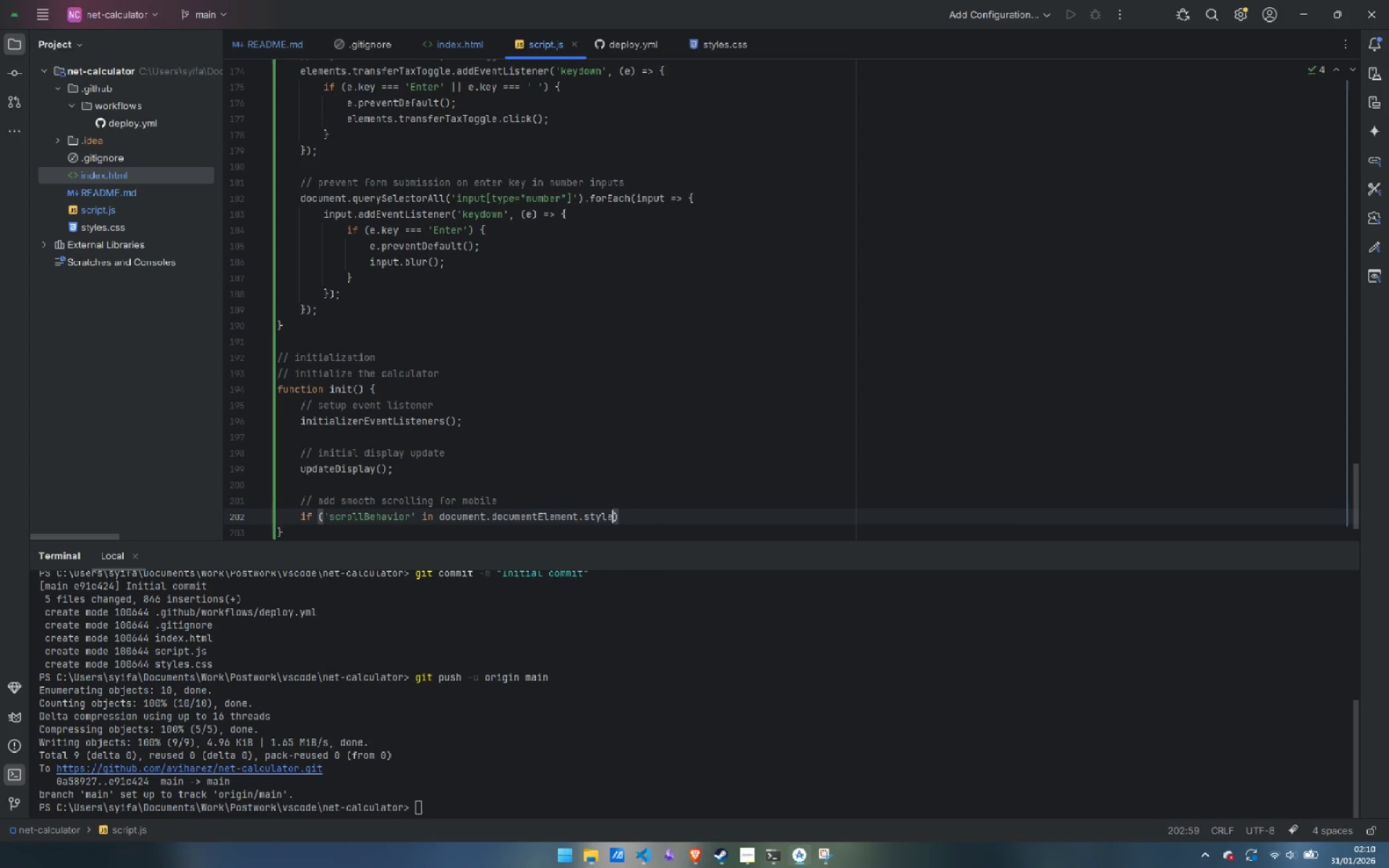 
wait(7.33)
 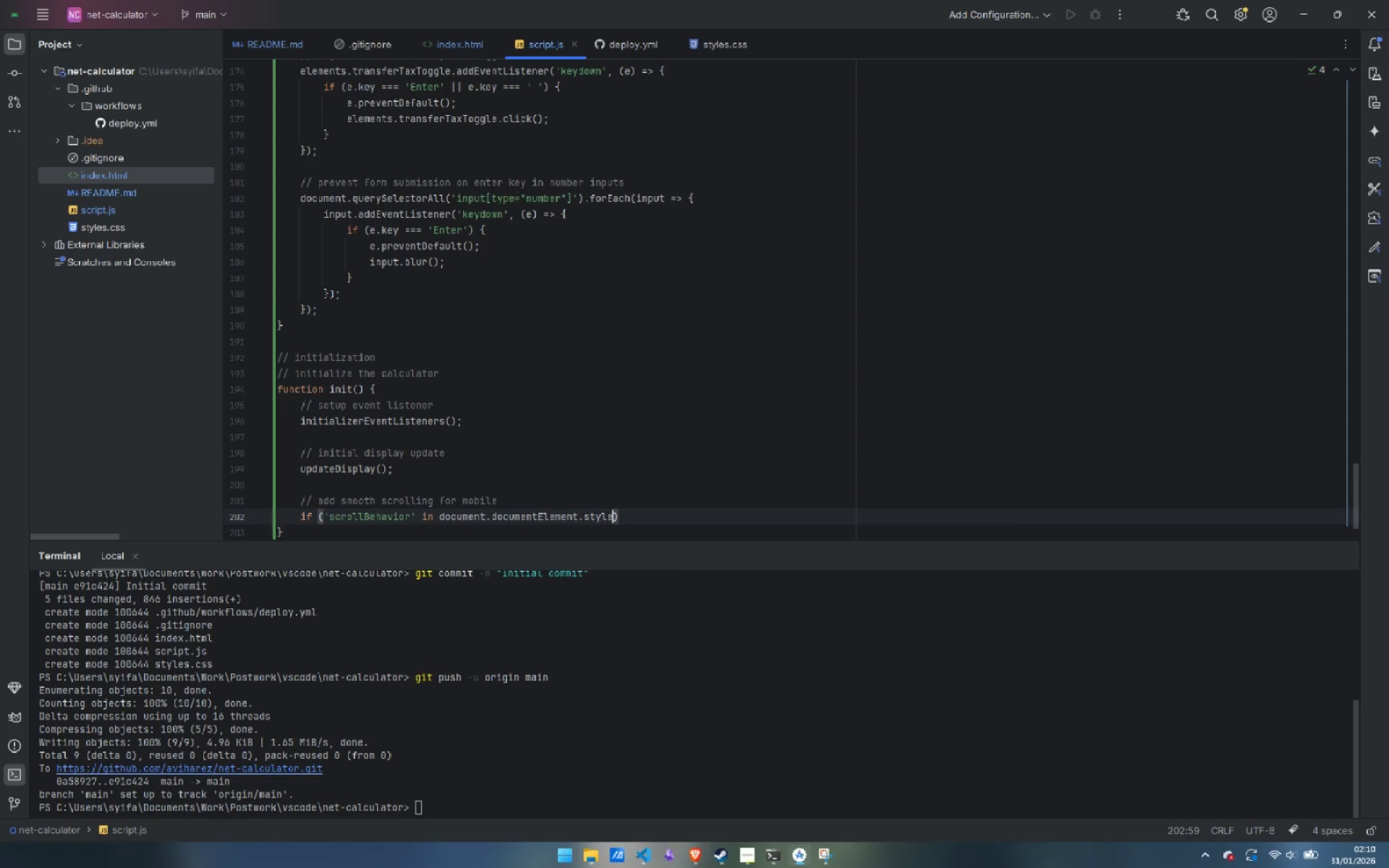 
key(ArrowRight)
 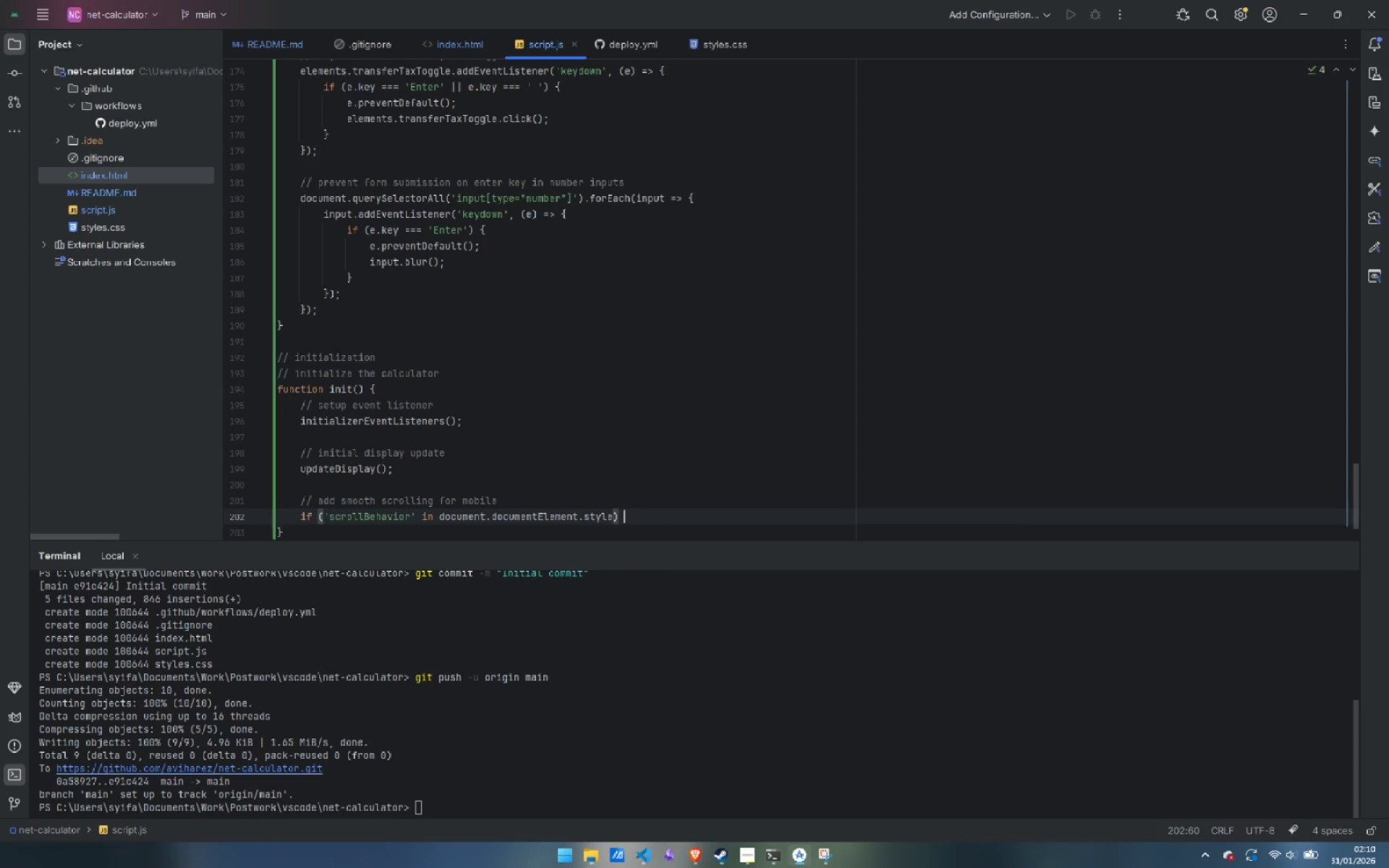 
key(Space)
 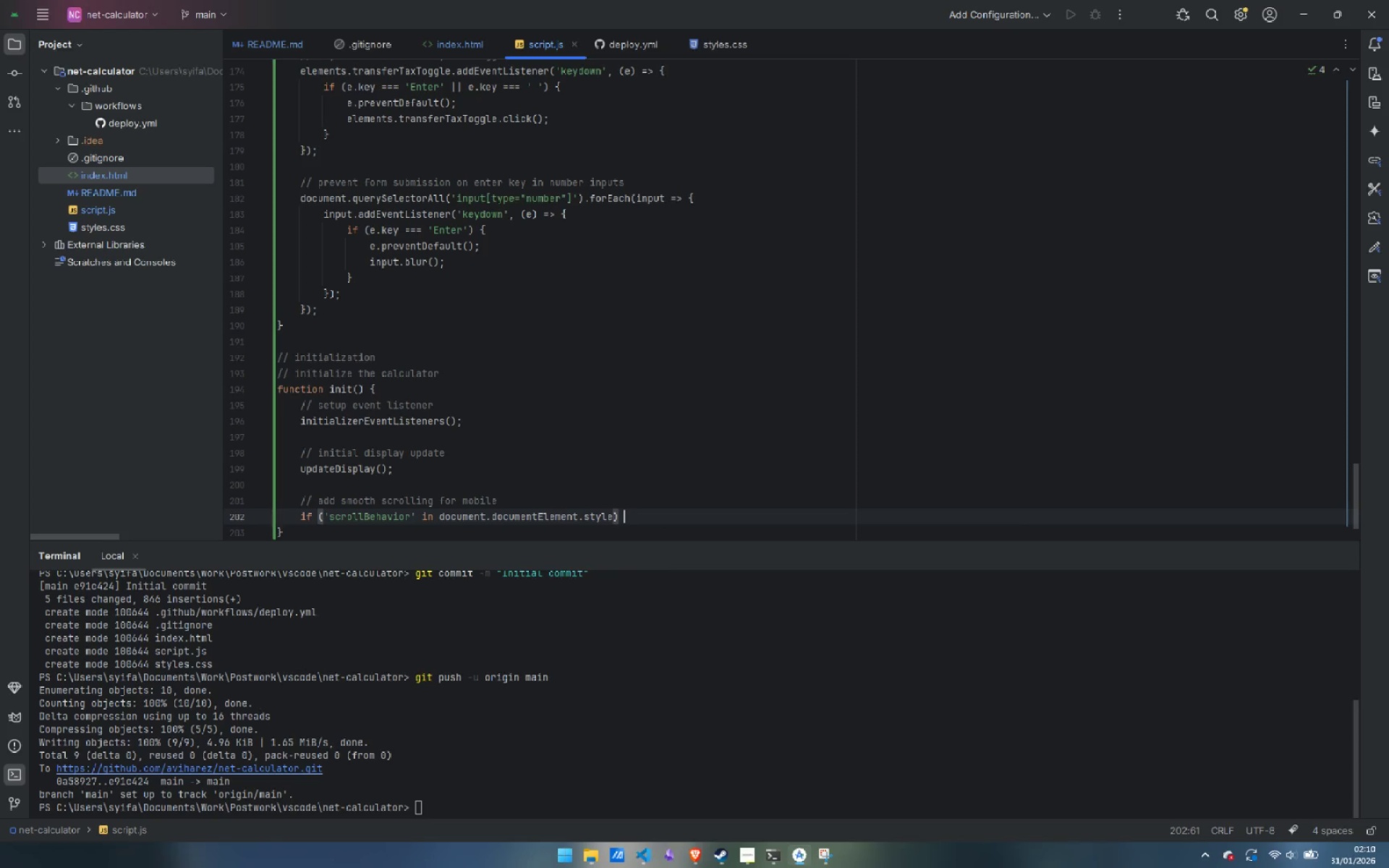 
key(Shift+BracketLeft)
 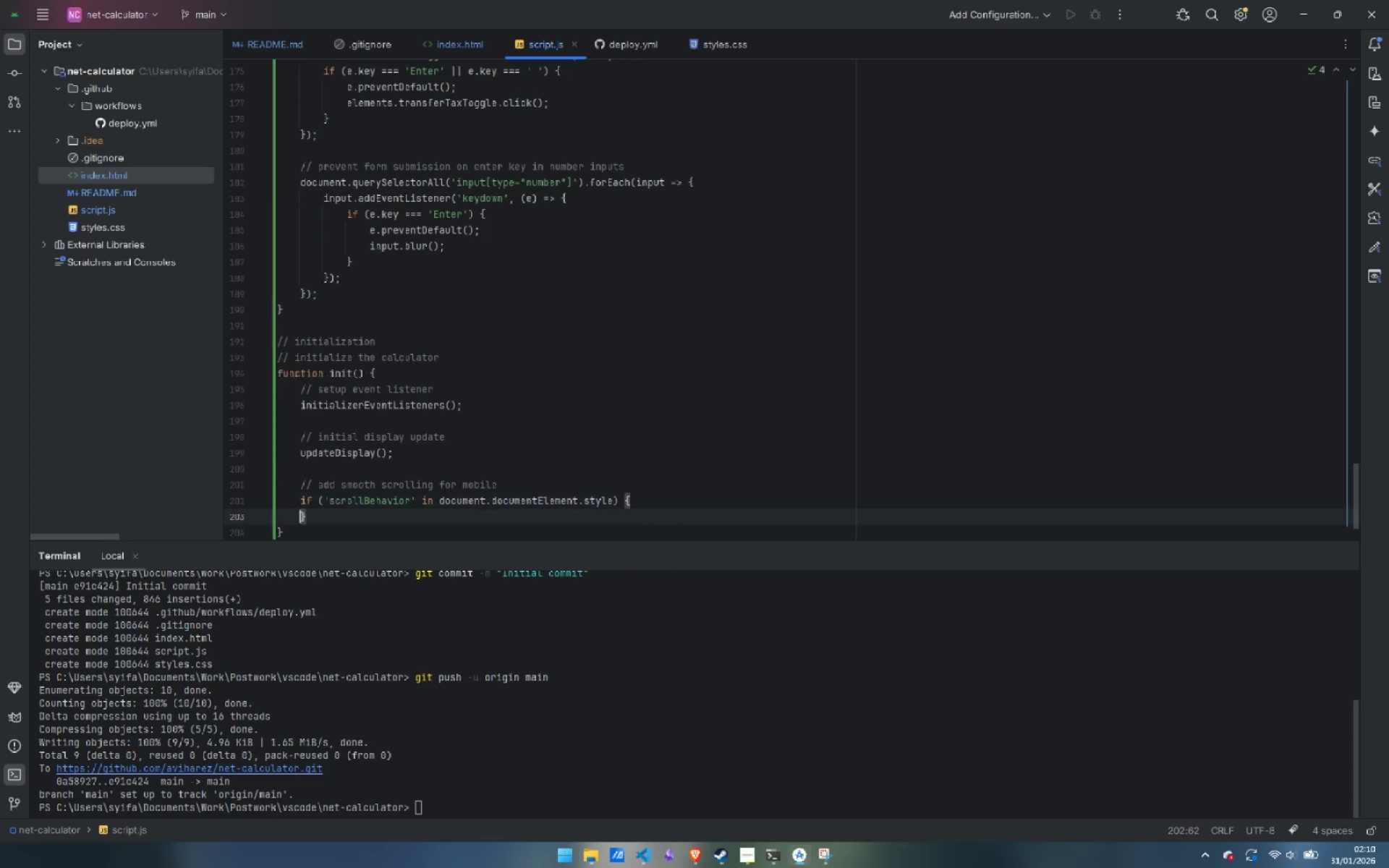 
key(Enter)
 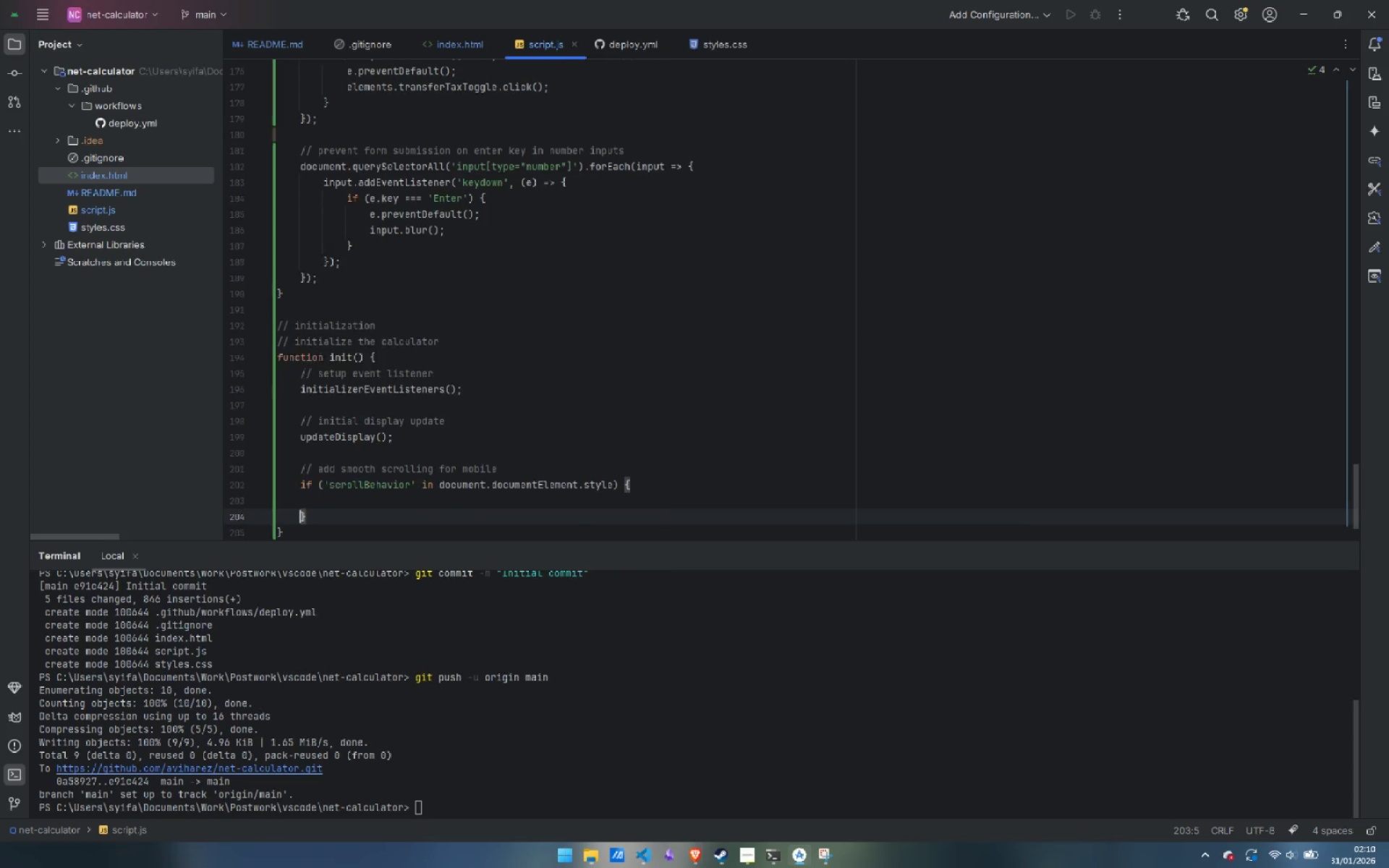 
key(Enter)
 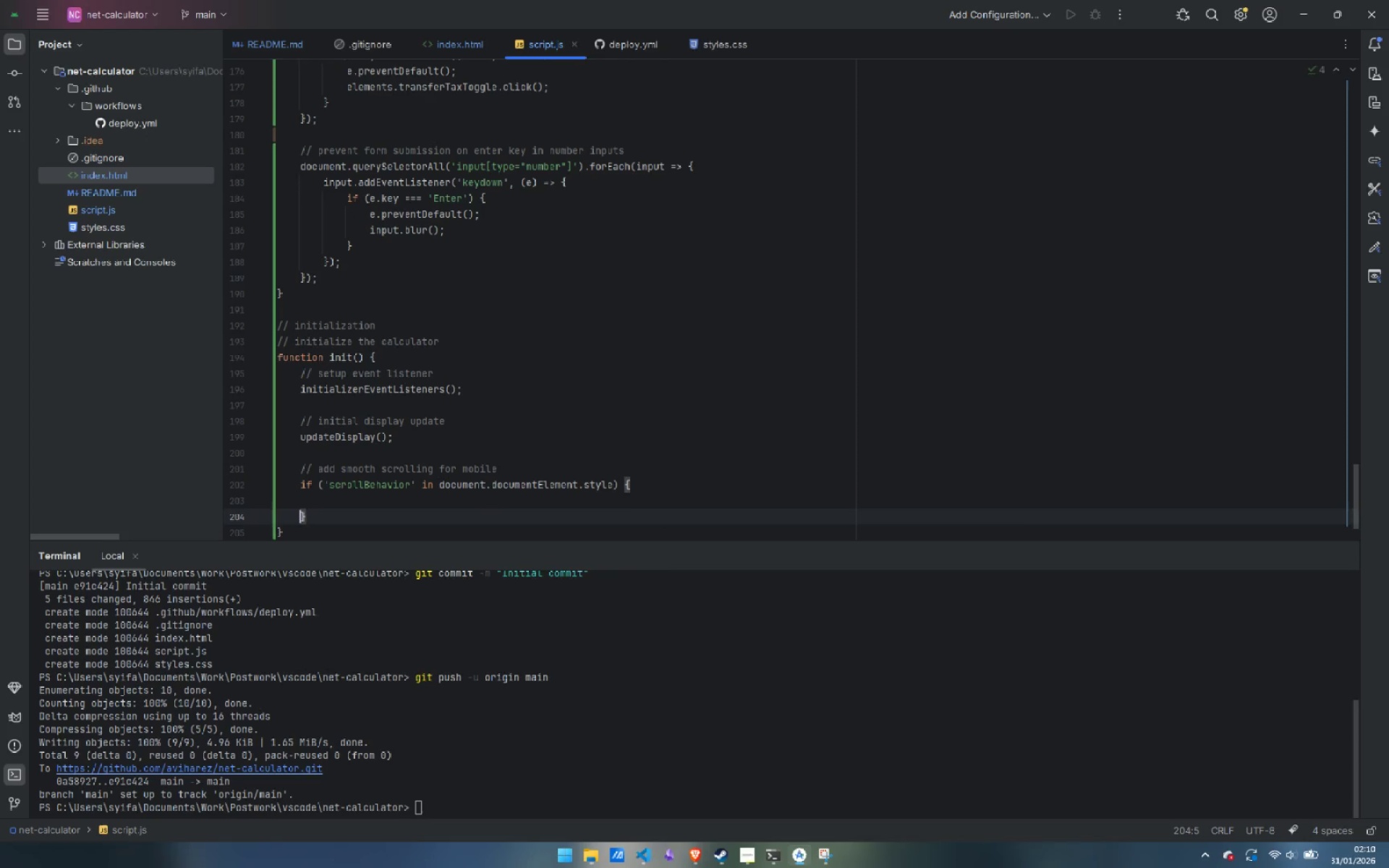 
key(ArrowUp)
 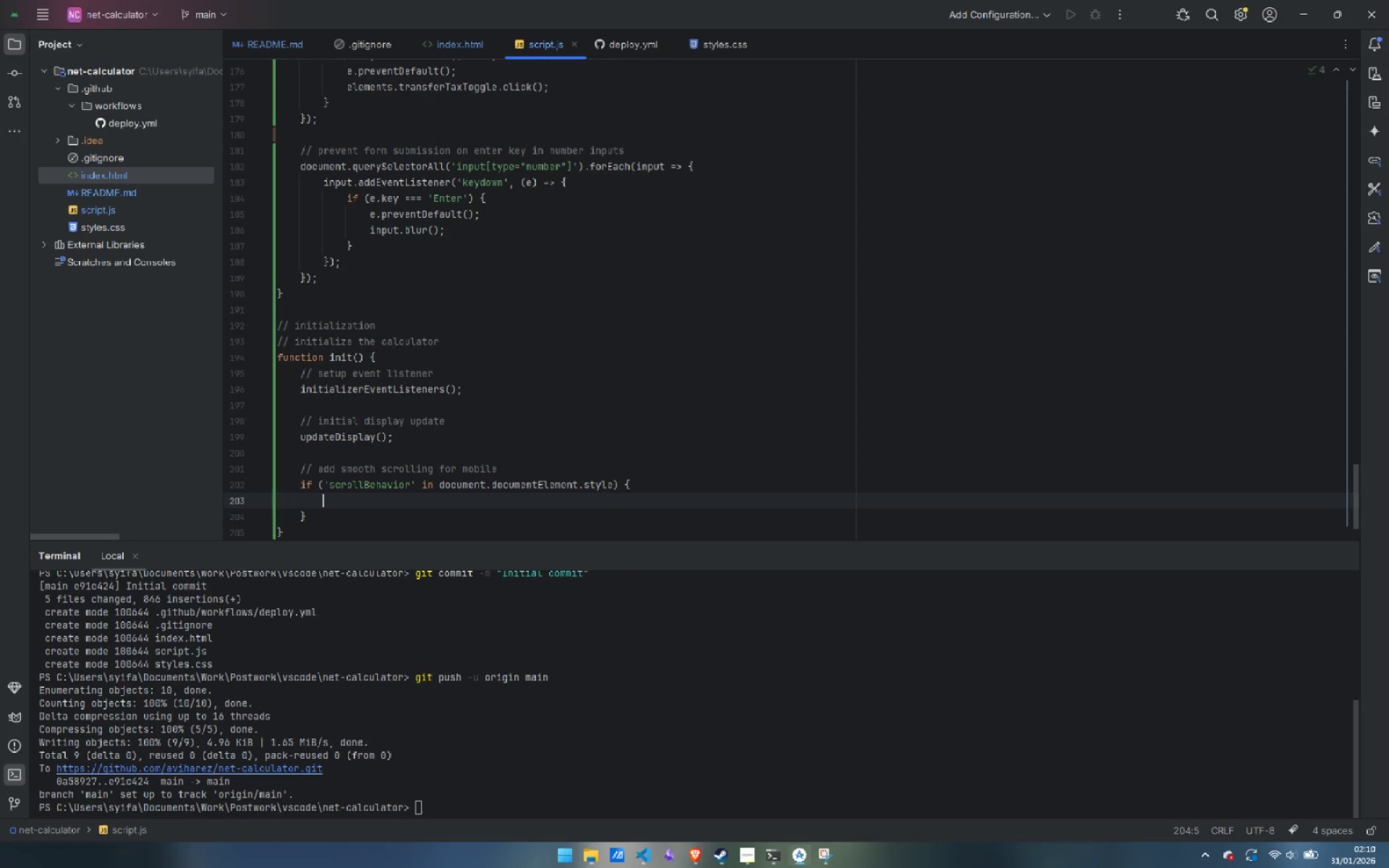 
key(Tab)
type(docu)
 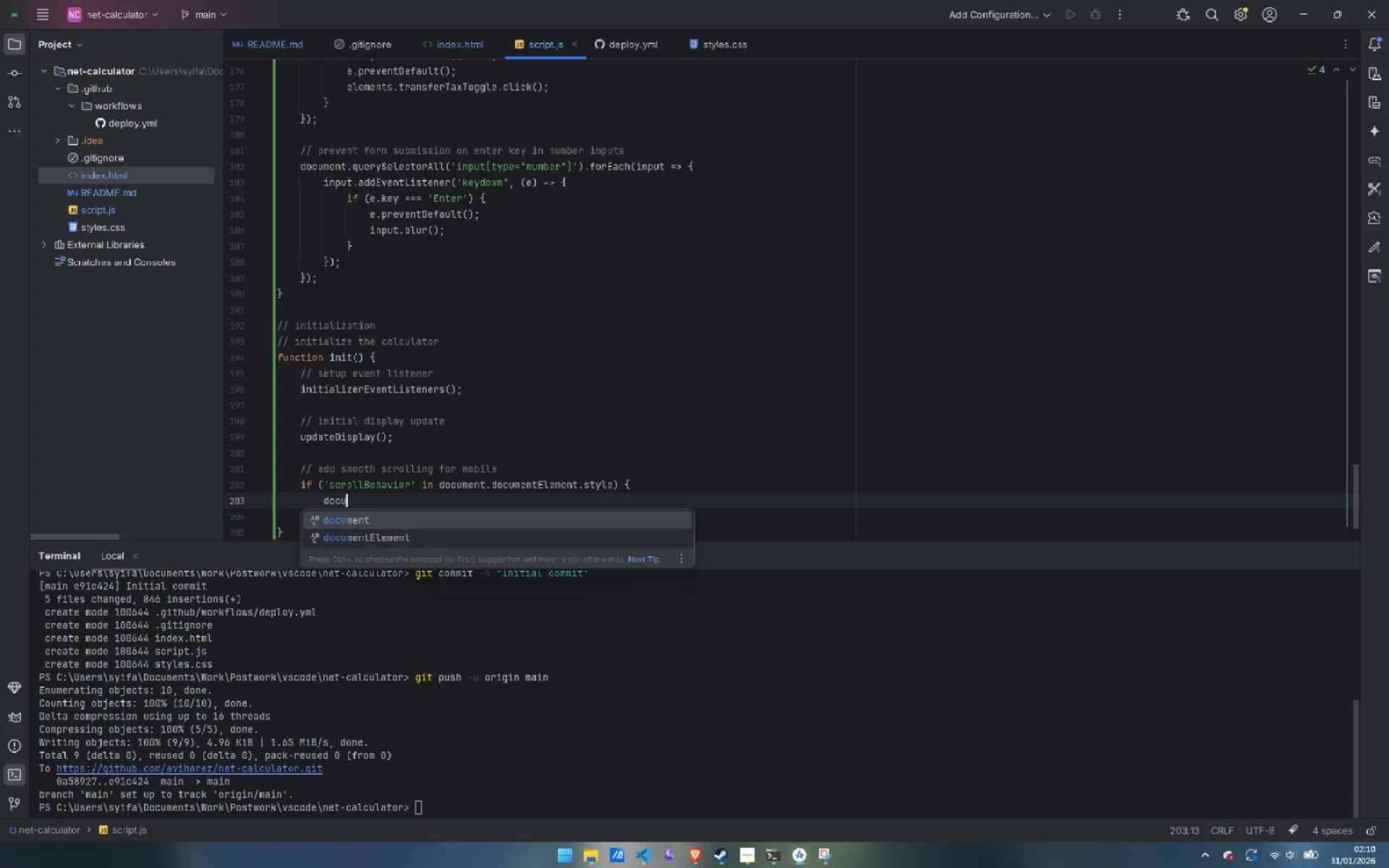 
key(Enter)
 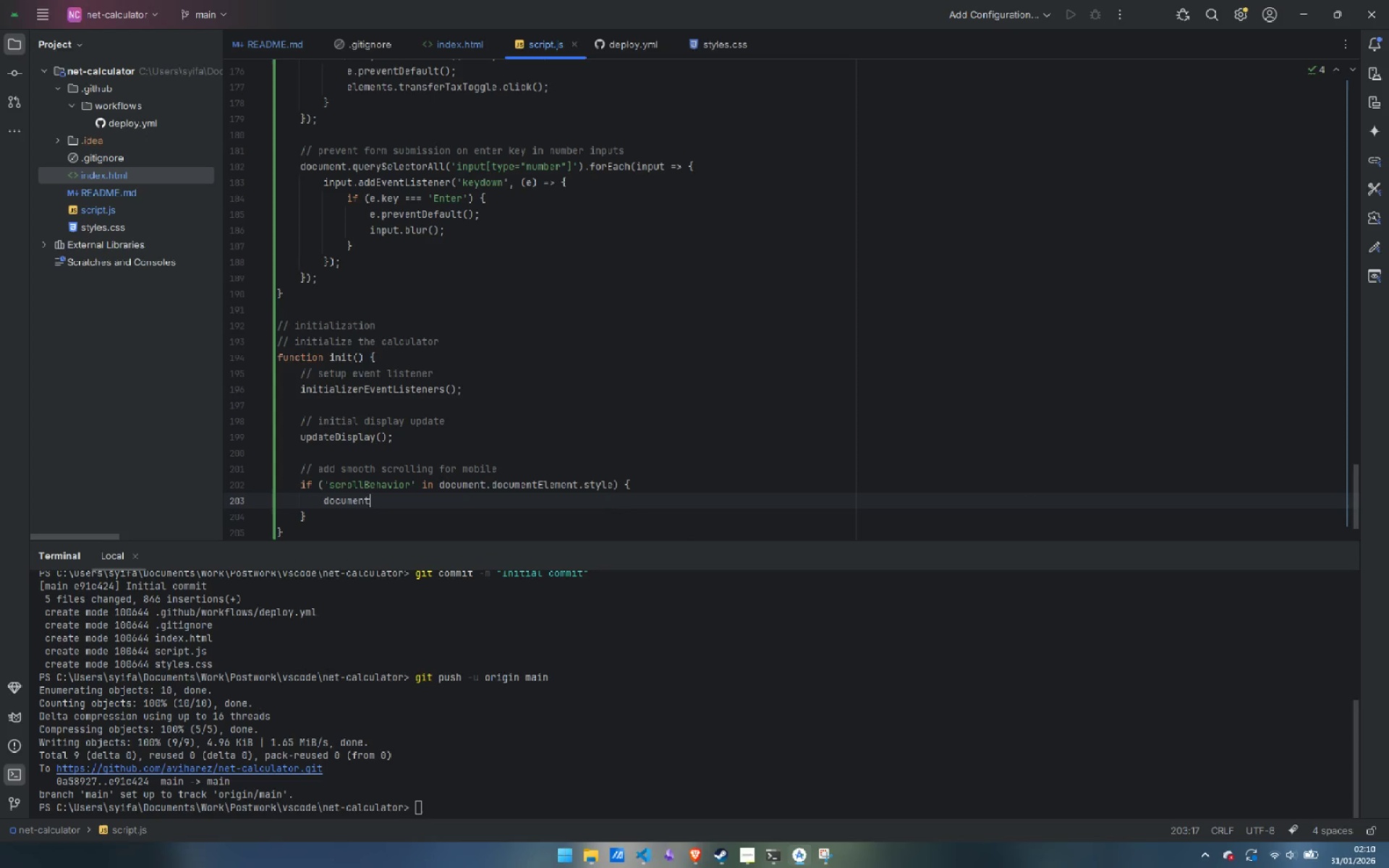 
type(.dou)
key(Backspace)
type(cumen)
 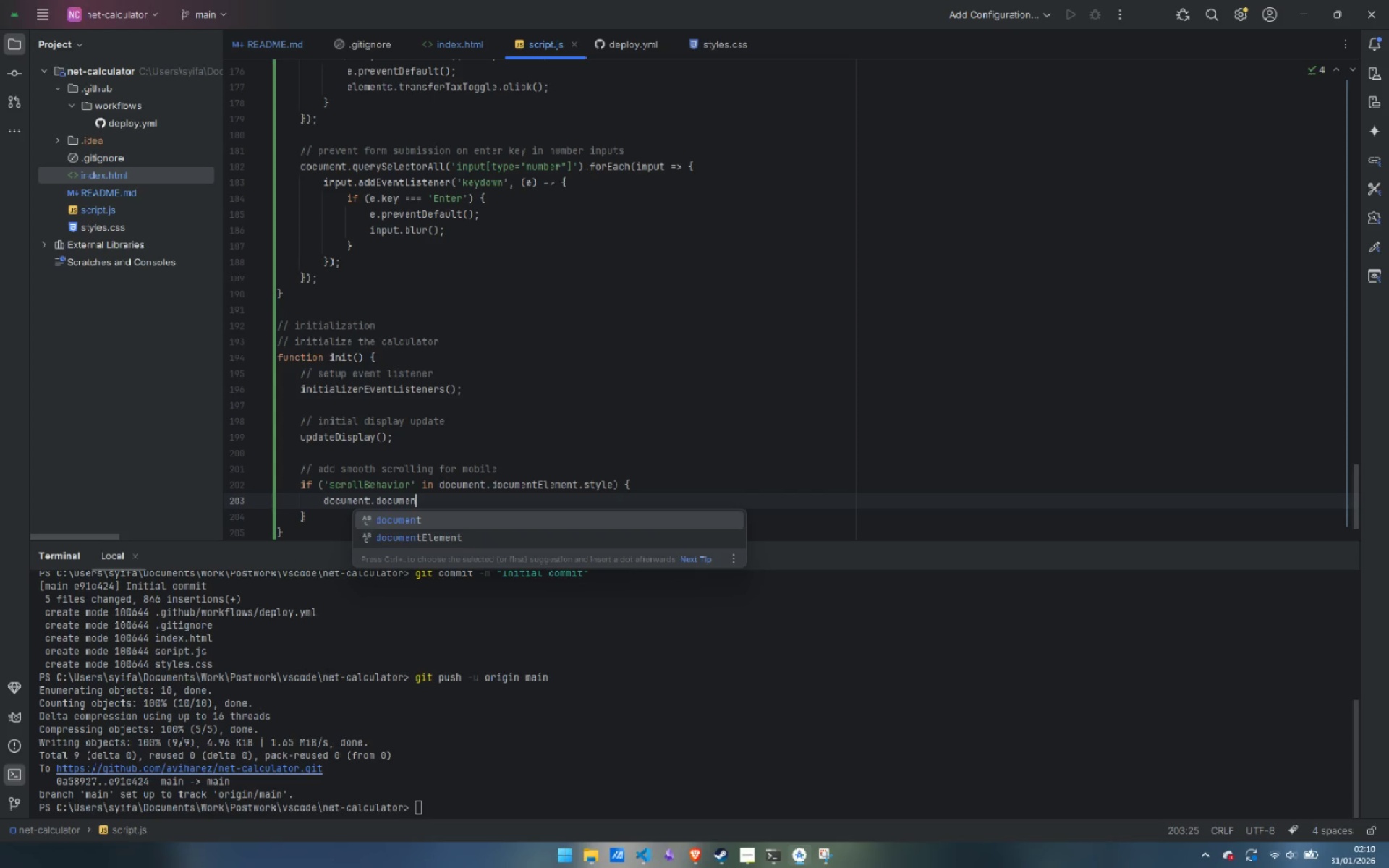 
key(ArrowDown)
 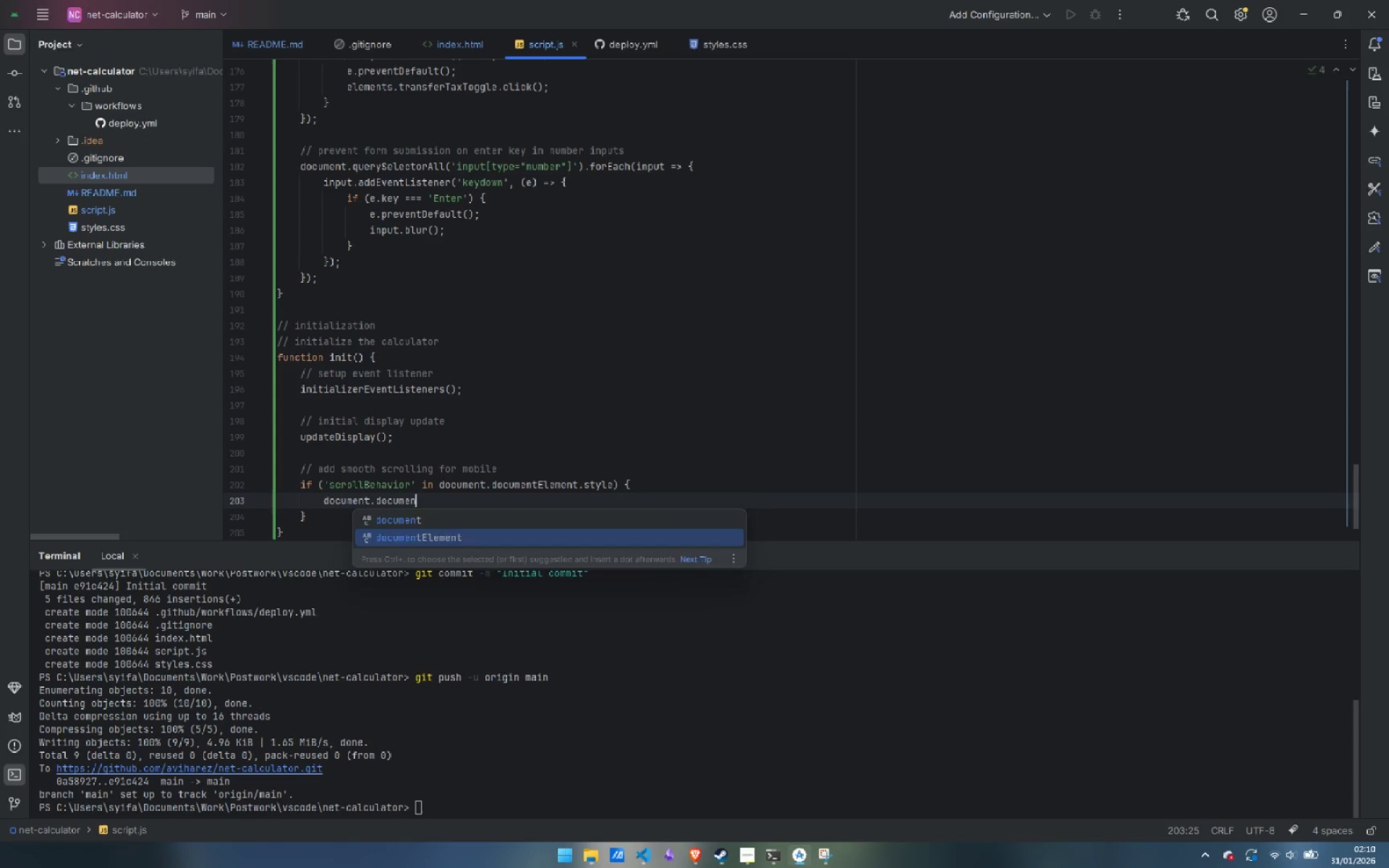 
key(Enter)
 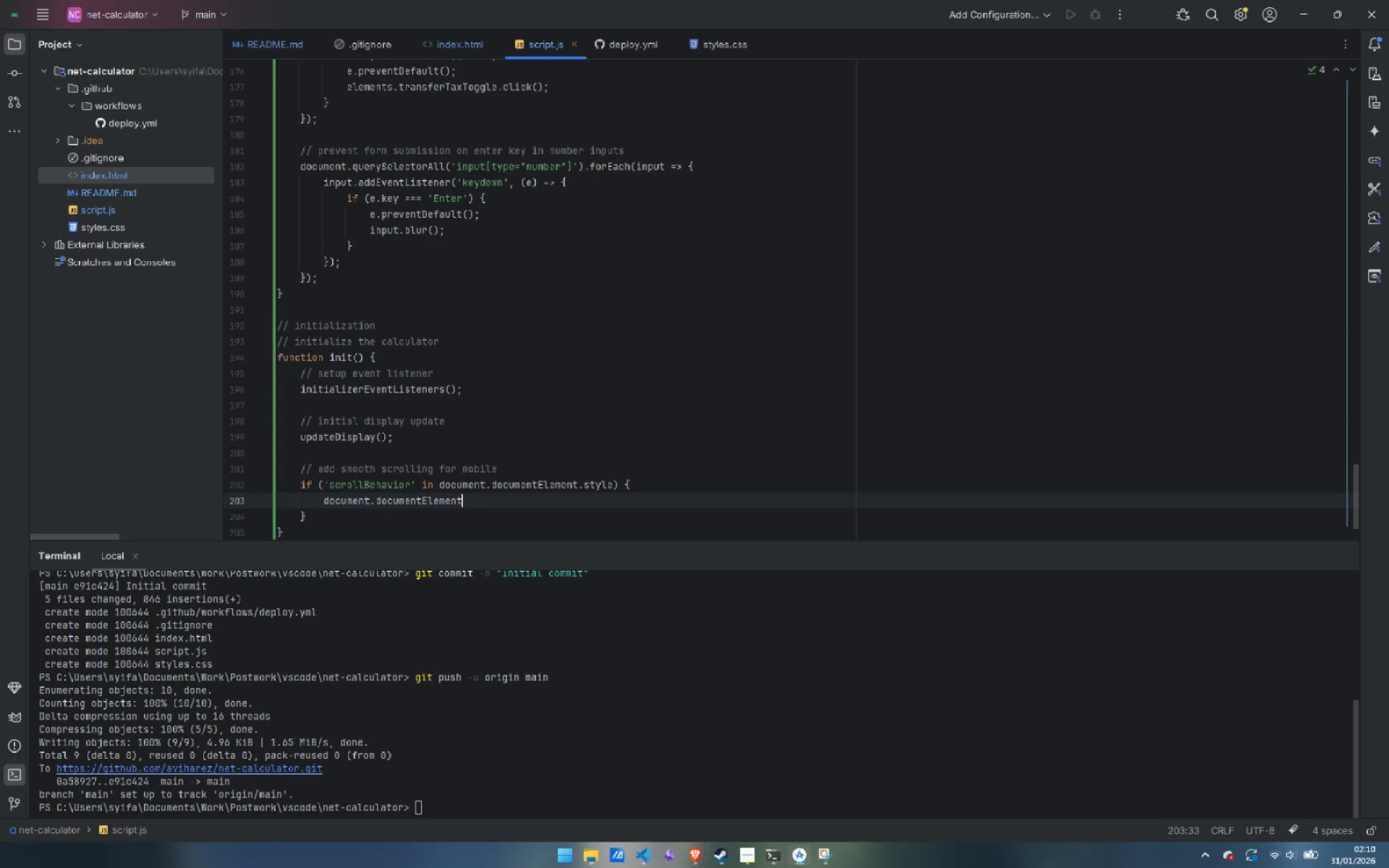 
type(.style.scrollBehavior = 'smooth)
 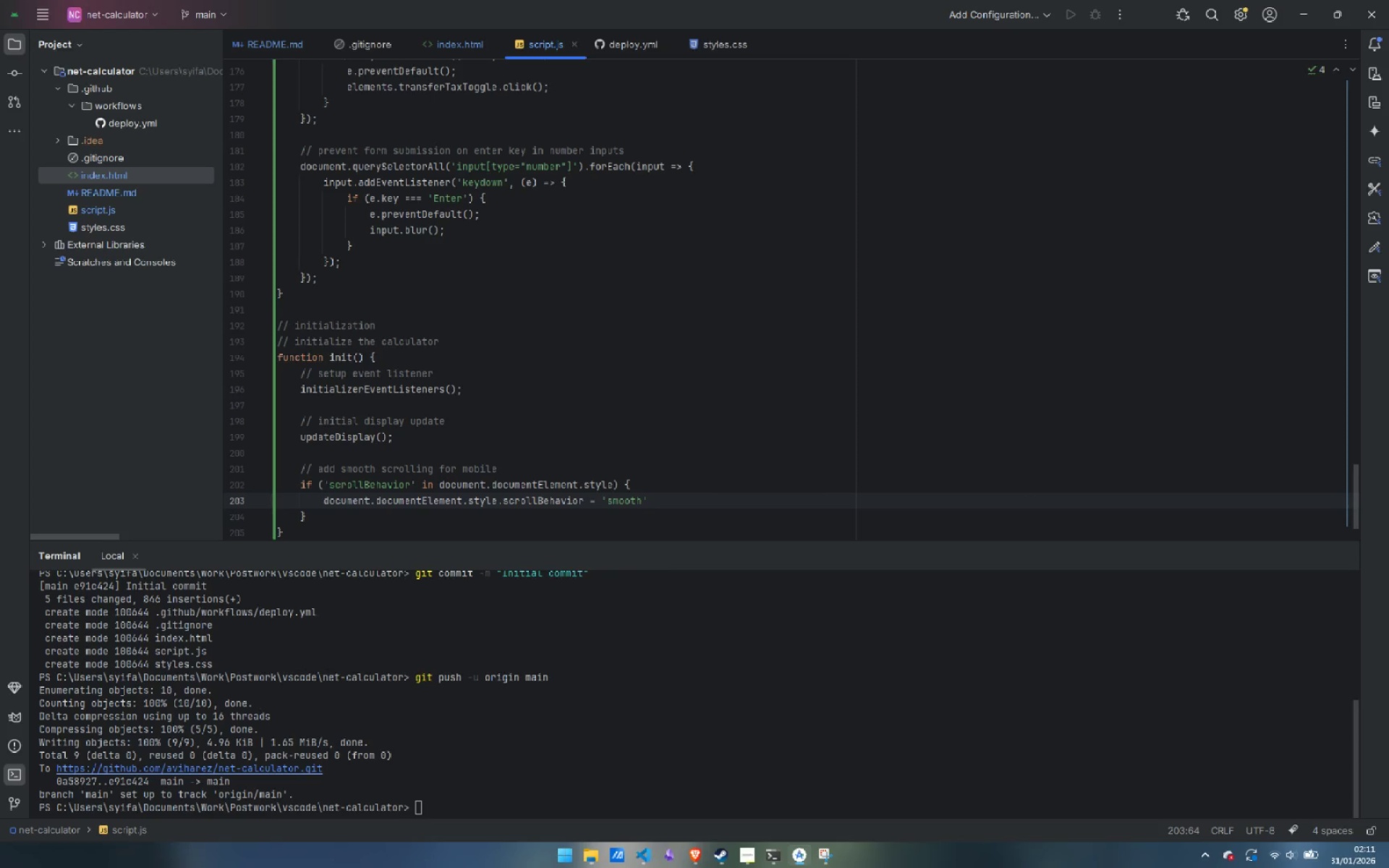 
key(ArrowRight)
 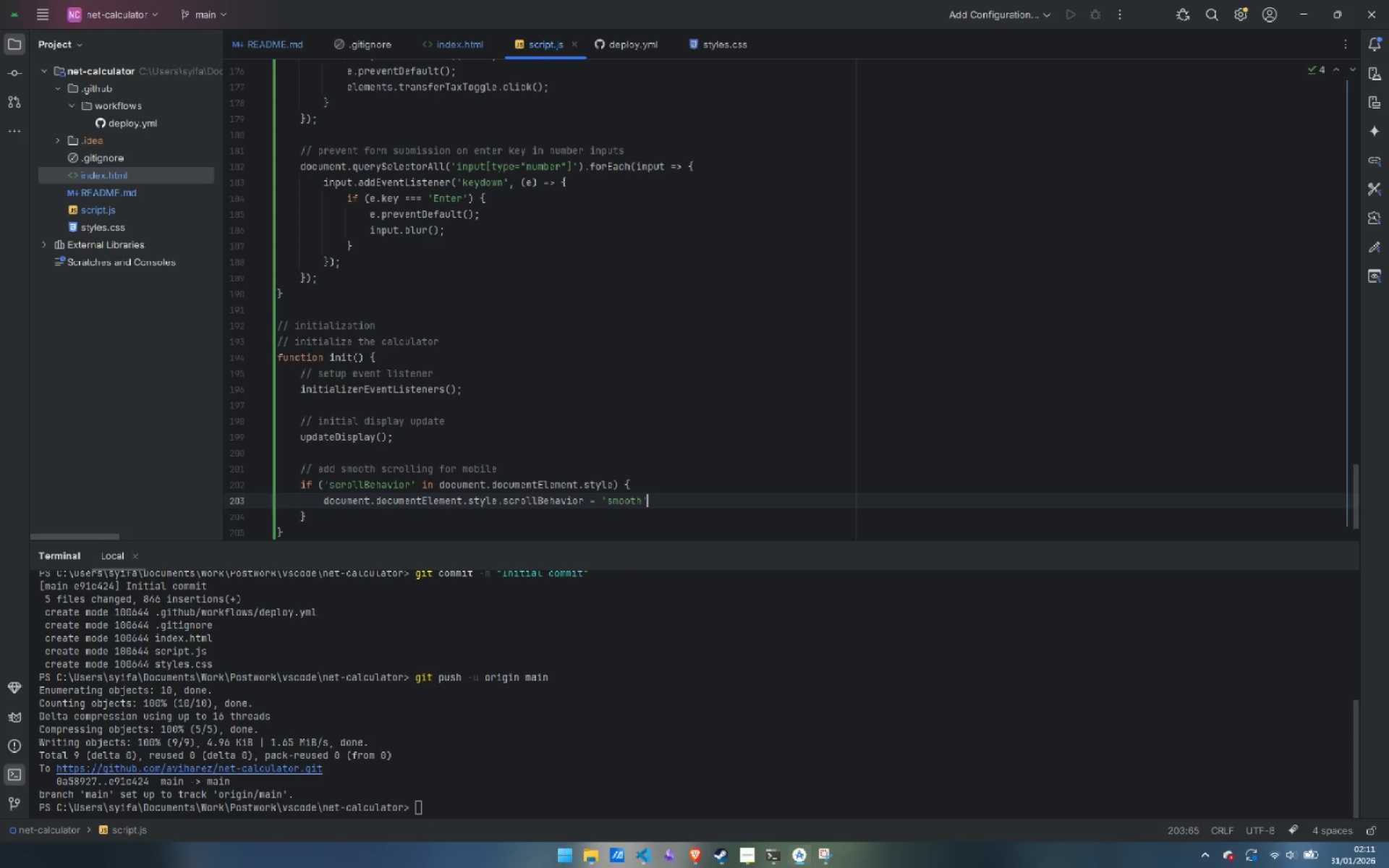 
key(Semicolon)
 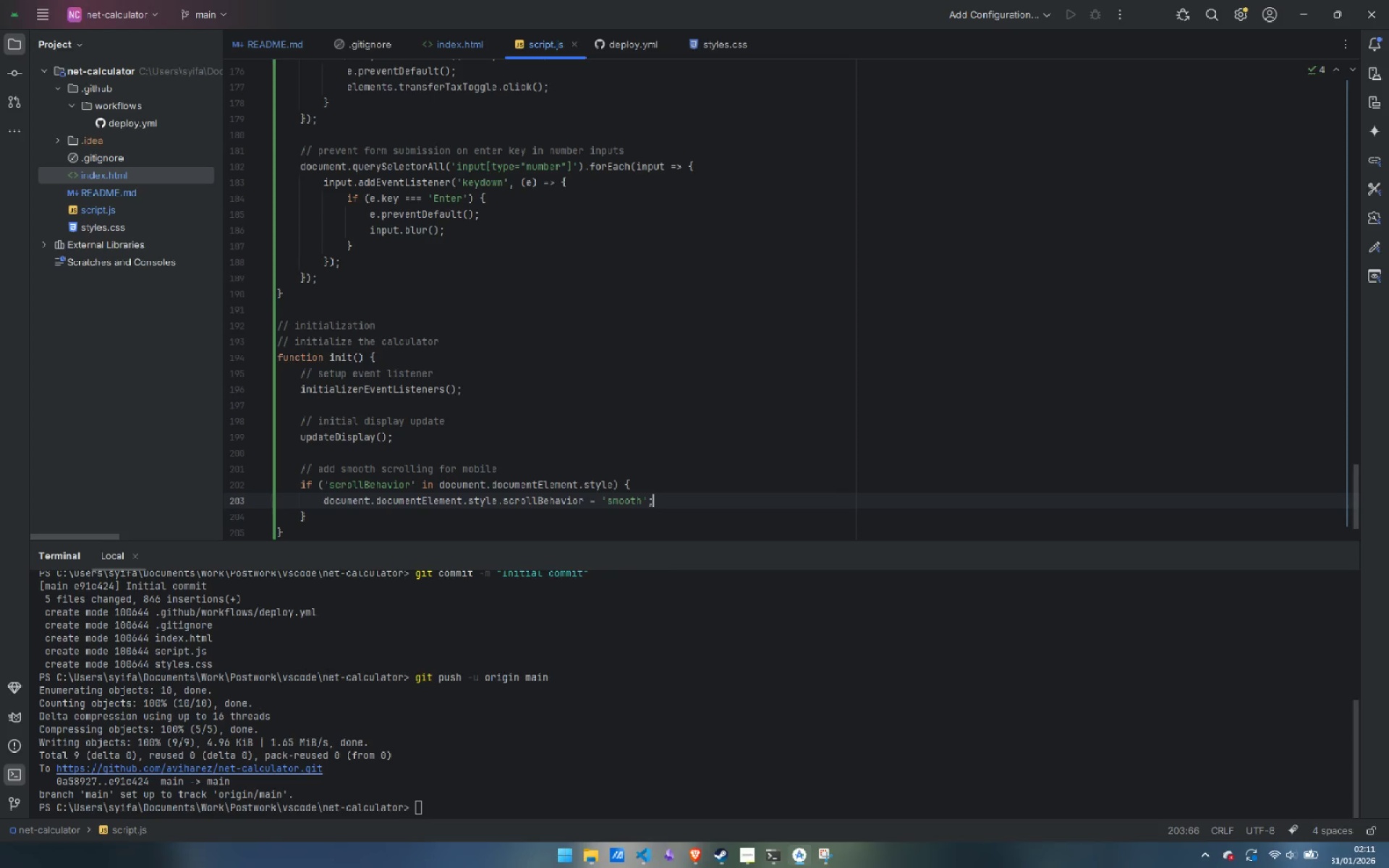 
key(ArrowDown)
 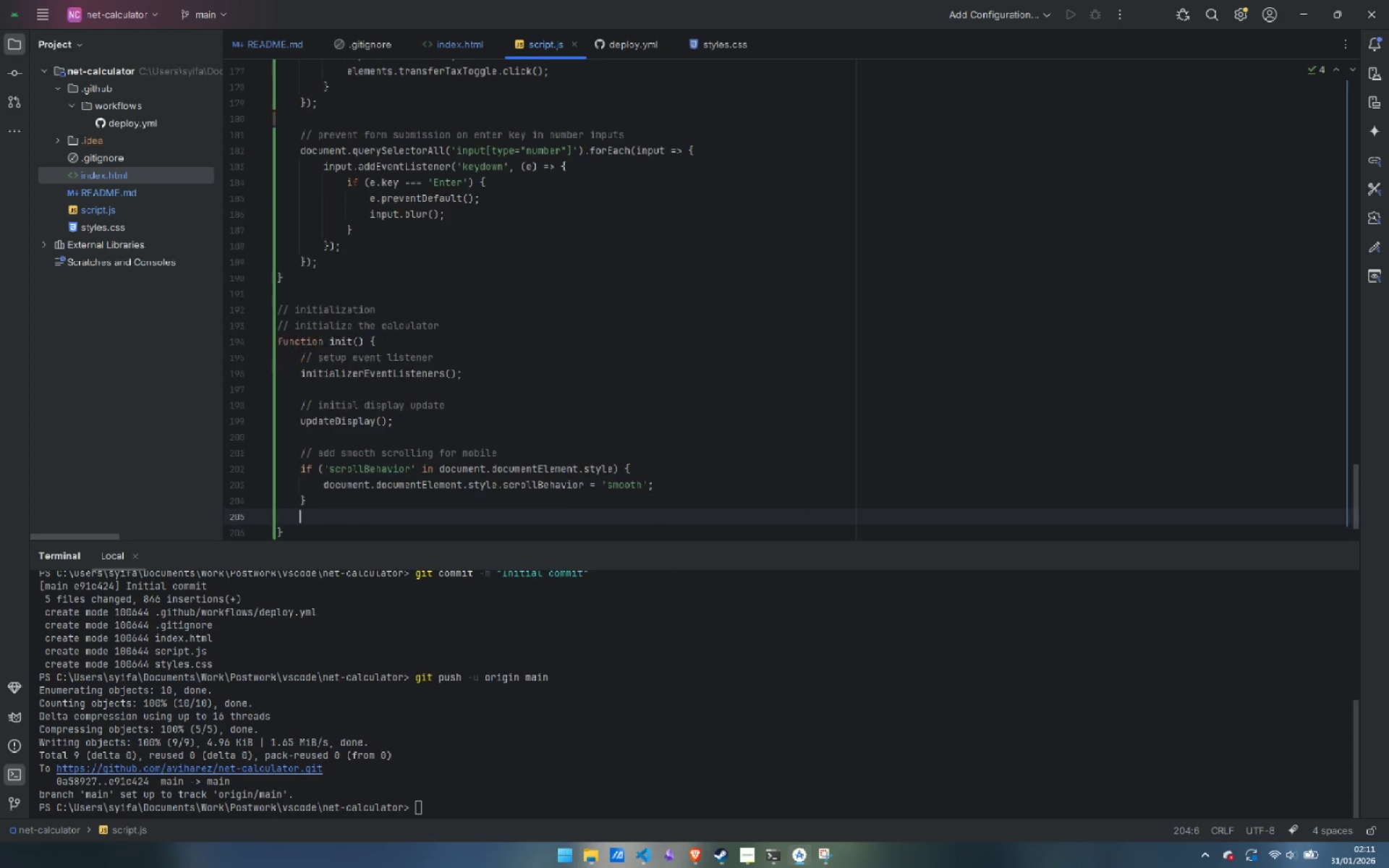 
key(Enter)
 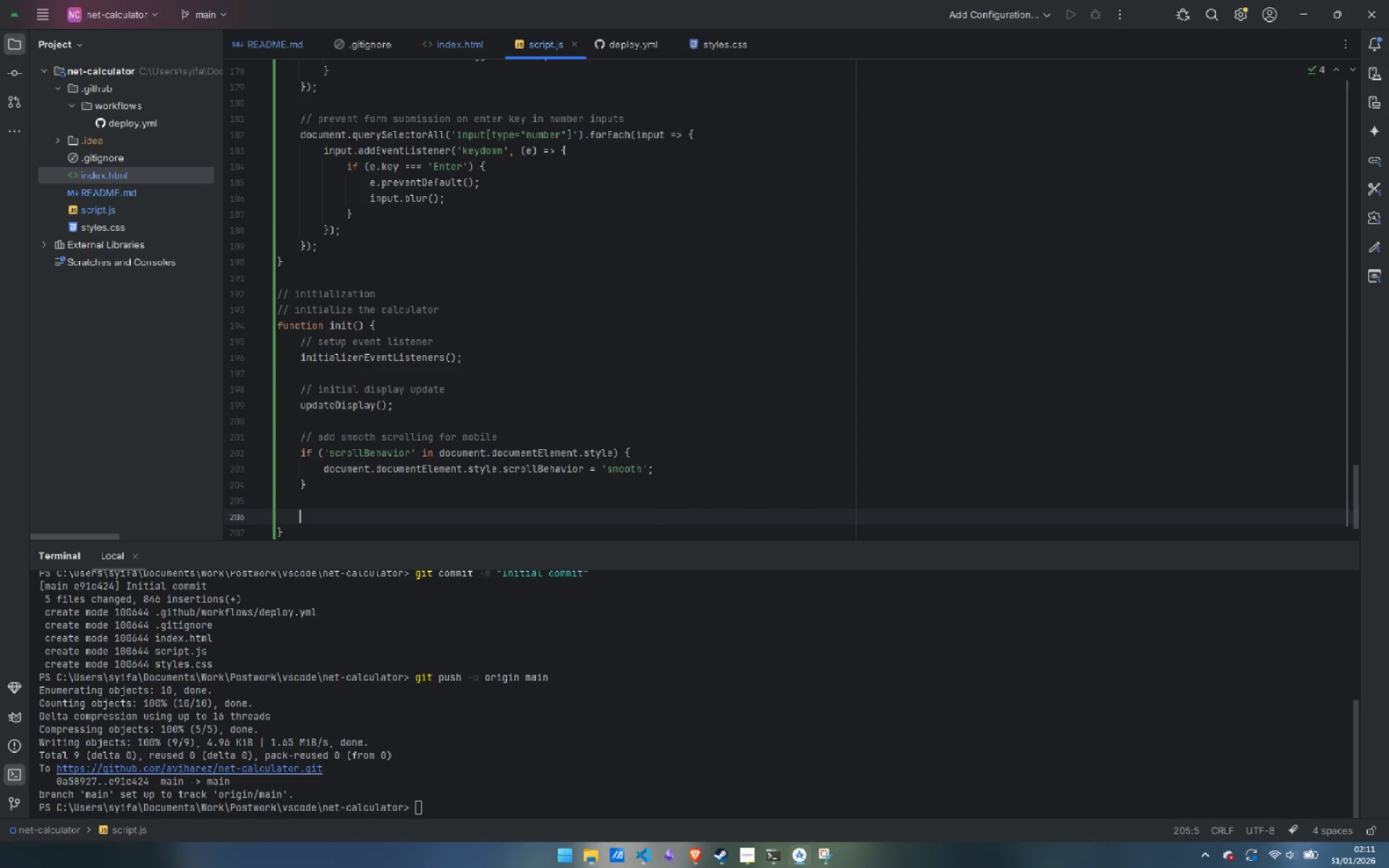 
key(Enter)
 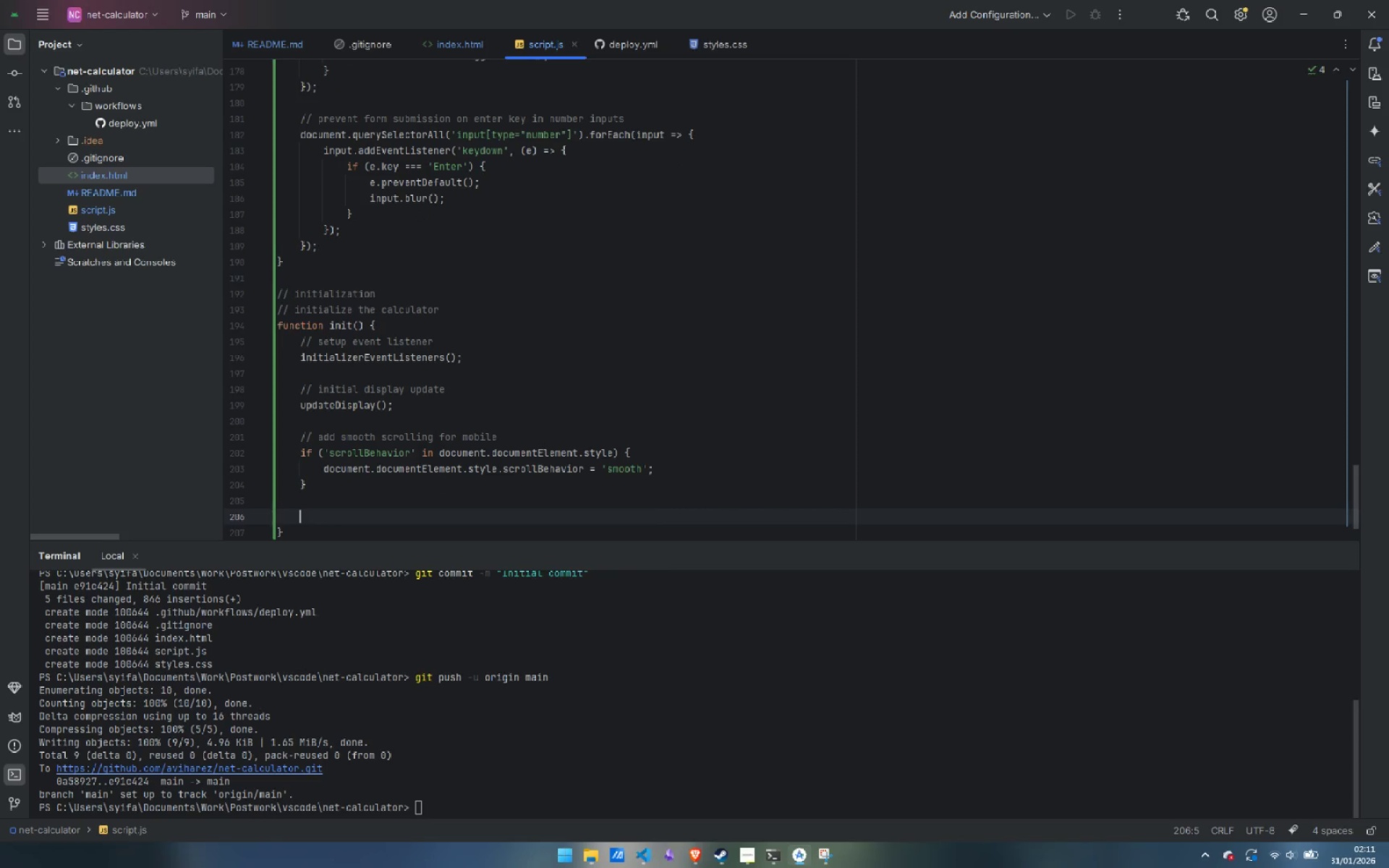 
type(console.log()
 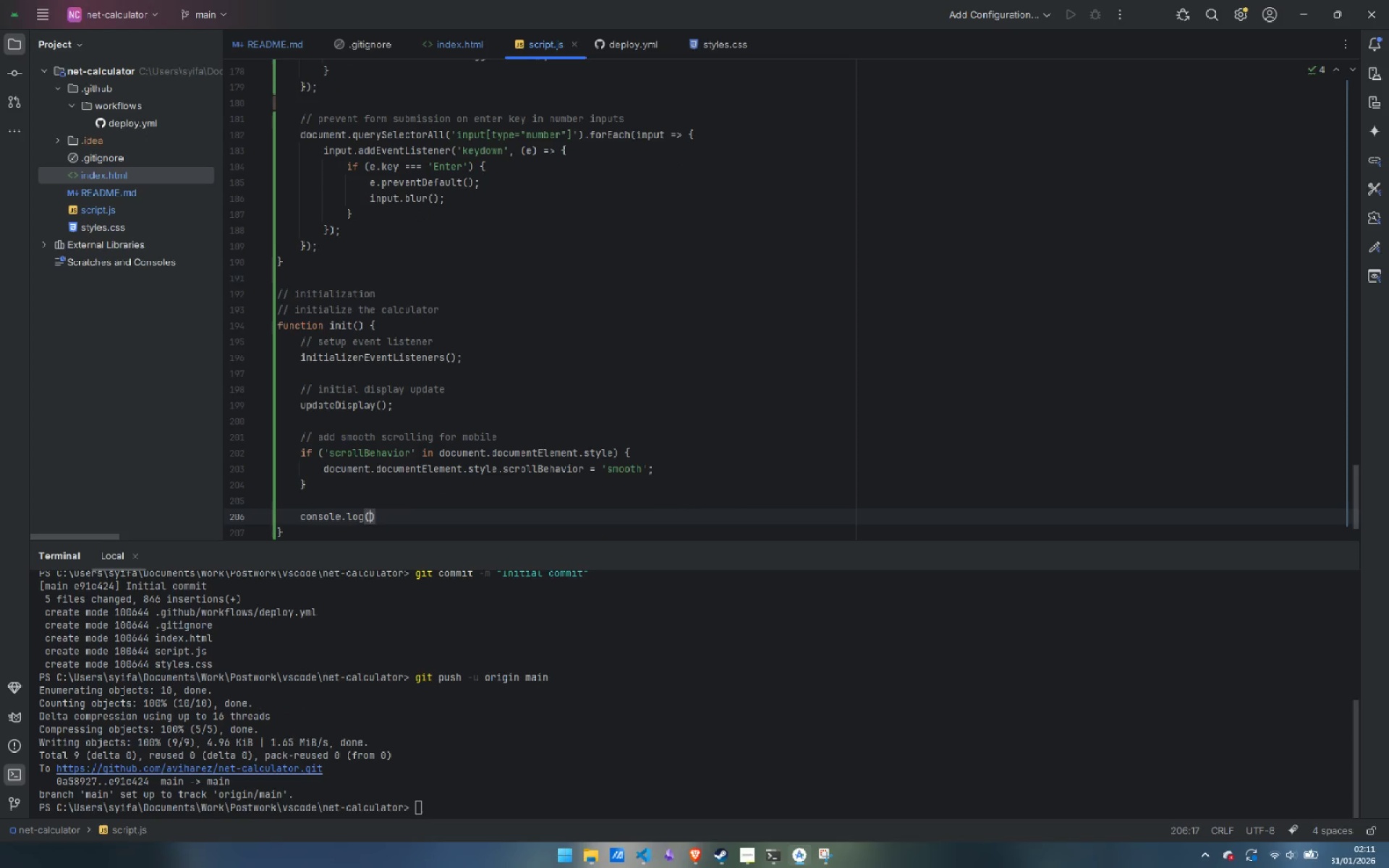 
type('Luxury Net Proceeds Calculator initialized successfully)
 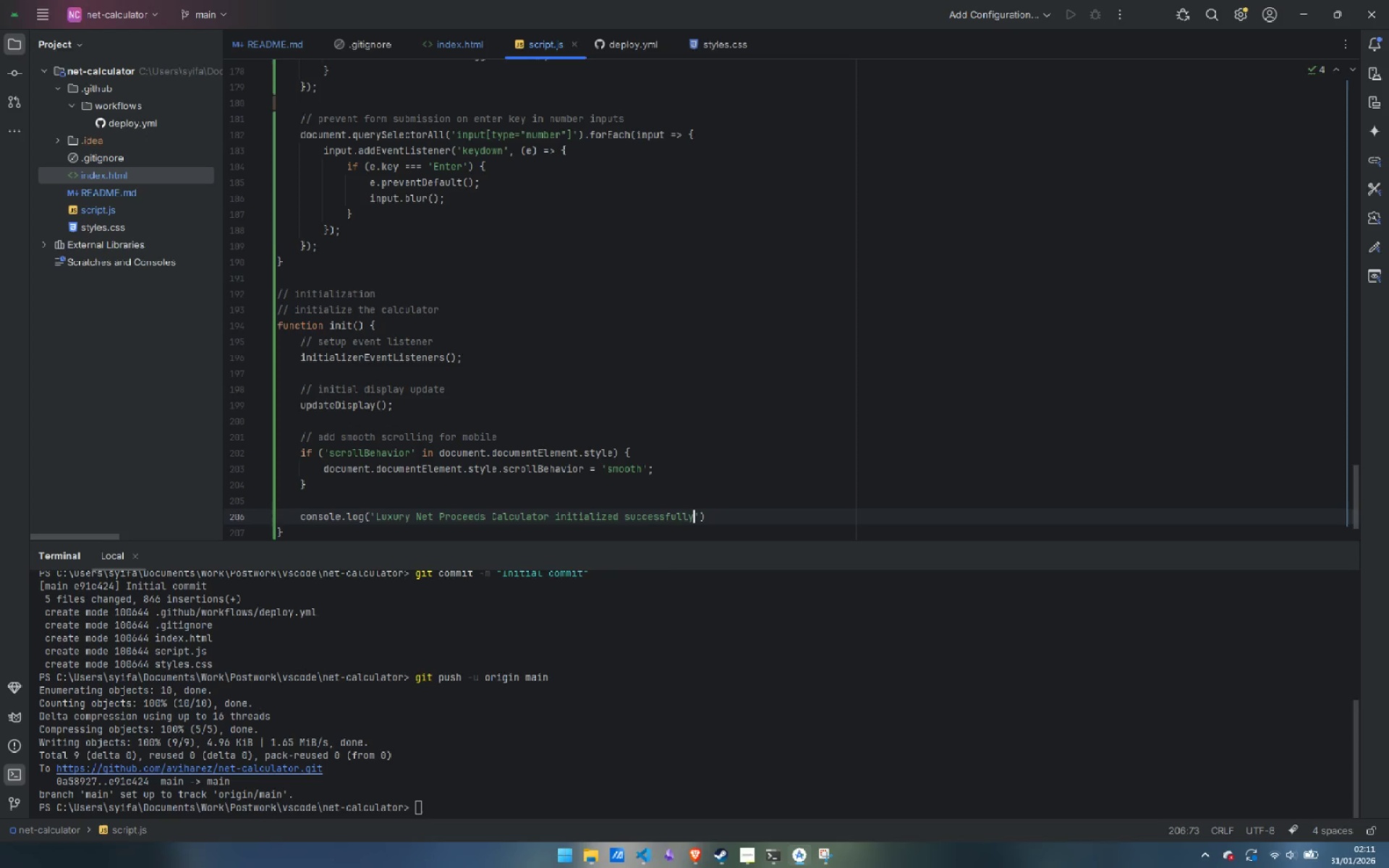 
key(ArrowRight)
 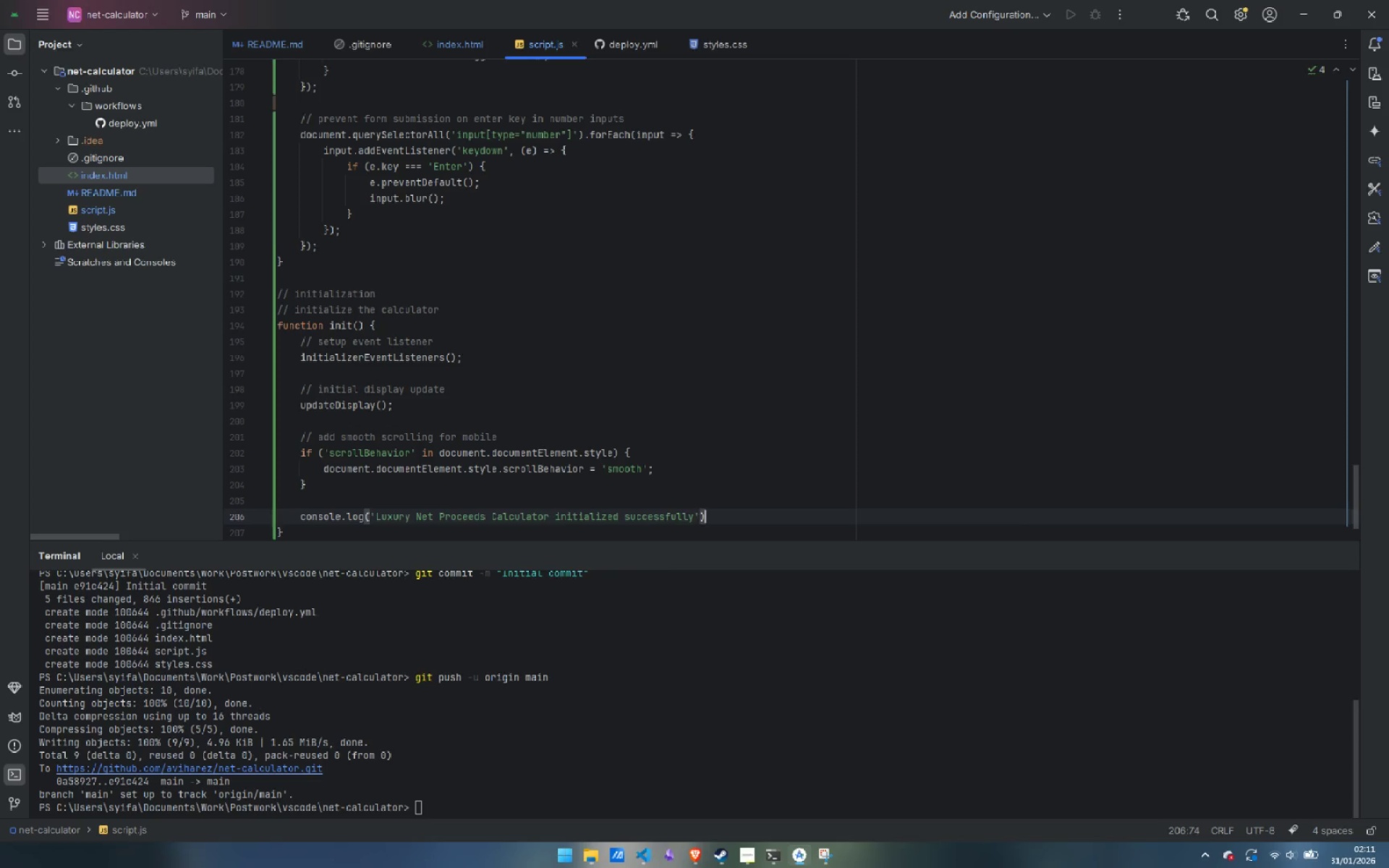 
key(ArrowRight)
 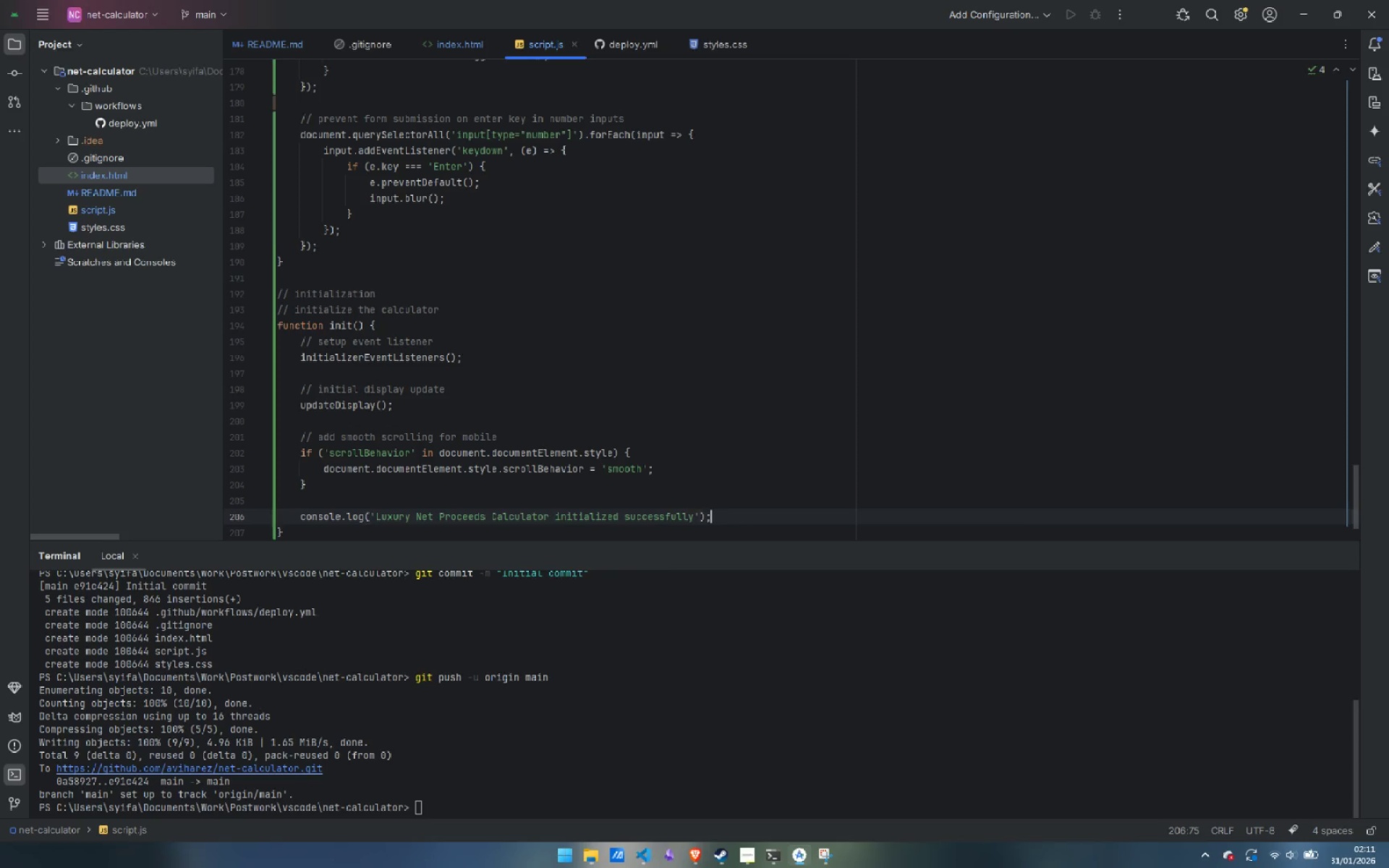 
key(Semicolon)
 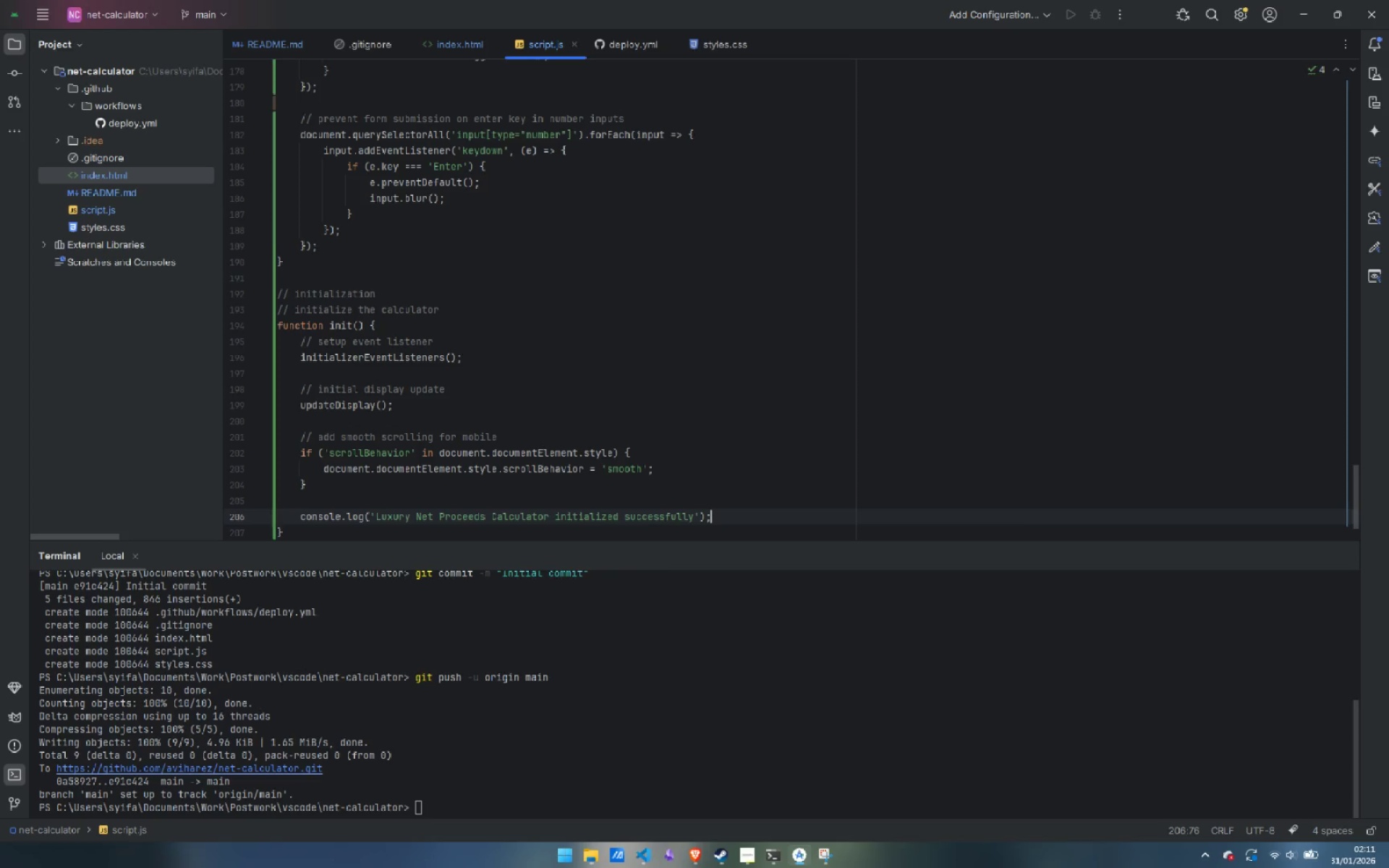 
key(ArrowDown)
 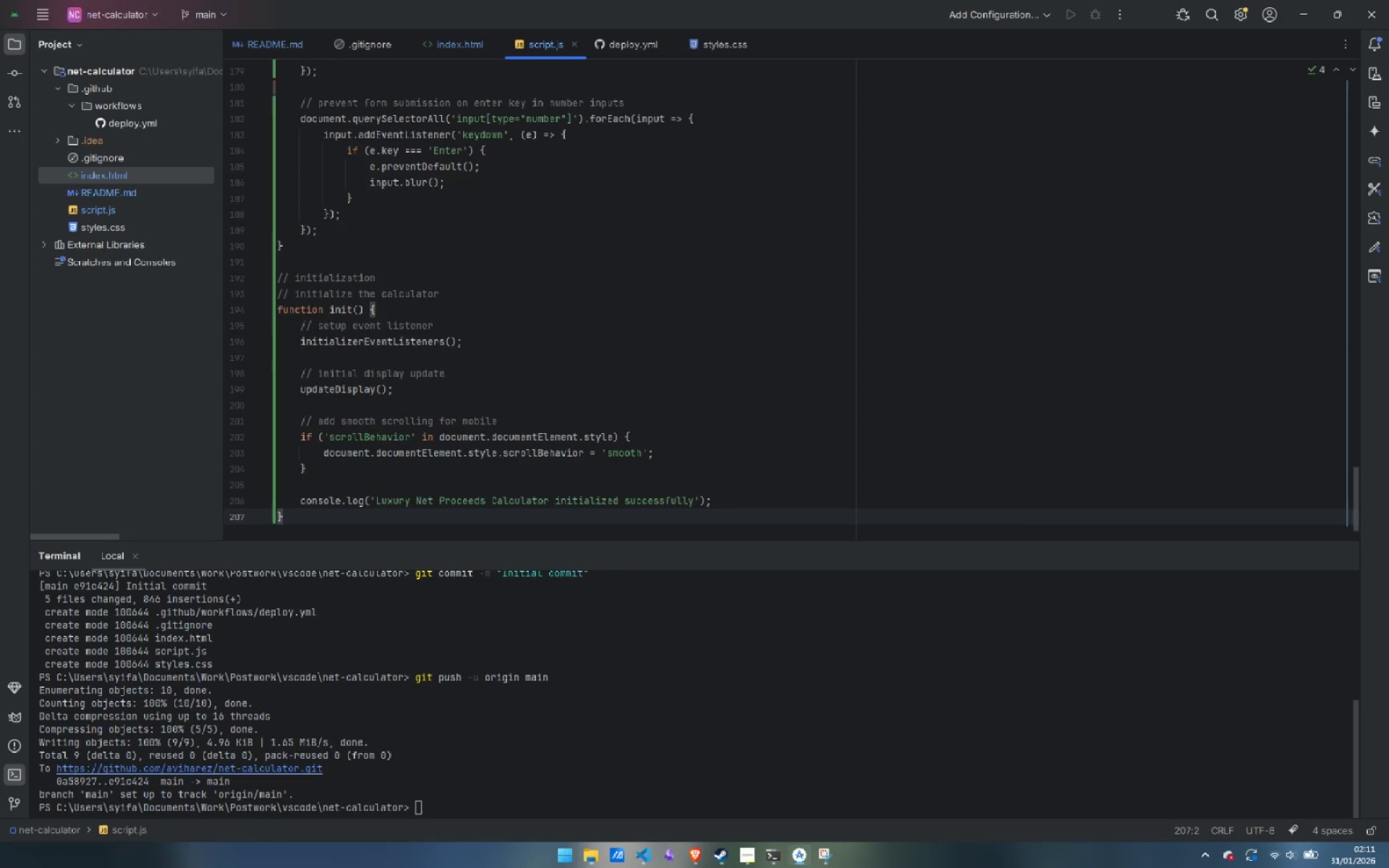 
key(Enter)
 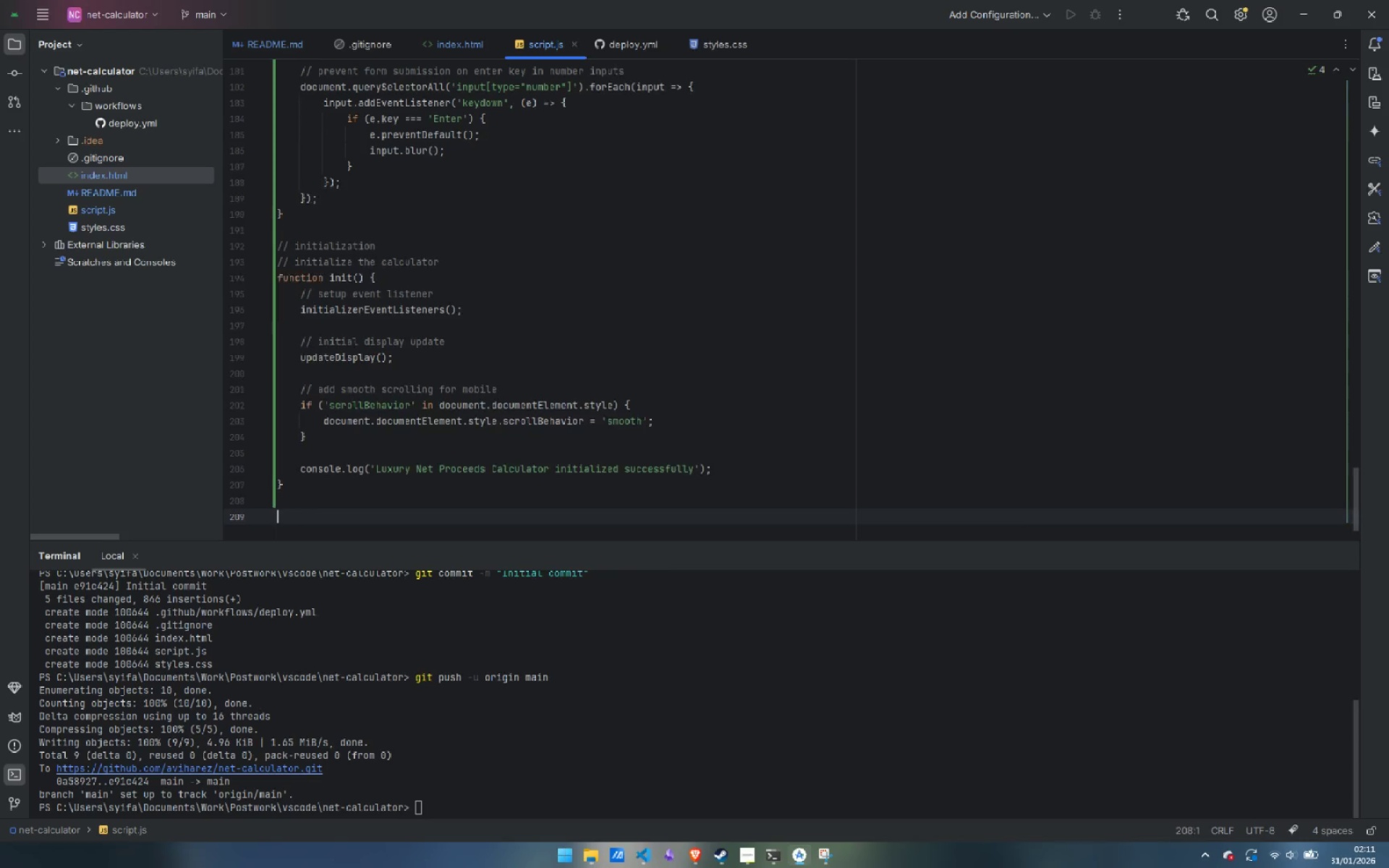 
key(Enter)
 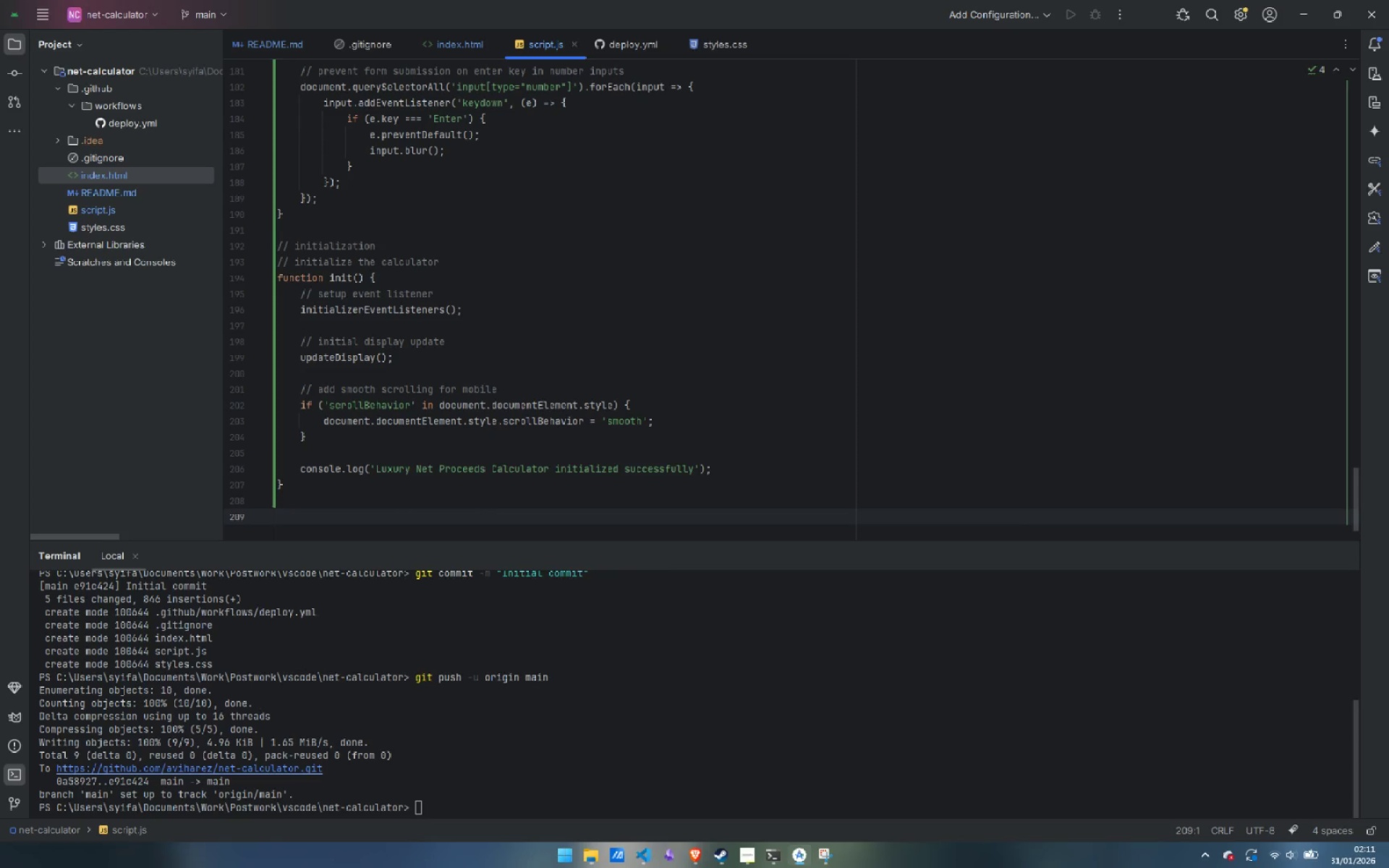 
type(// run initializer)
key(Backspace)
key(Backspace)
type(ation when DOM is ready)
 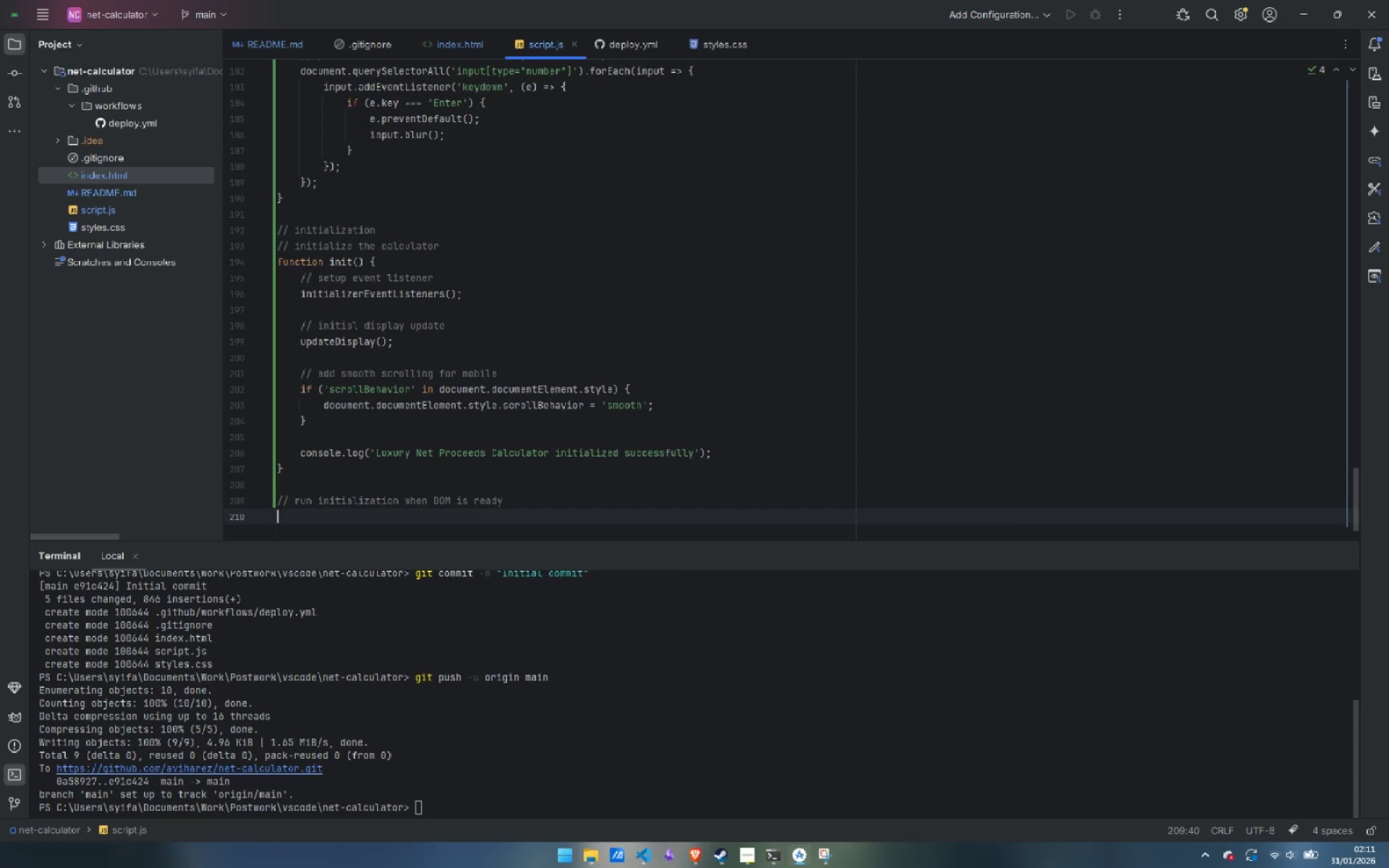 
 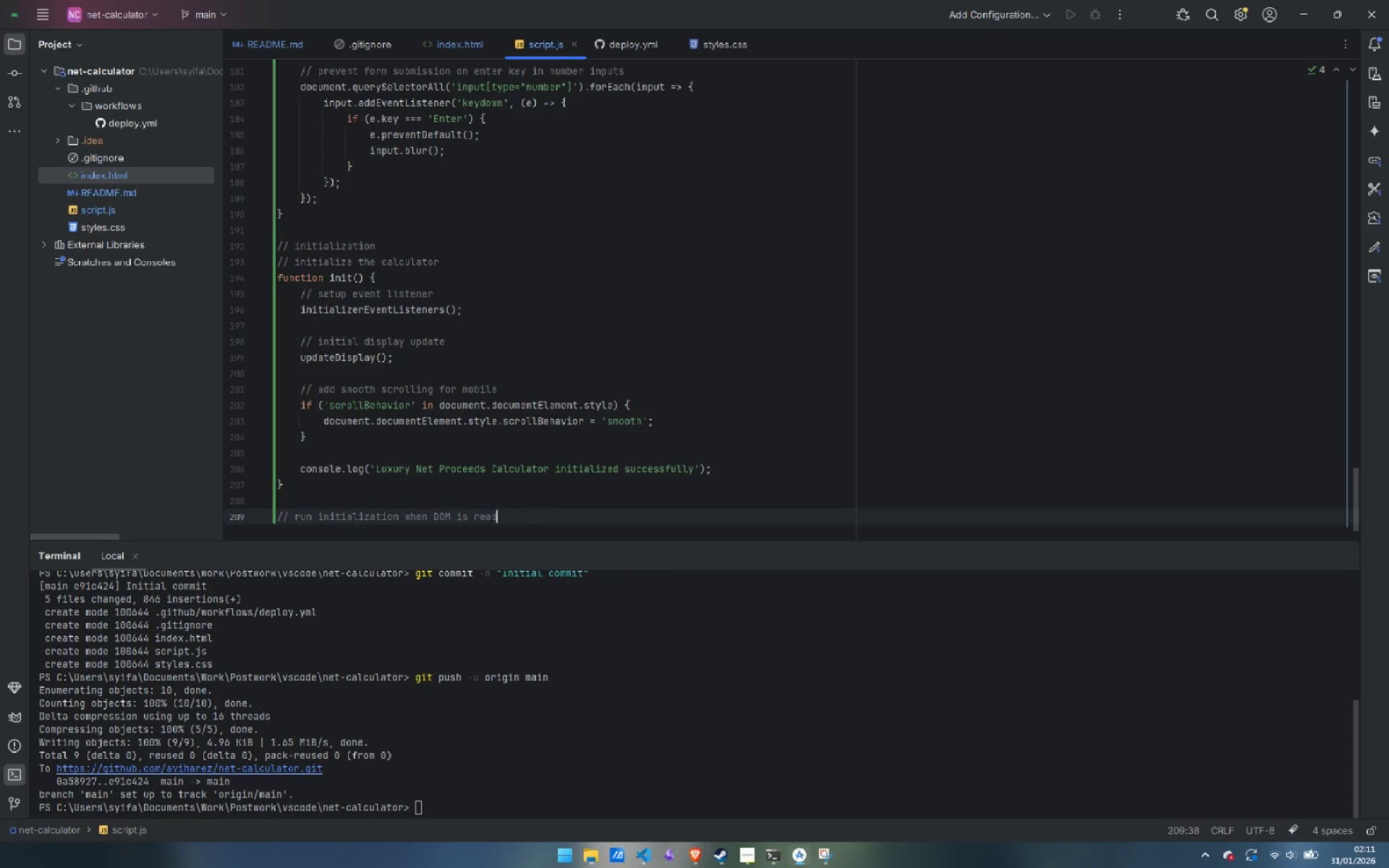 
key(Enter)
 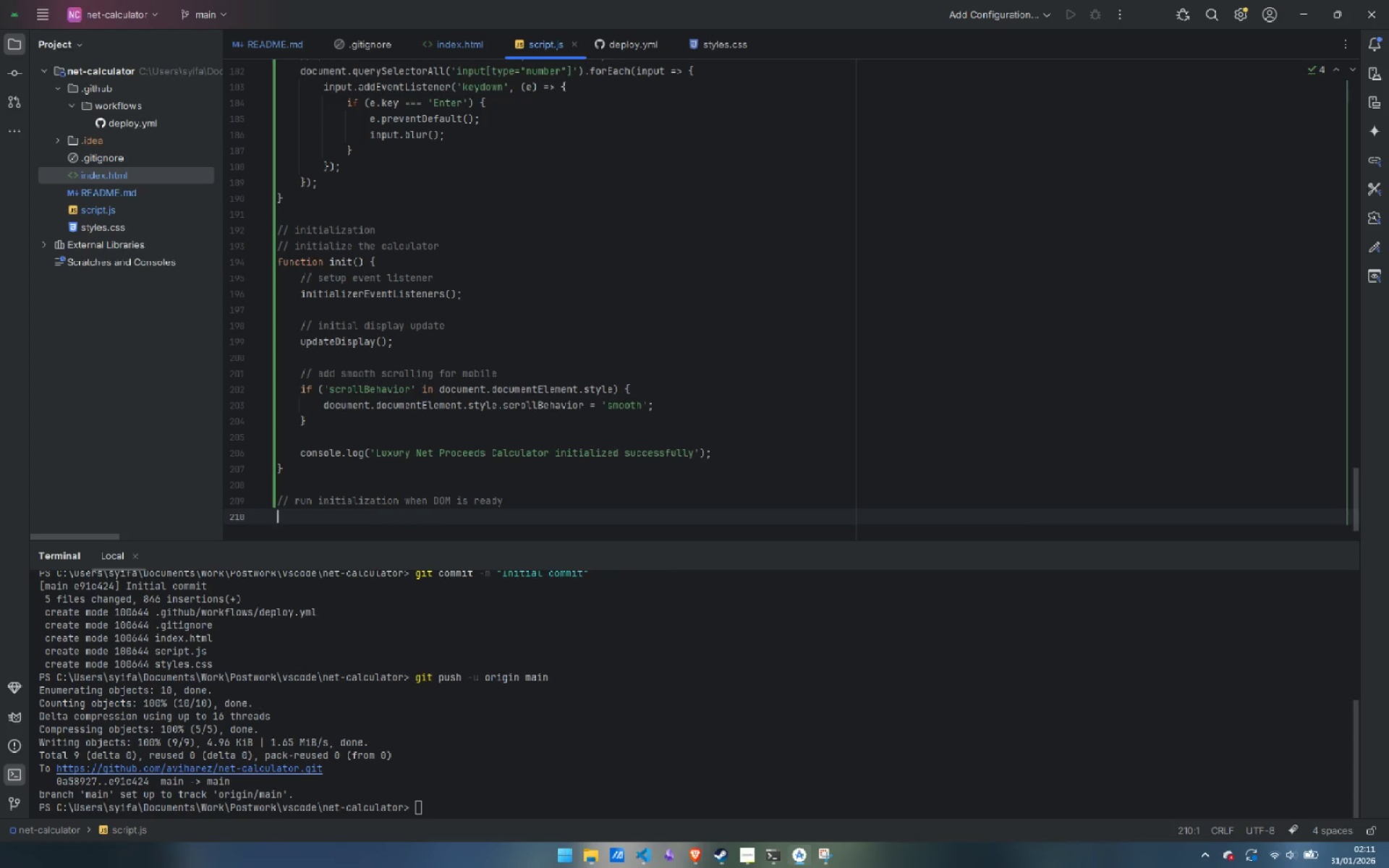 
wait(9.56)
 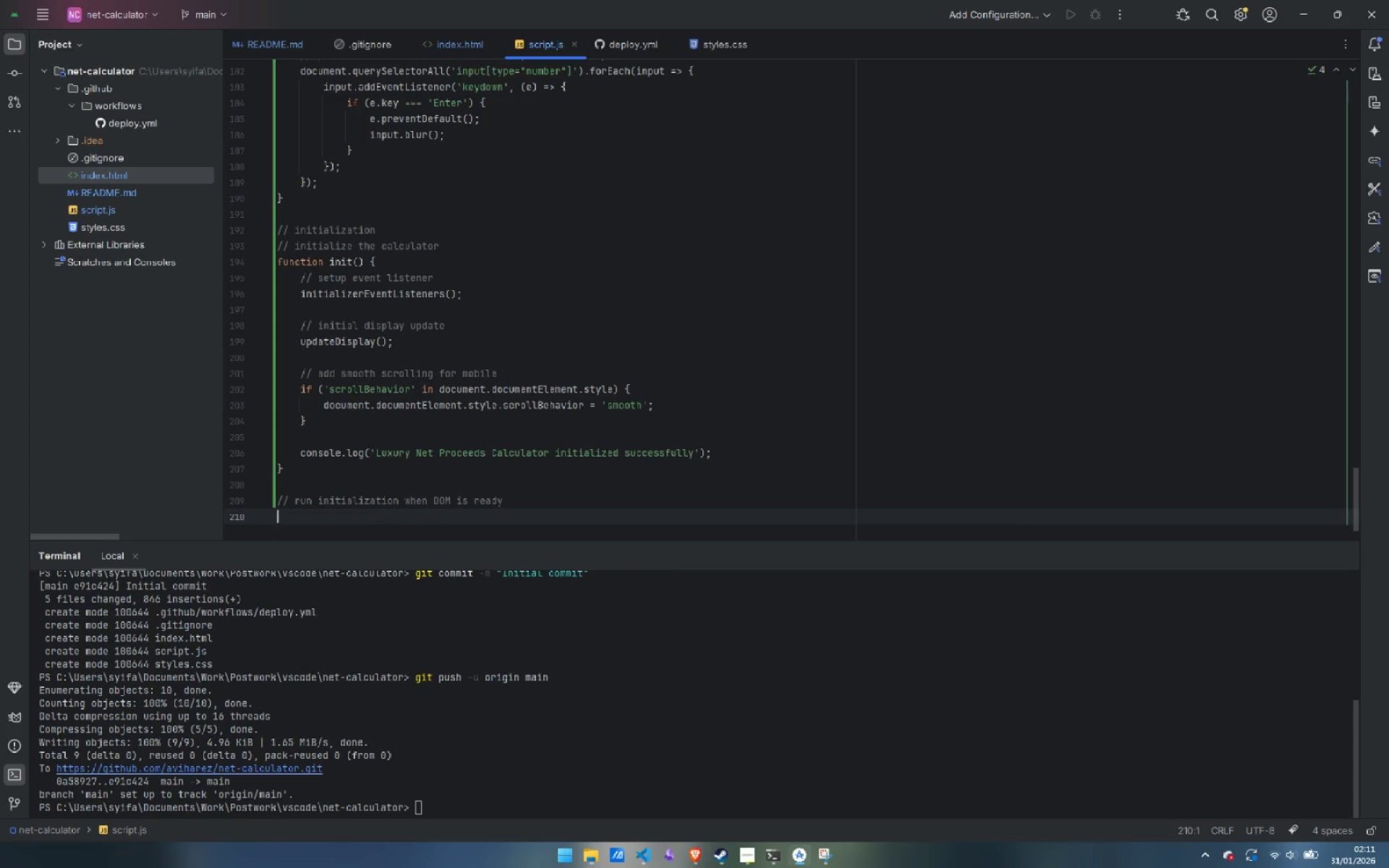 
type(if (doc)
 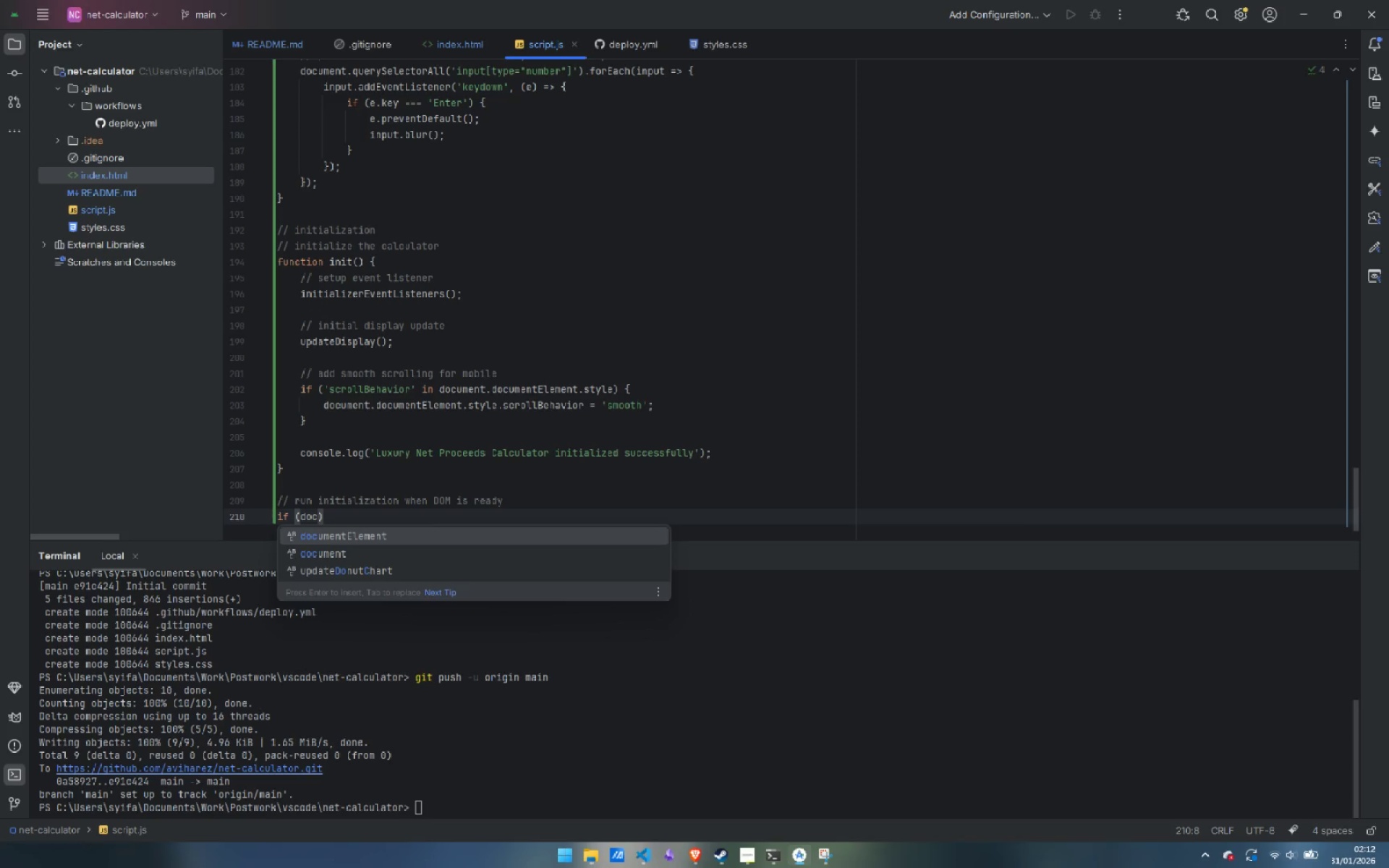 
key(ArrowDown)
 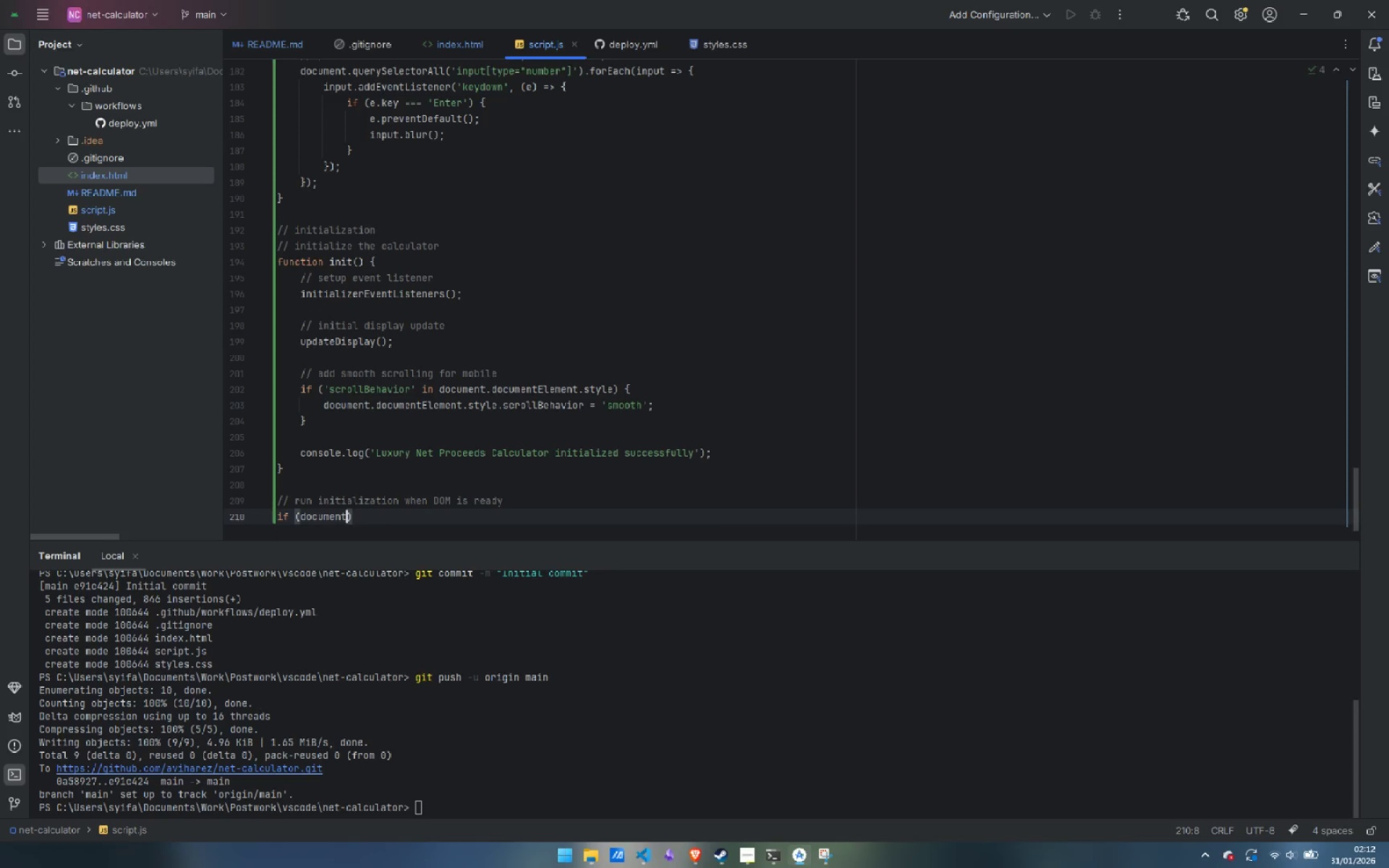 
key(Enter)
 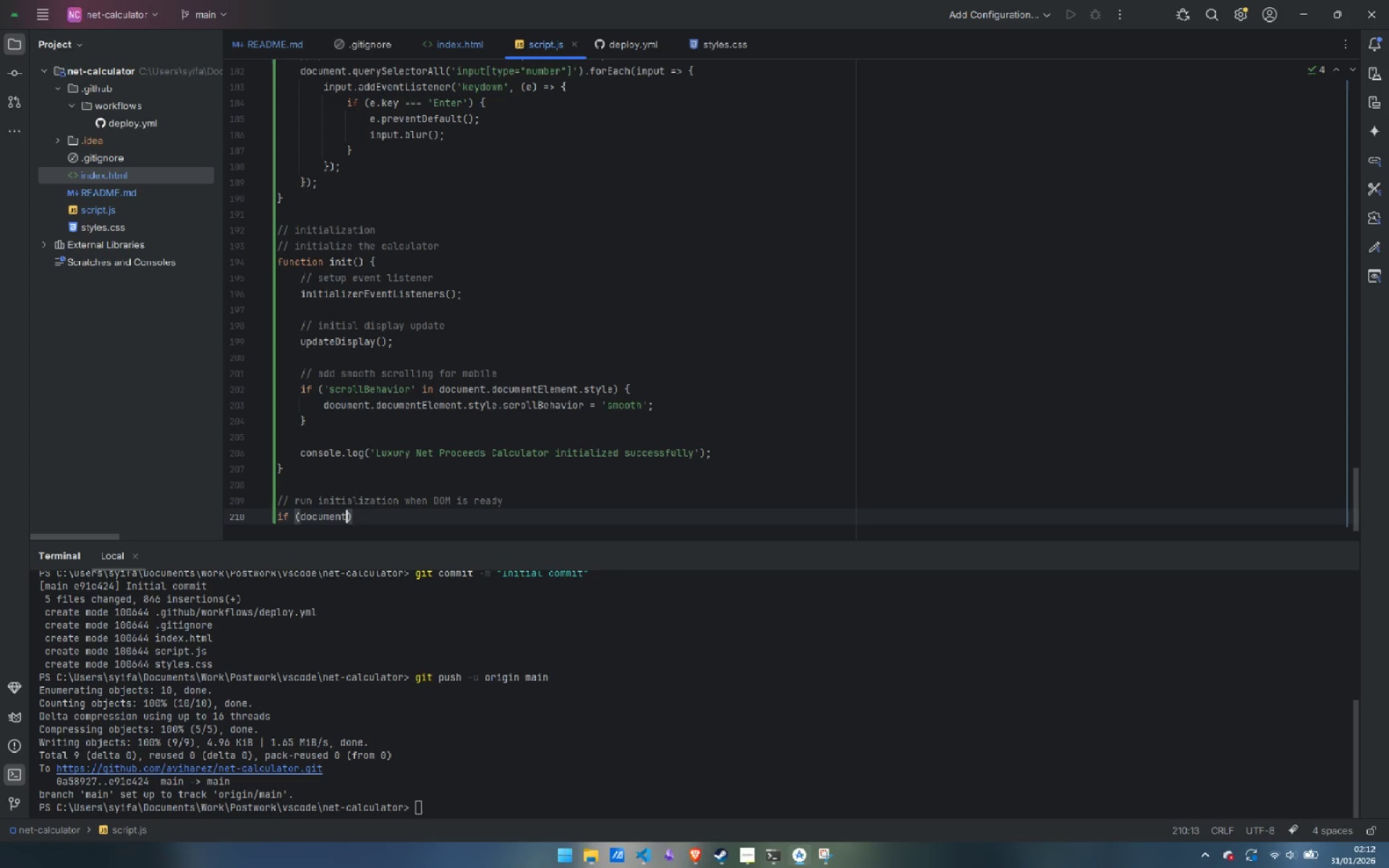 
type(.readyState === 'loading)
 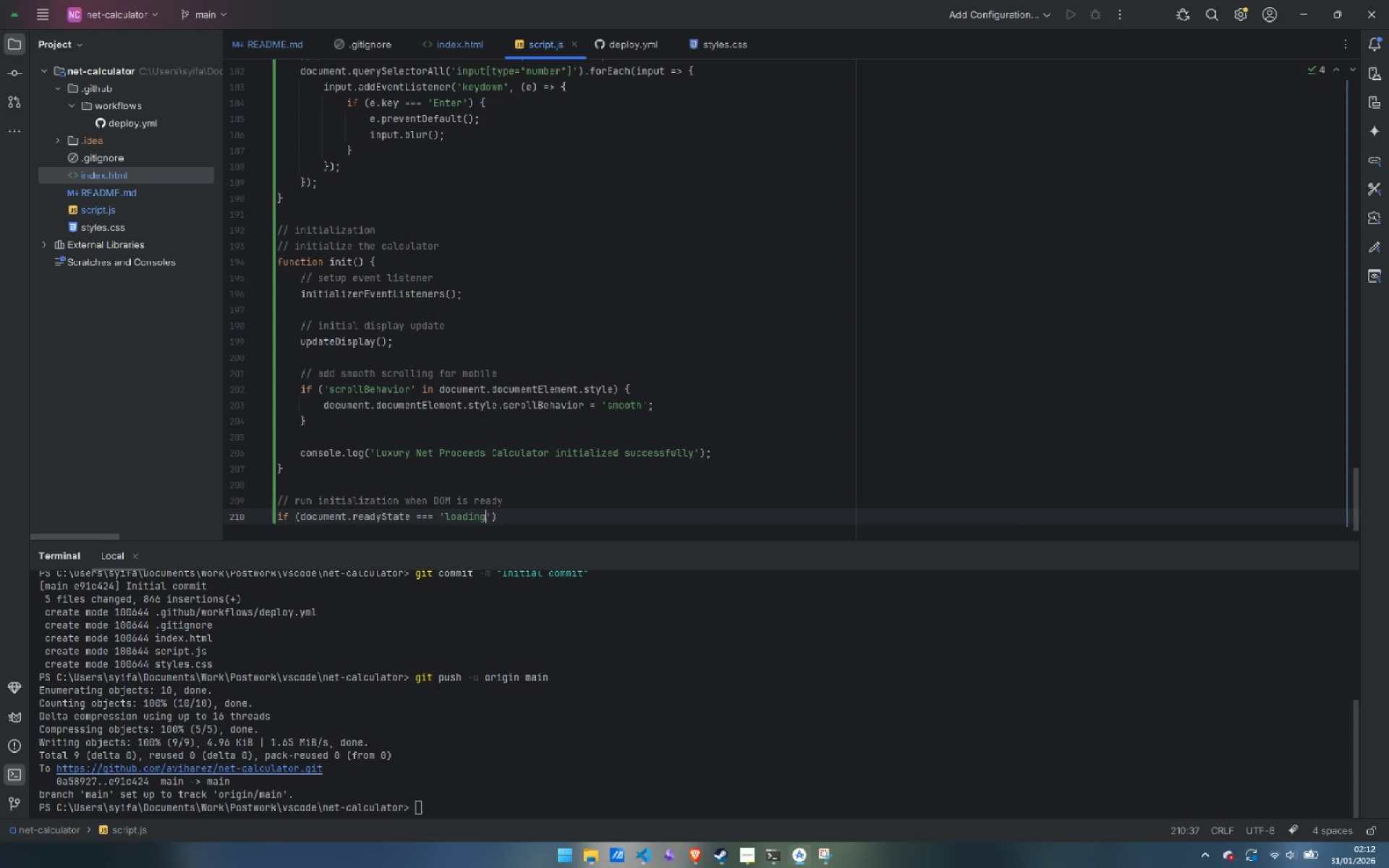 
key(ArrowRight)
 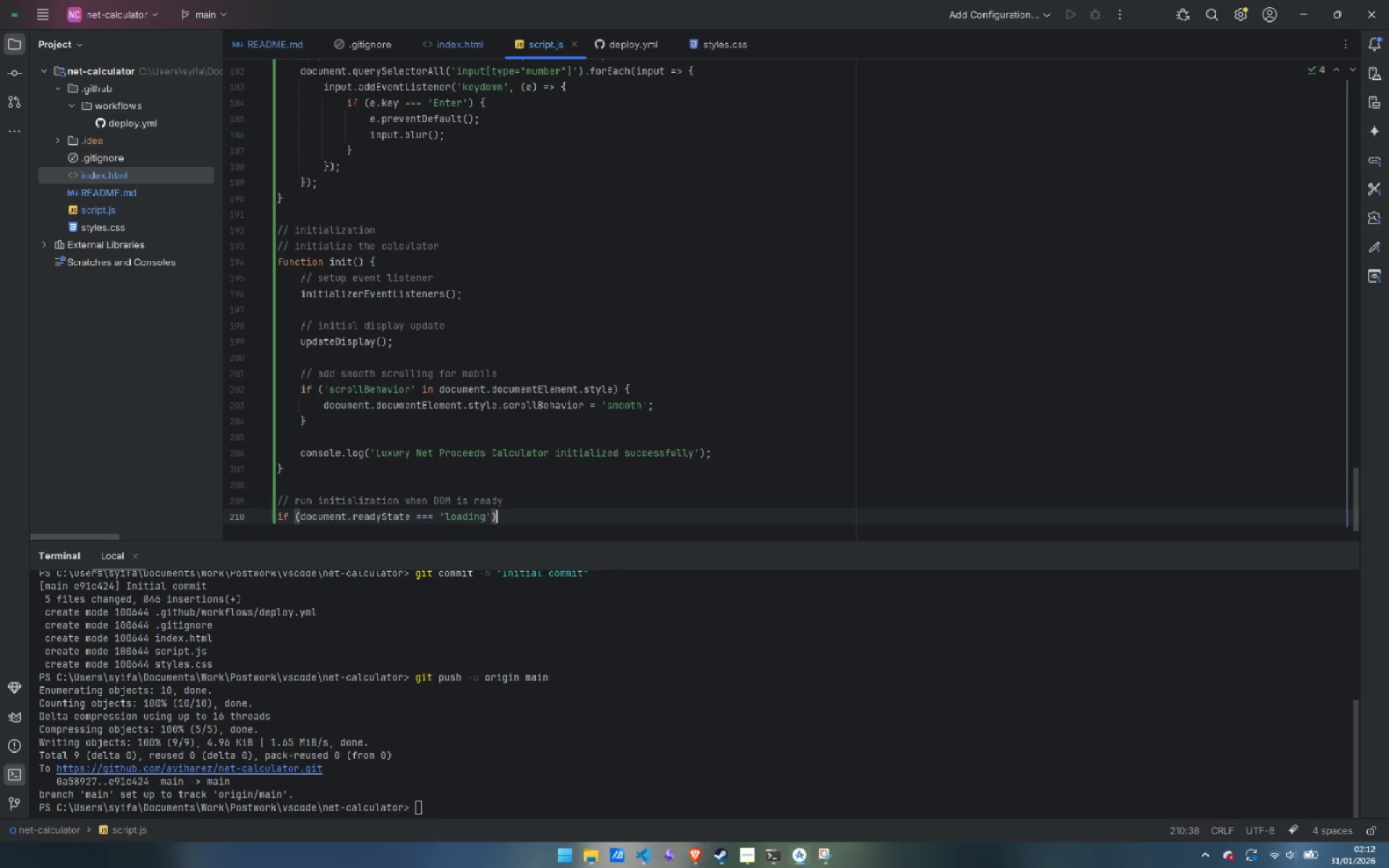 
key(ArrowRight)
 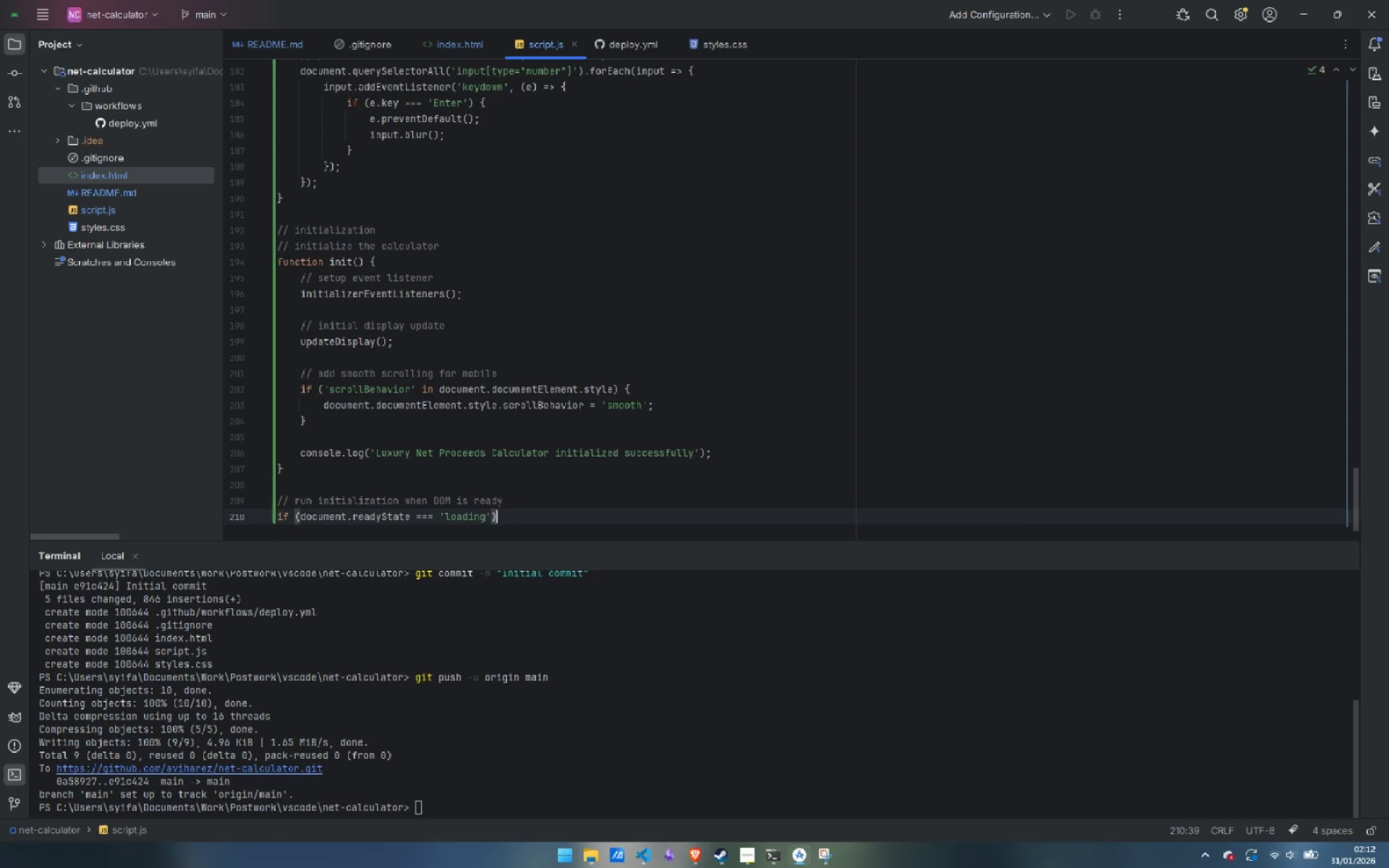 
key(Space)
 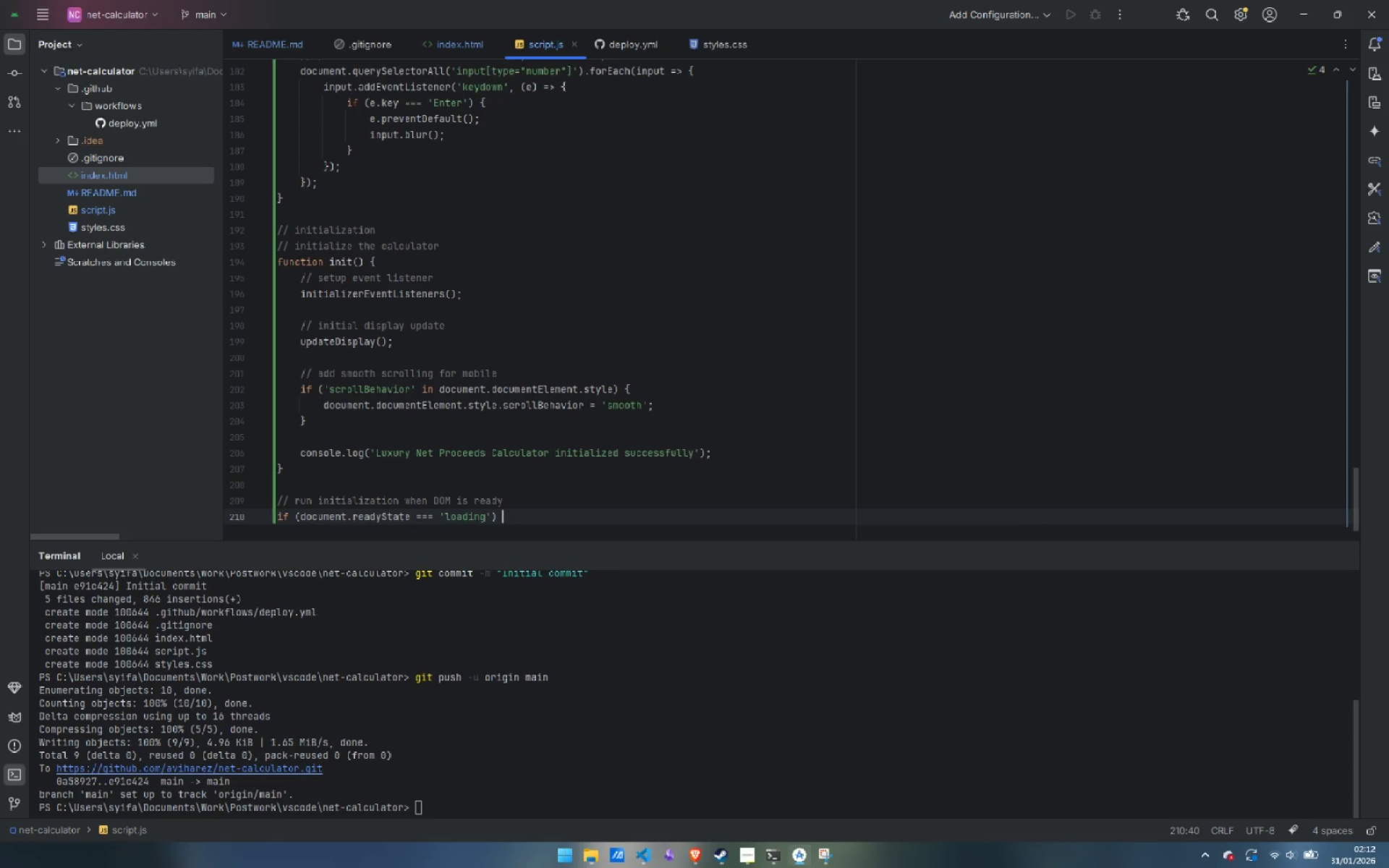 
key(Shift+ShiftLeft)
 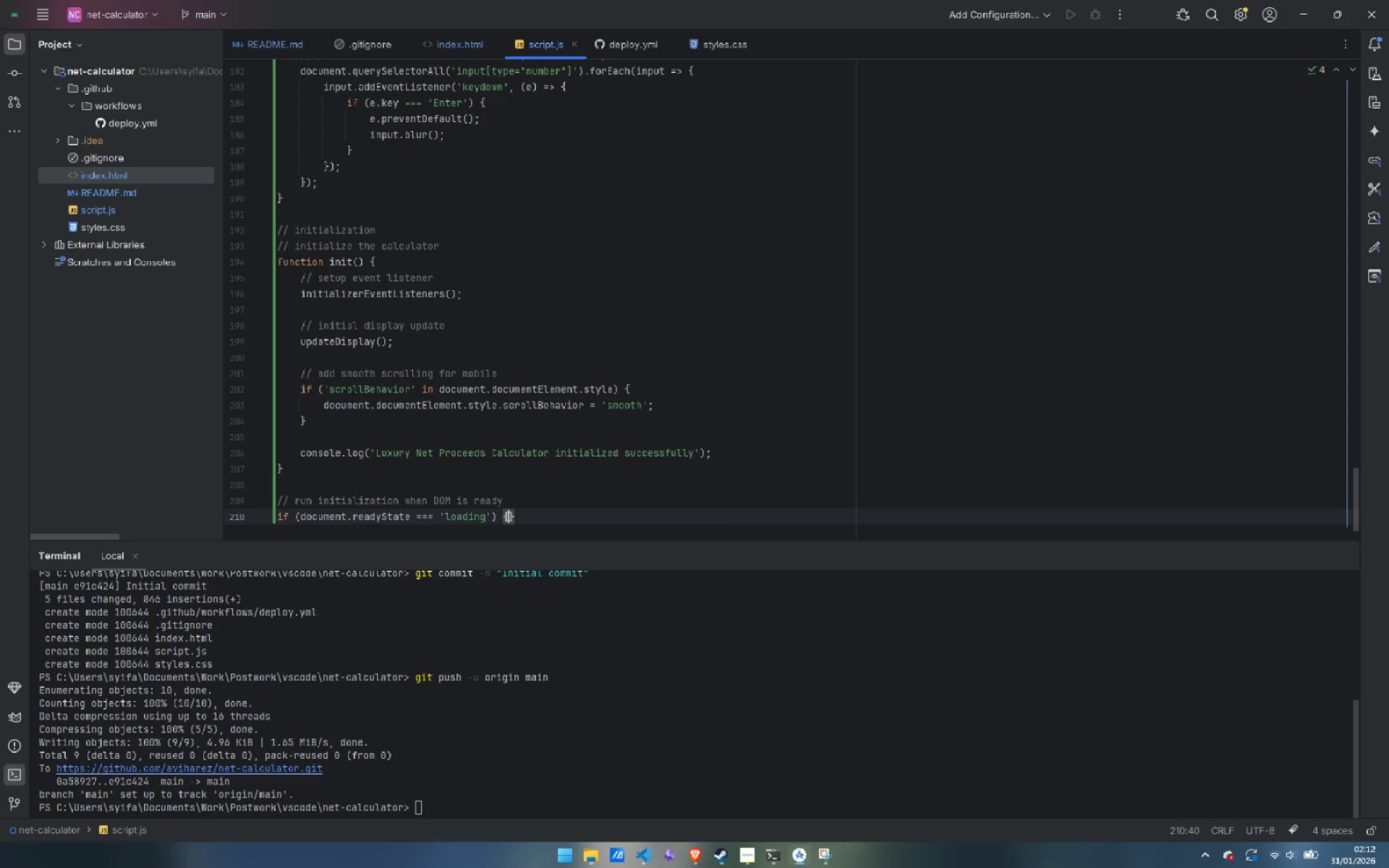 
key(Shift+BracketLeft)
 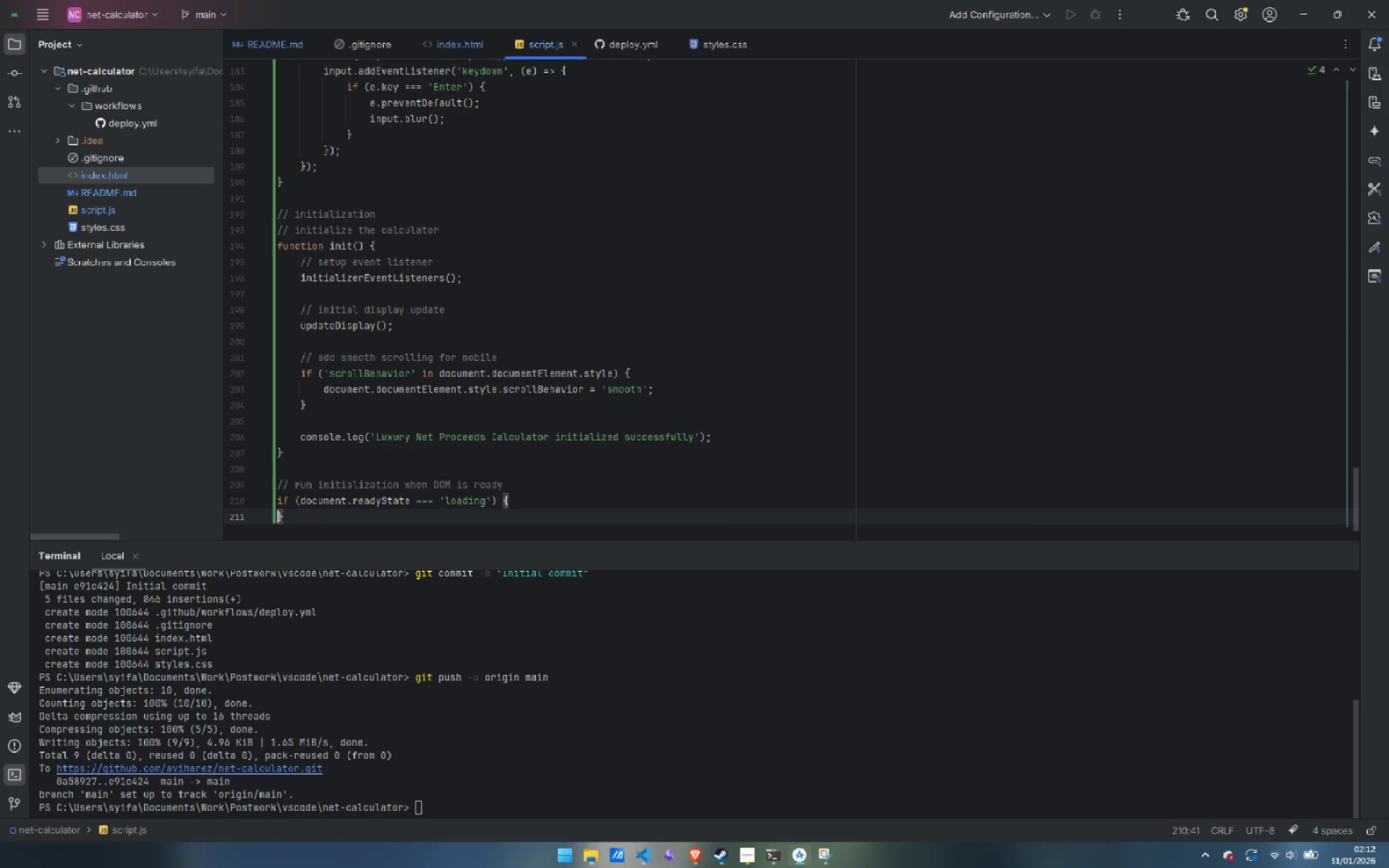 
key(Enter)
 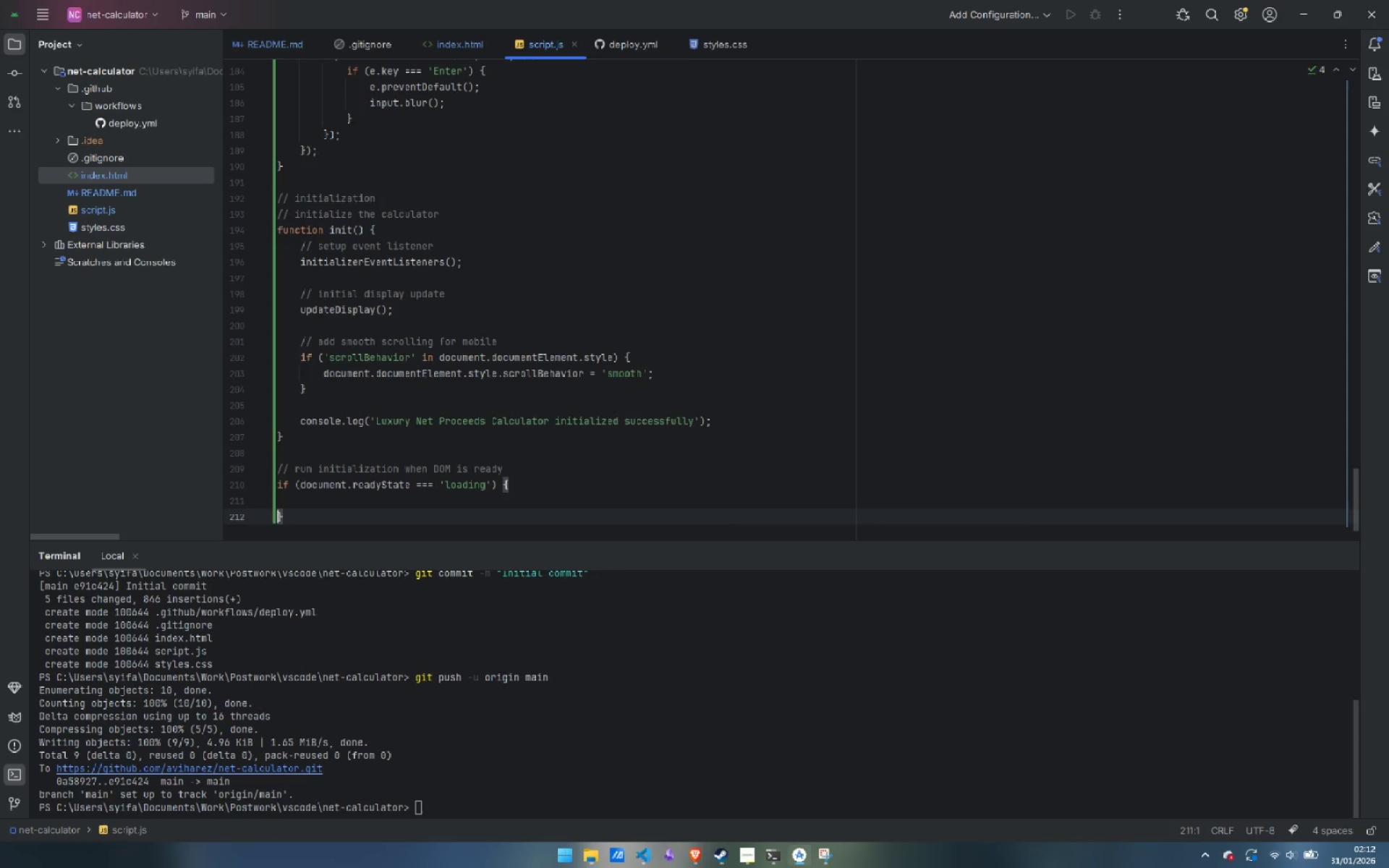 
key(Enter)
 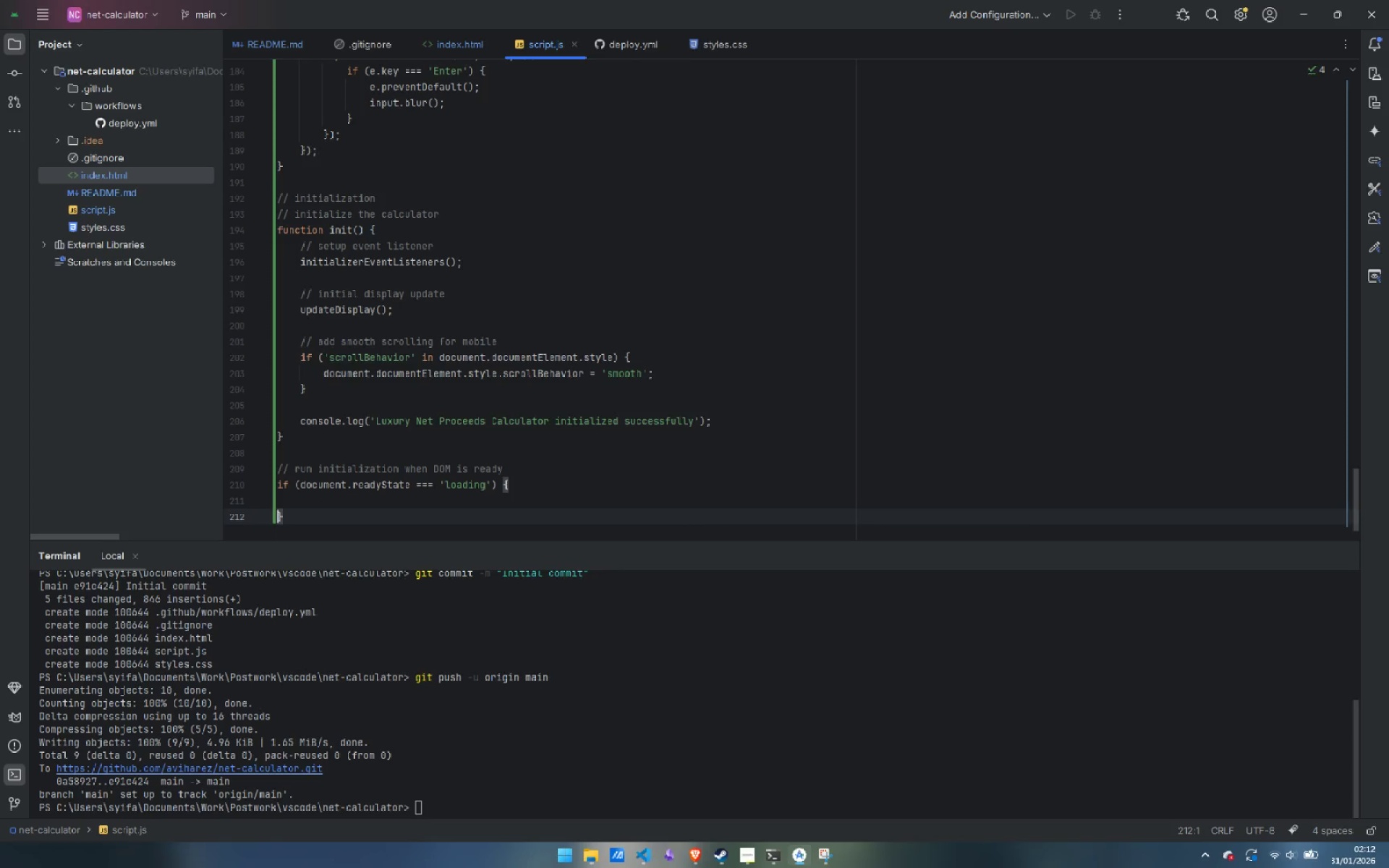 
key(ArrowUp)
 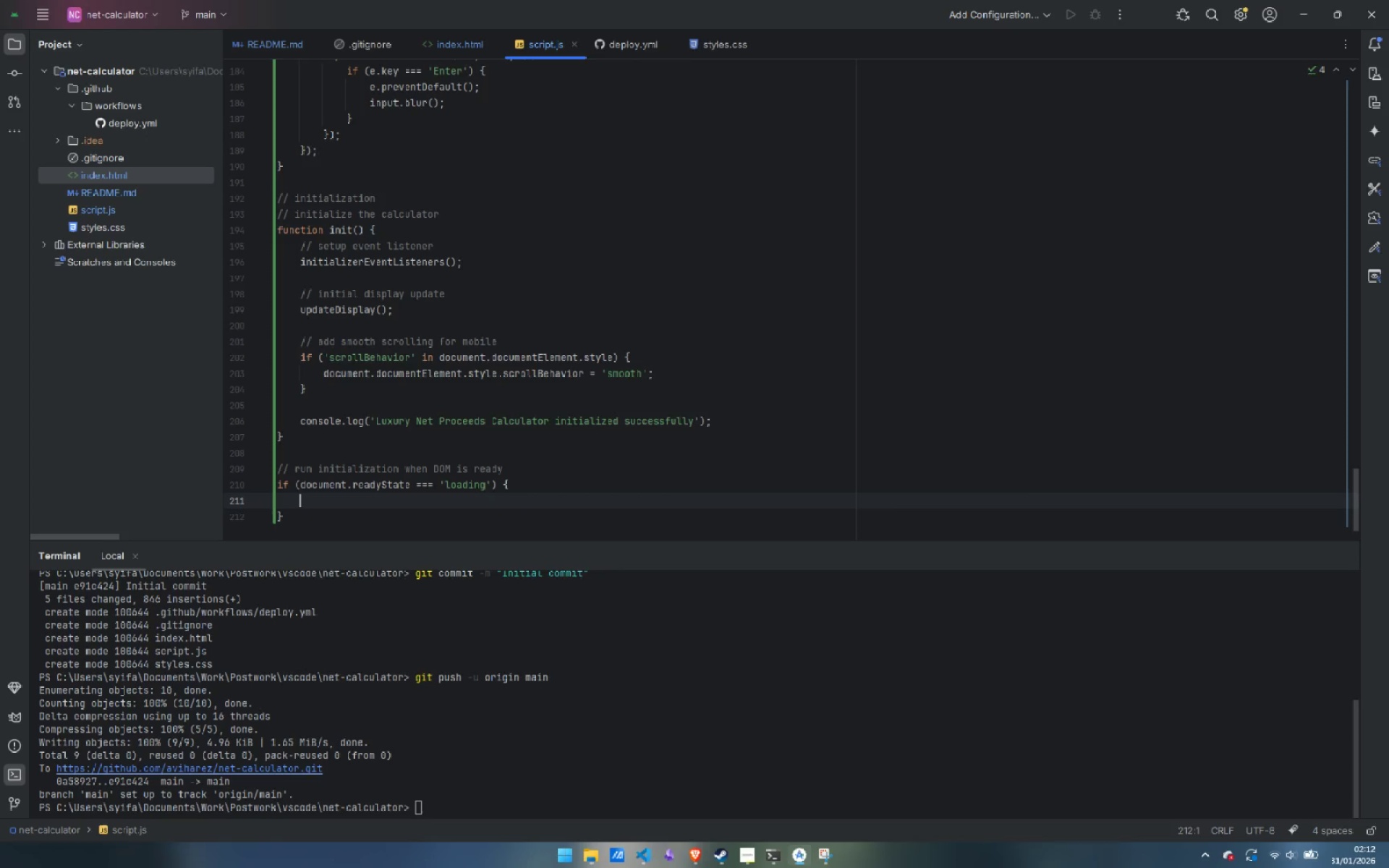 
key(Tab)
type(dou)
key(Backspace)
type(cu)
 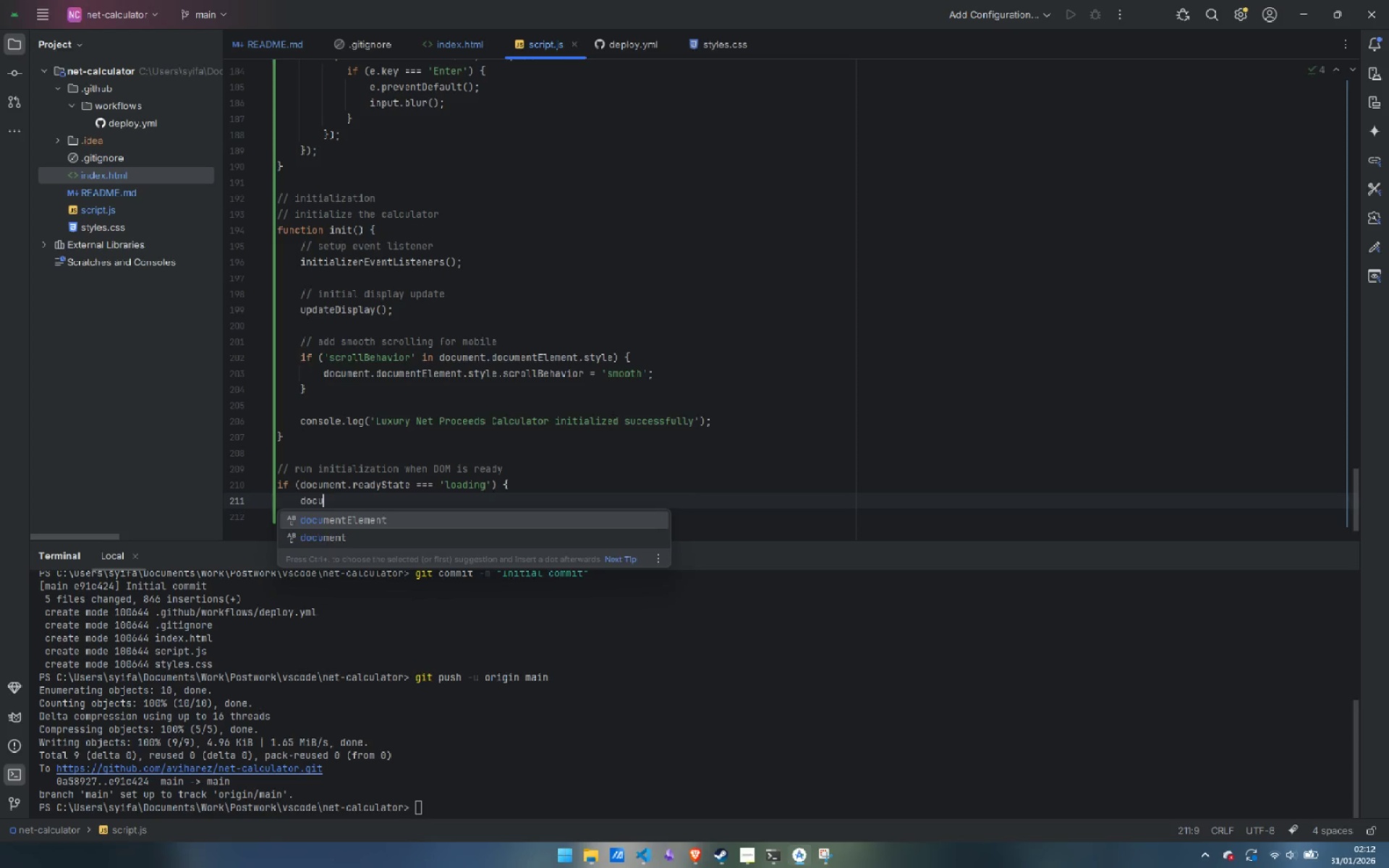 
key(Enter)
 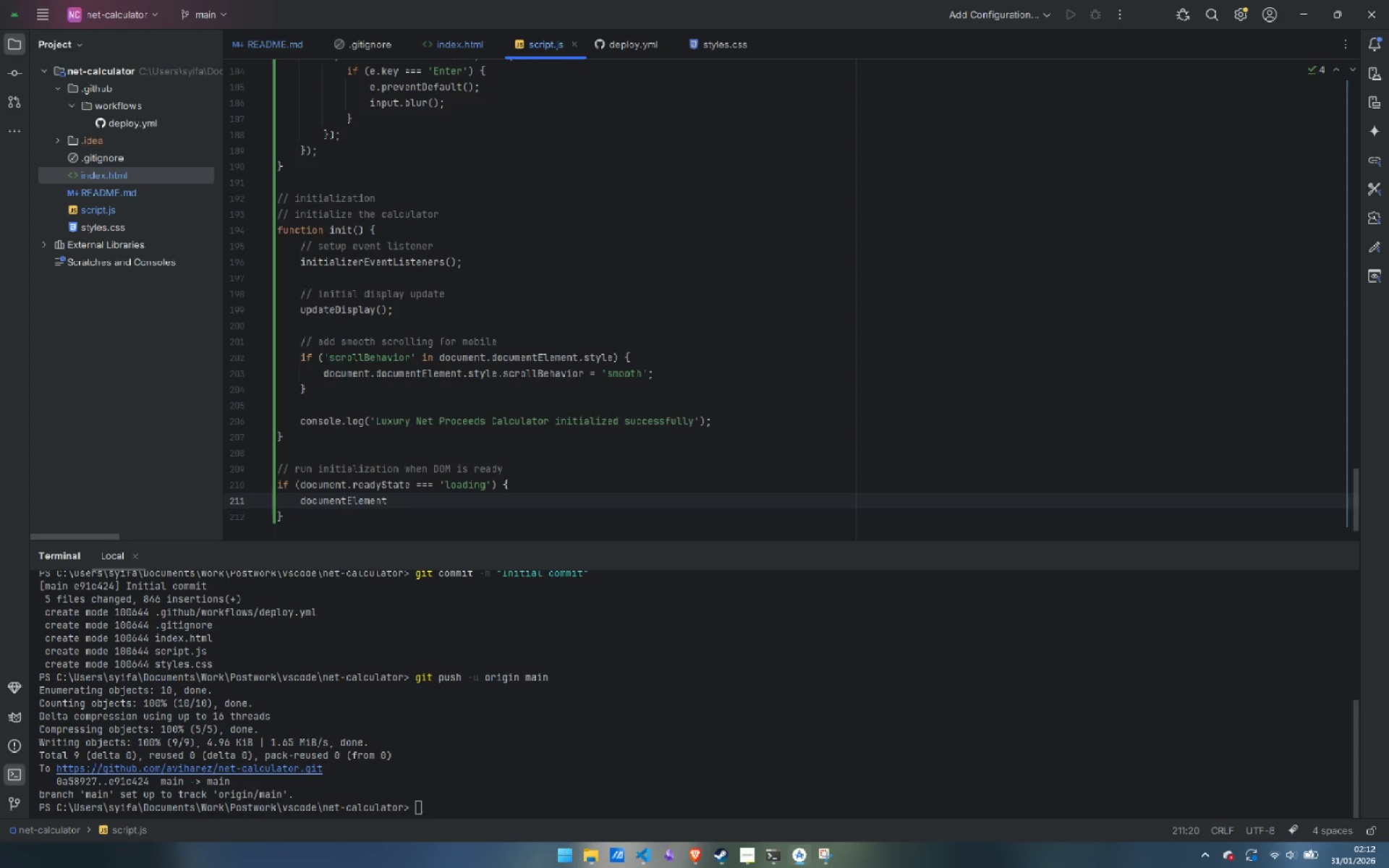 
key(Control+ControlLeft)
 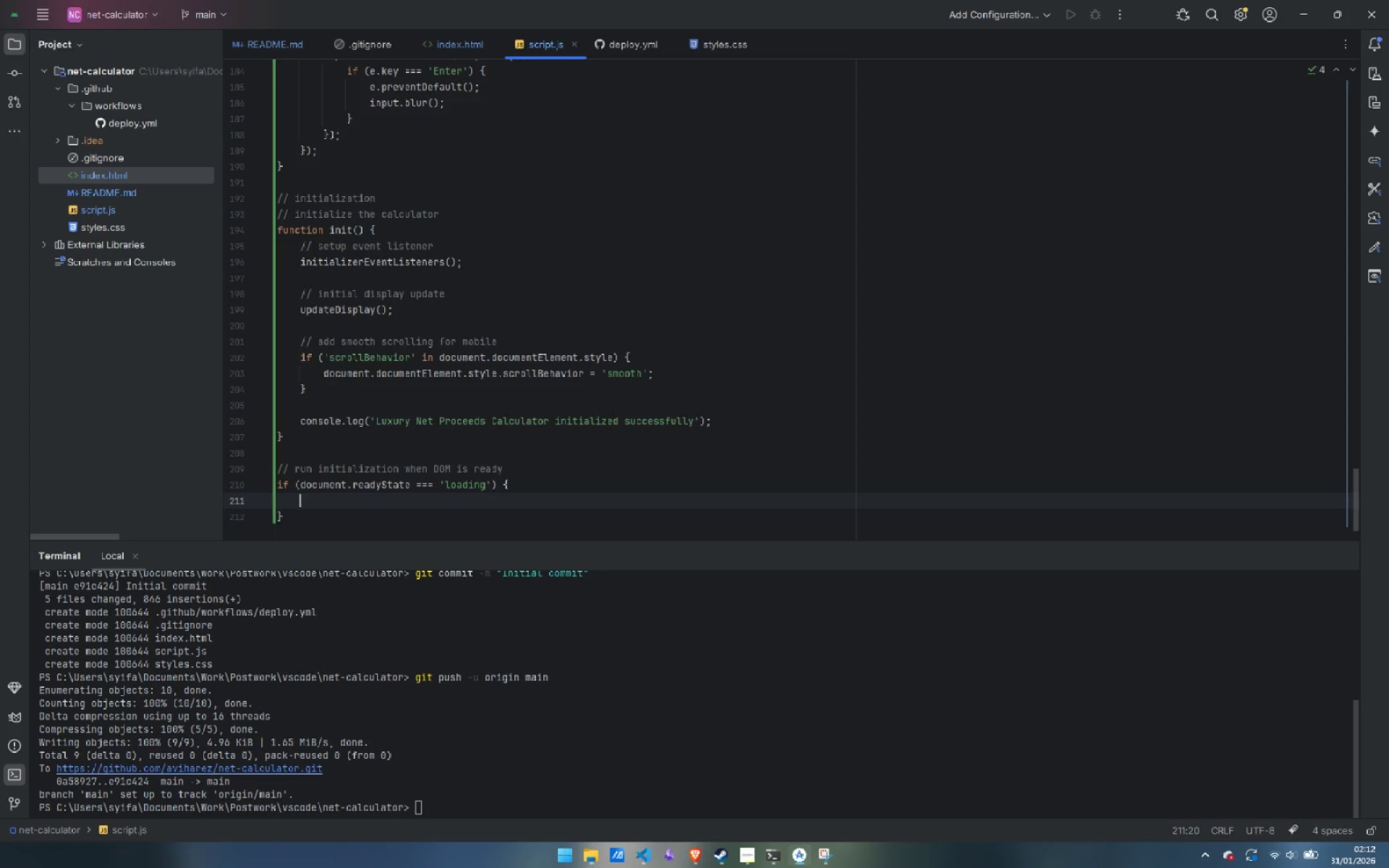 
key(Control+Backspace)
 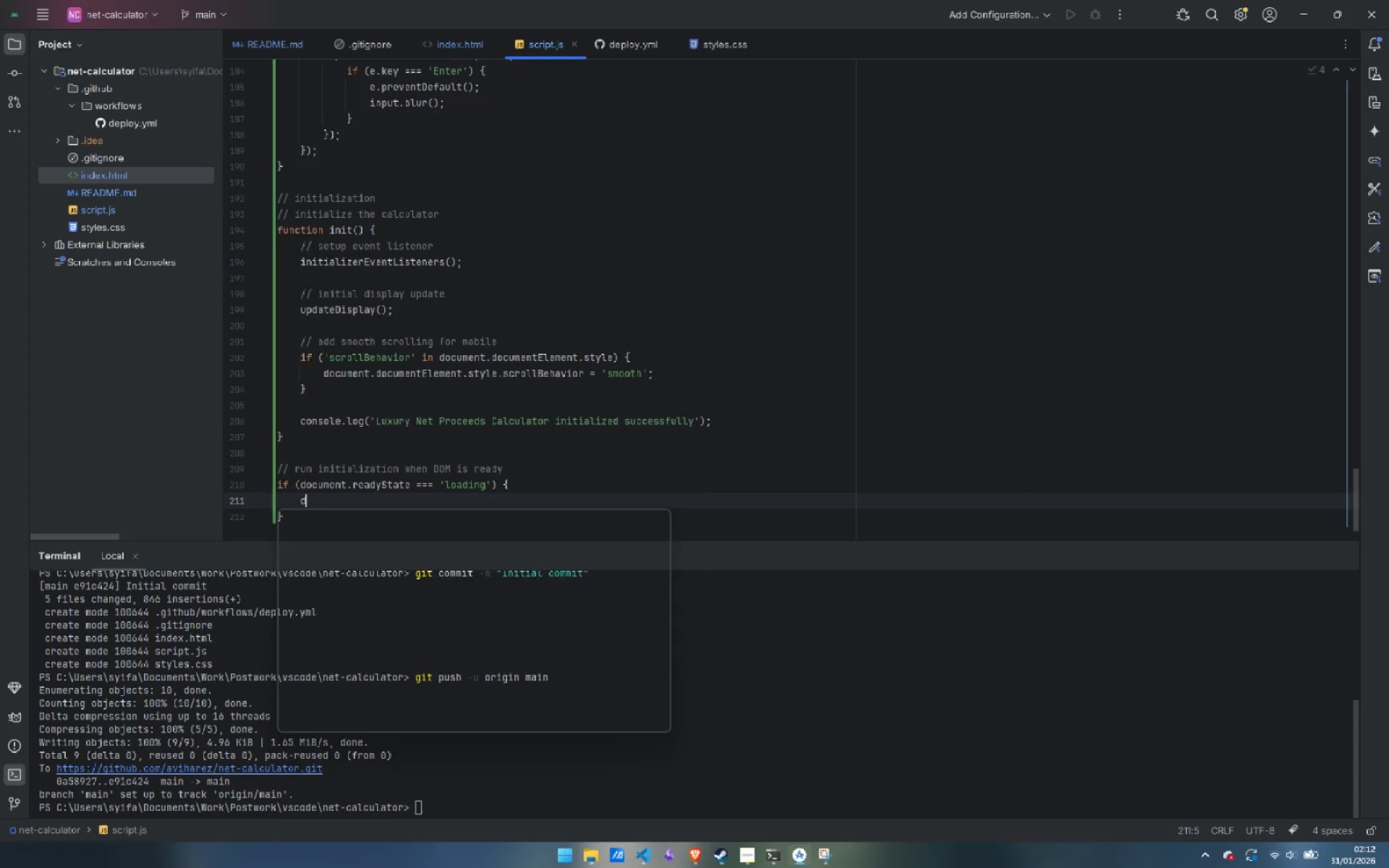 
type(dicum)
key(Backspace)
key(Backspace)
key(Backspace)
key(Backspace)
type(ocument.addEventListener('DOMContentLoaded)
 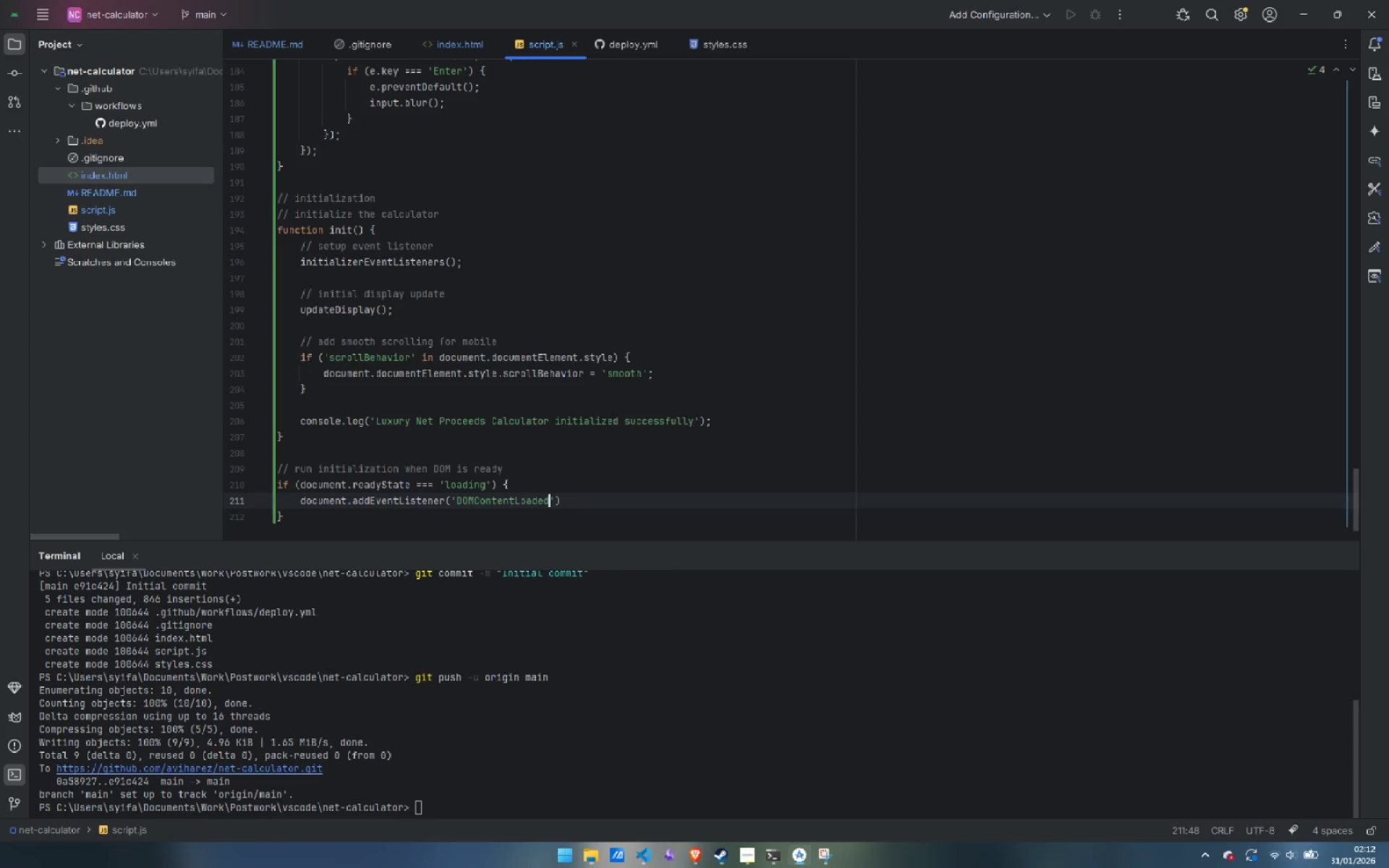 
key(ArrowRight)
 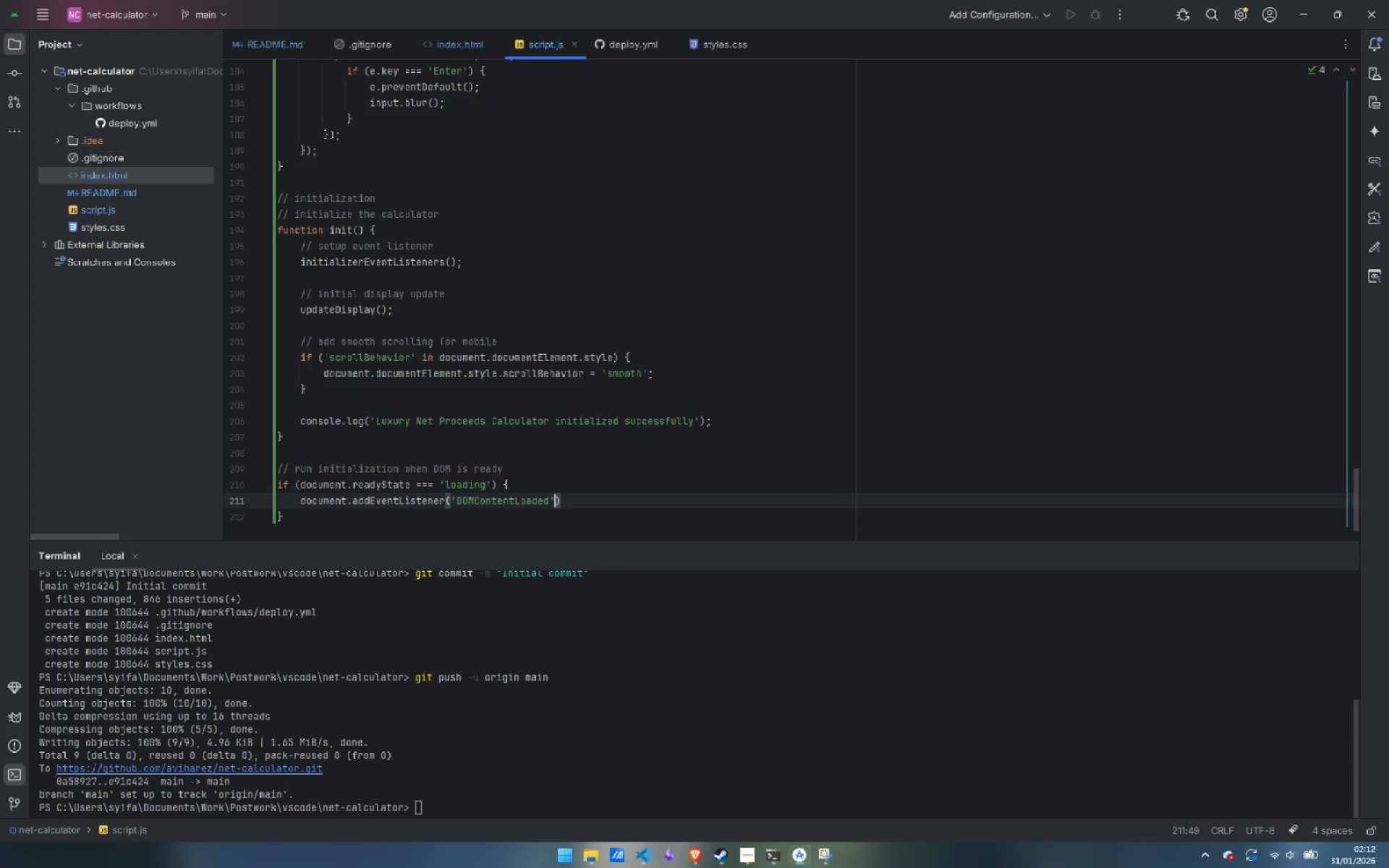 
type(, init)
 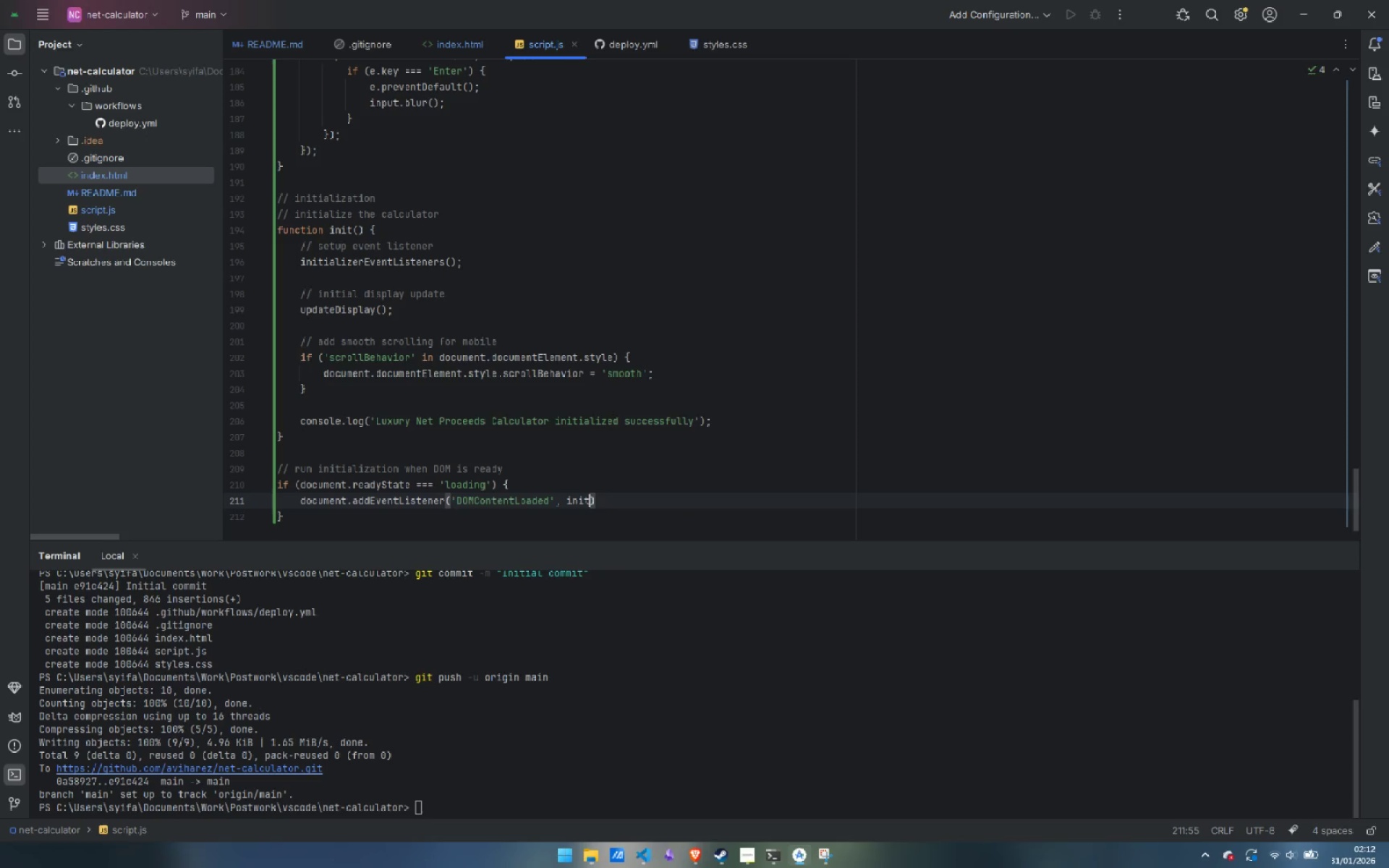 
key(ArrowRight)
 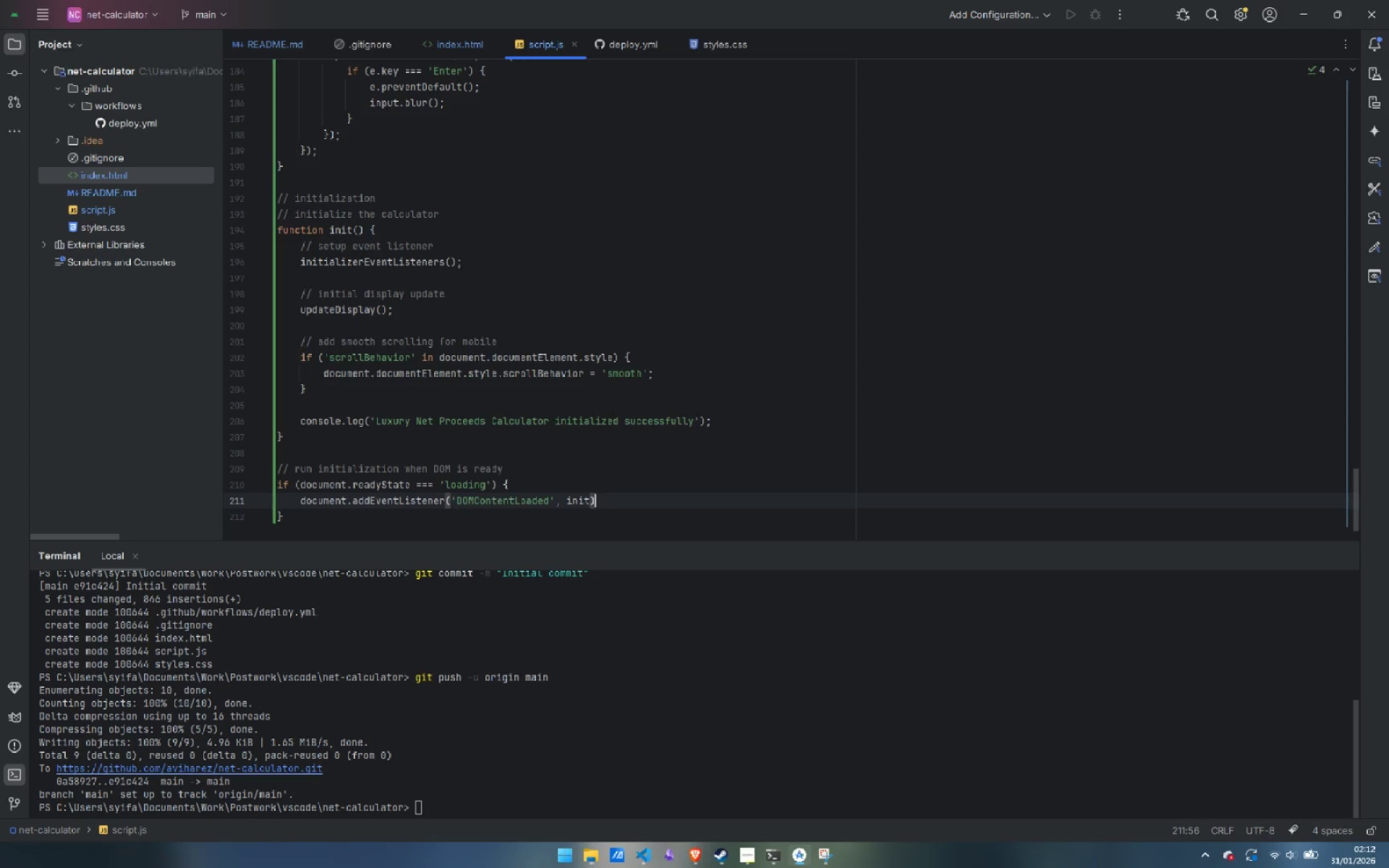 
key(Semicolon)
 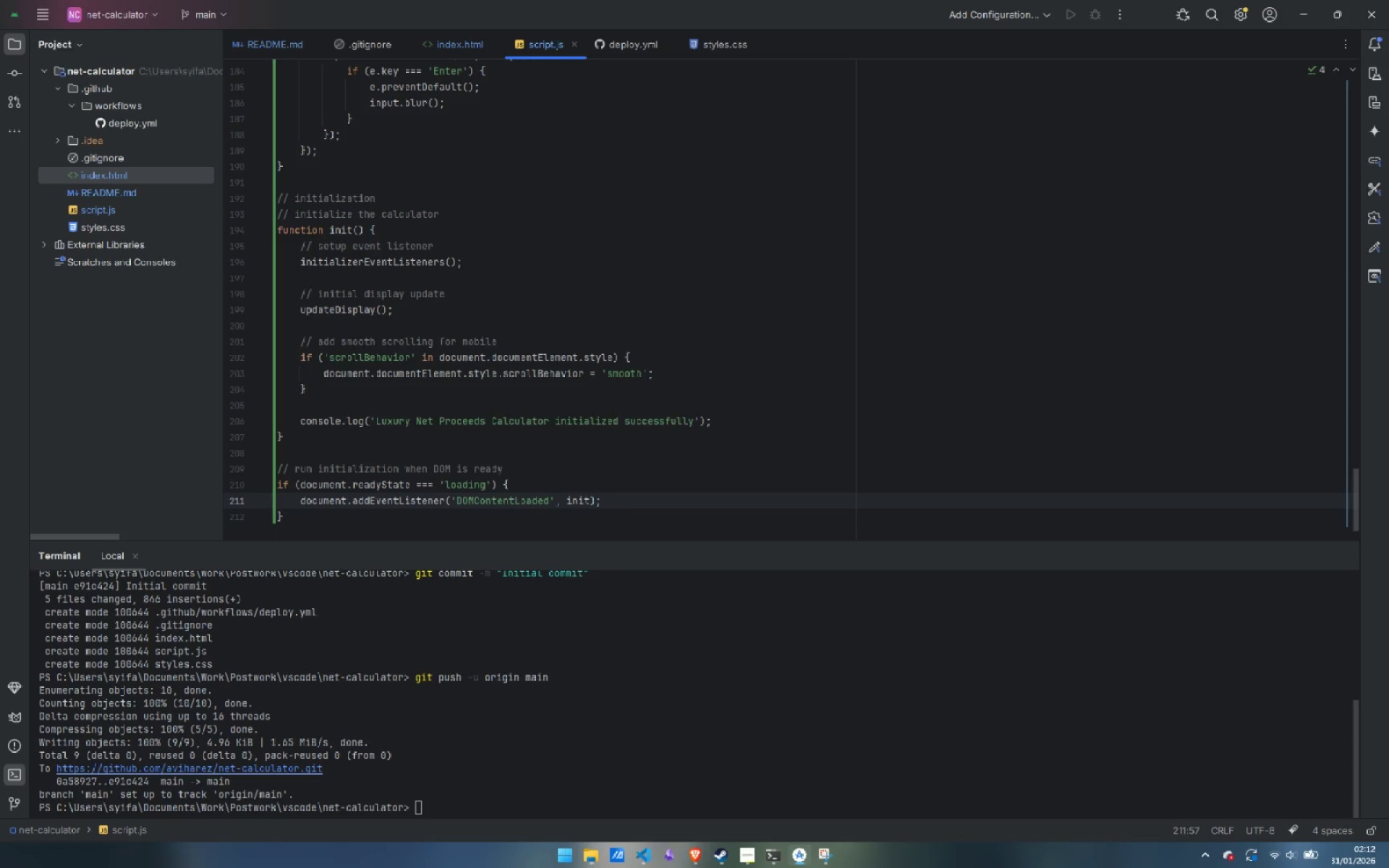 
key(ArrowDown)
 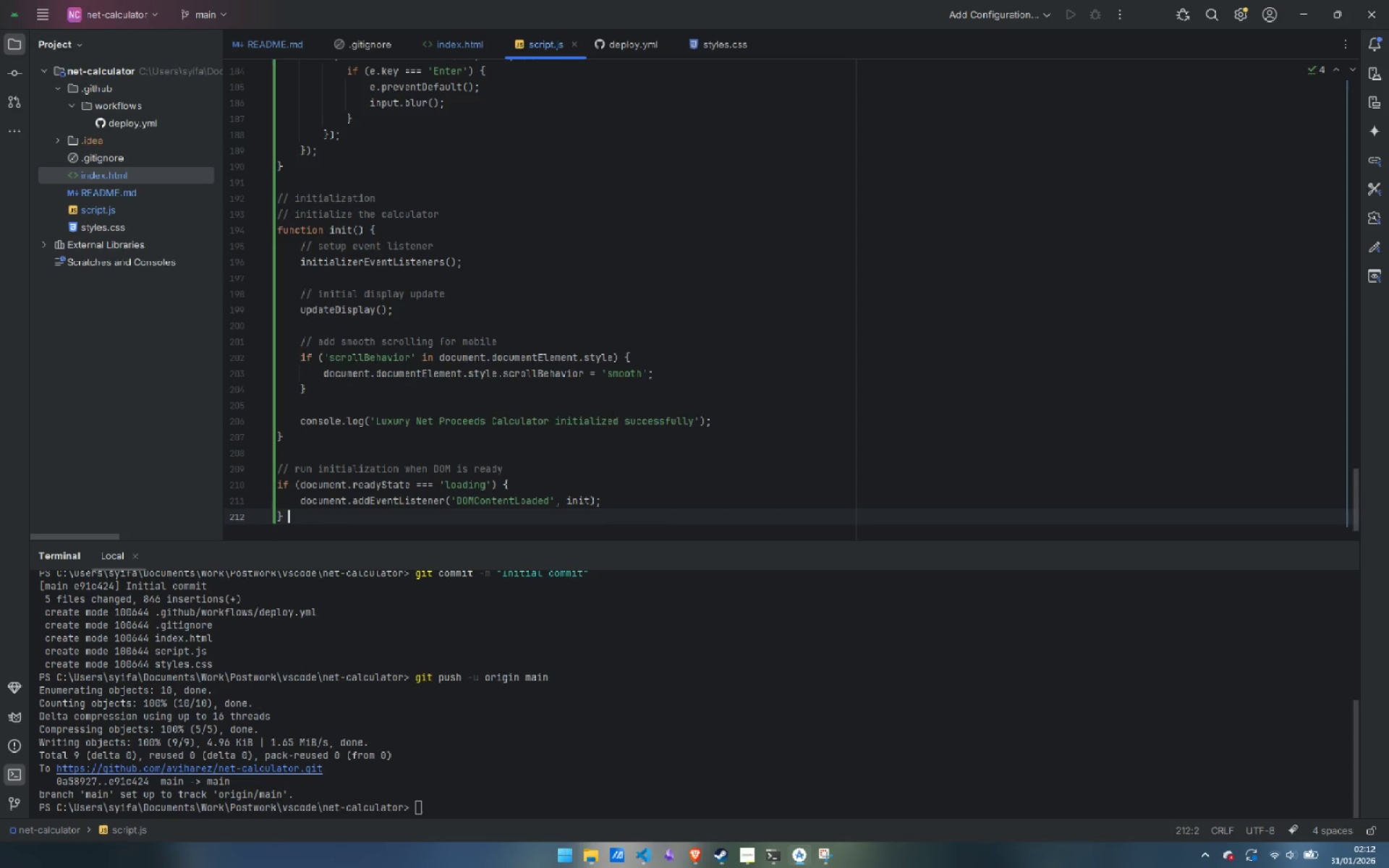 
type( else {)
 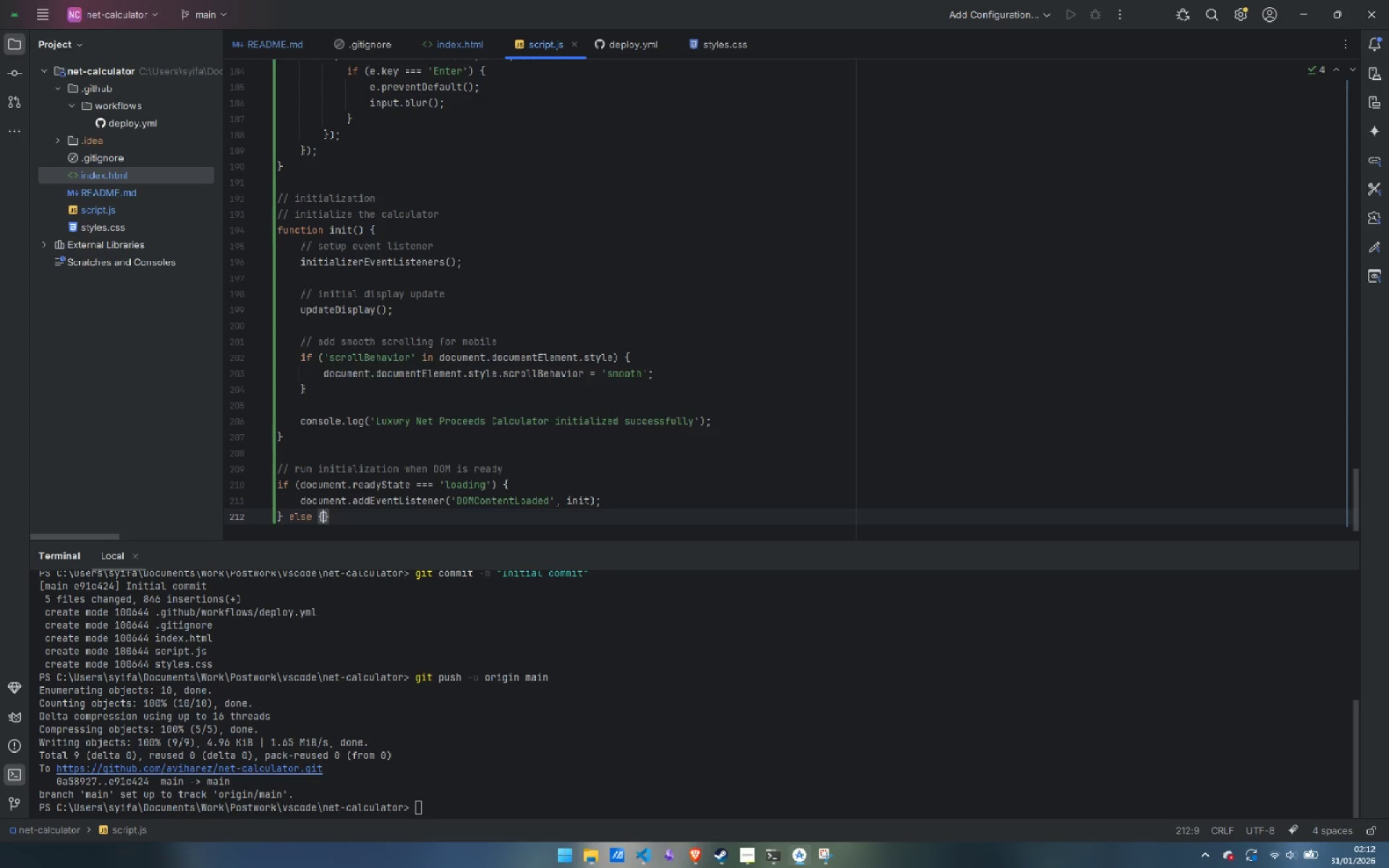 
key(Enter)
 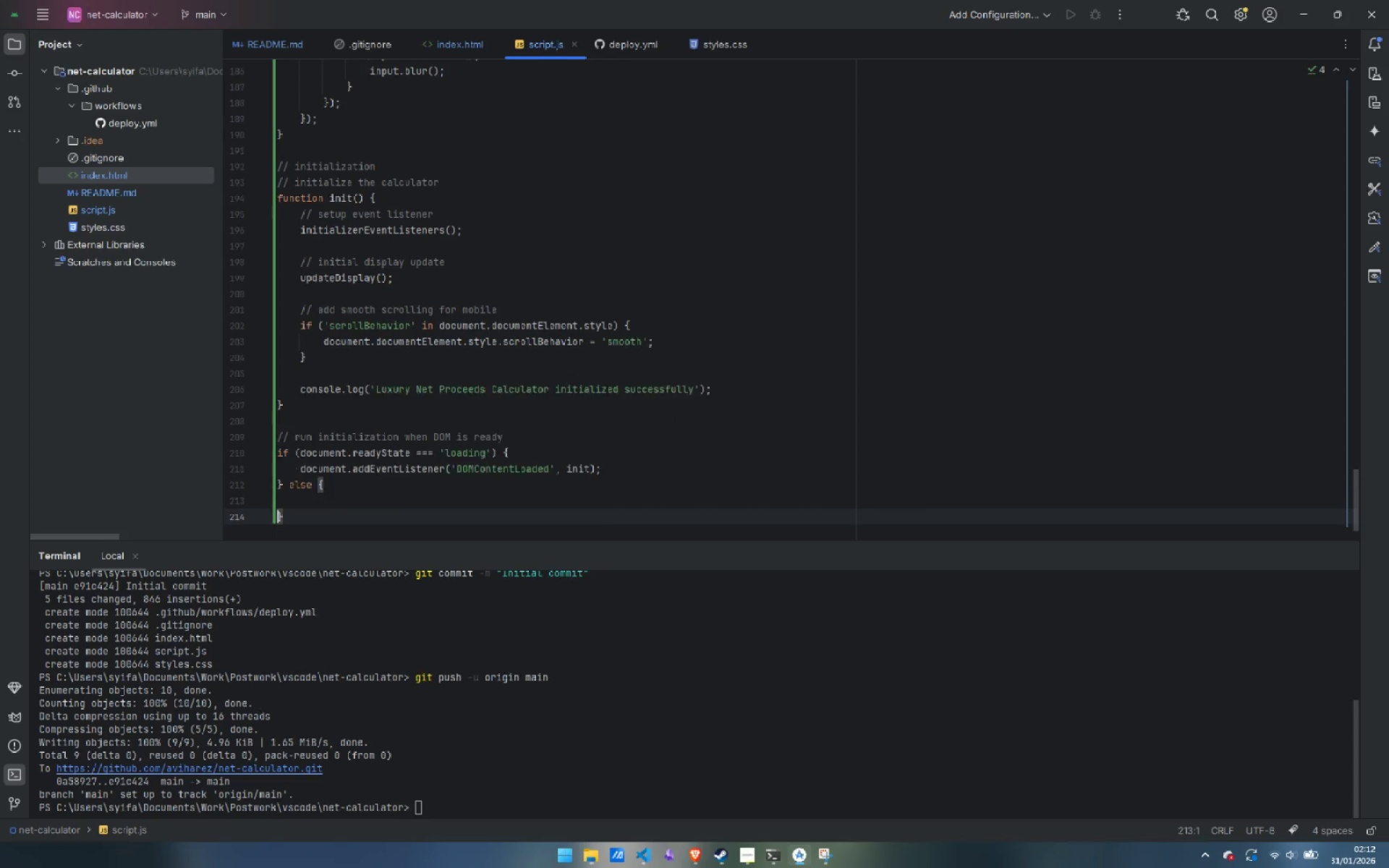 
key(Enter)
 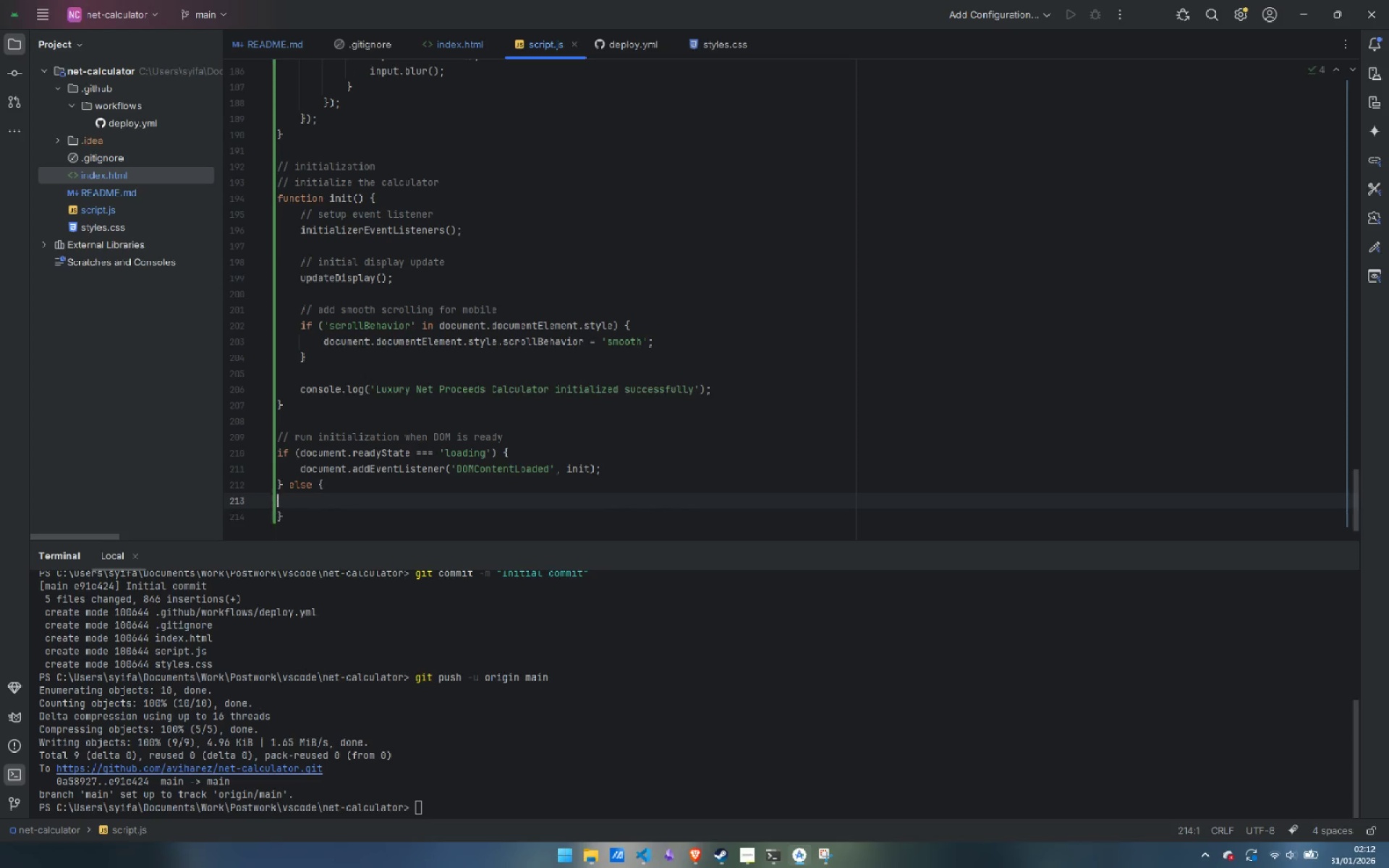 
key(ArrowUp)
 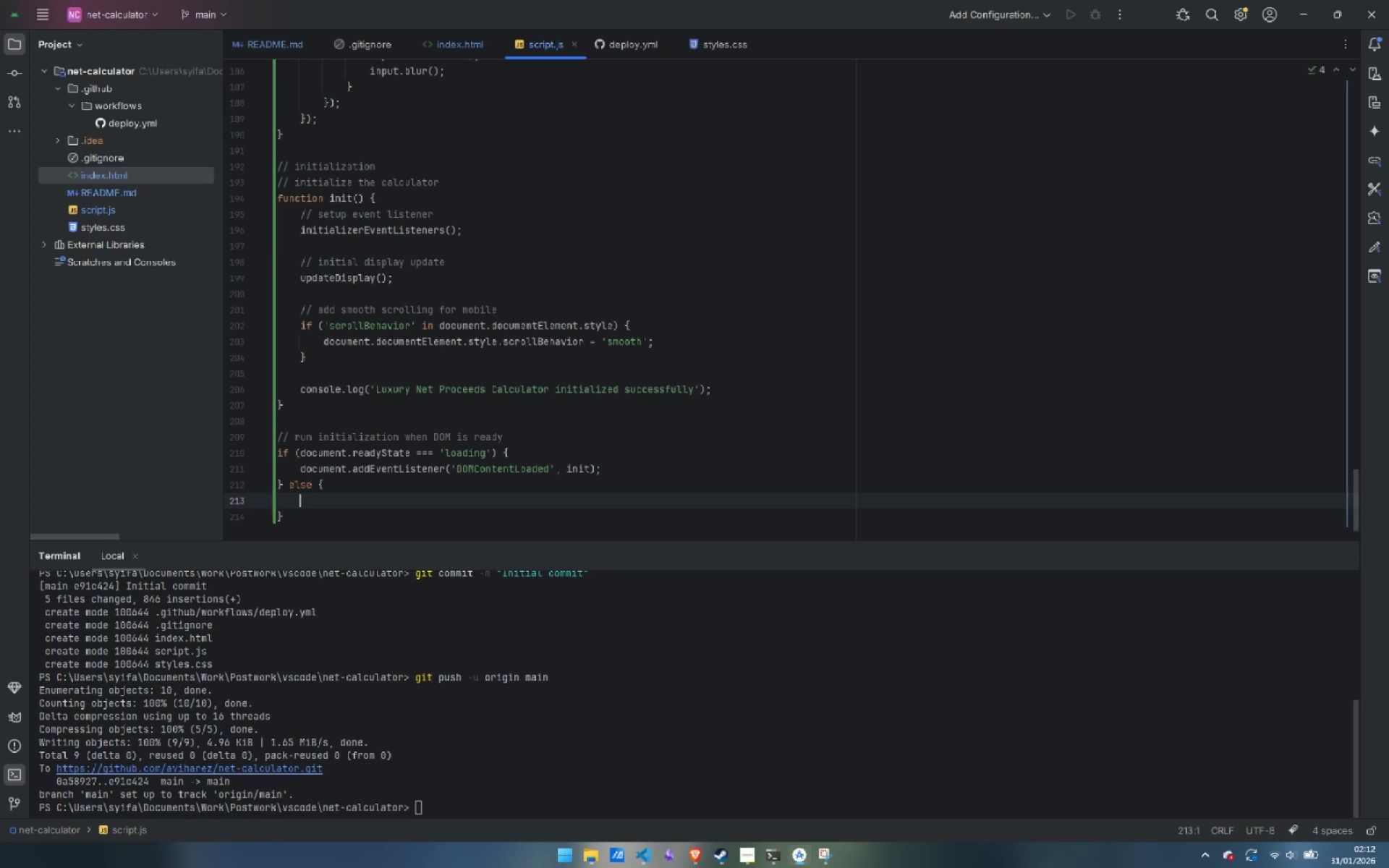 
key(Tab)
type(init();)
 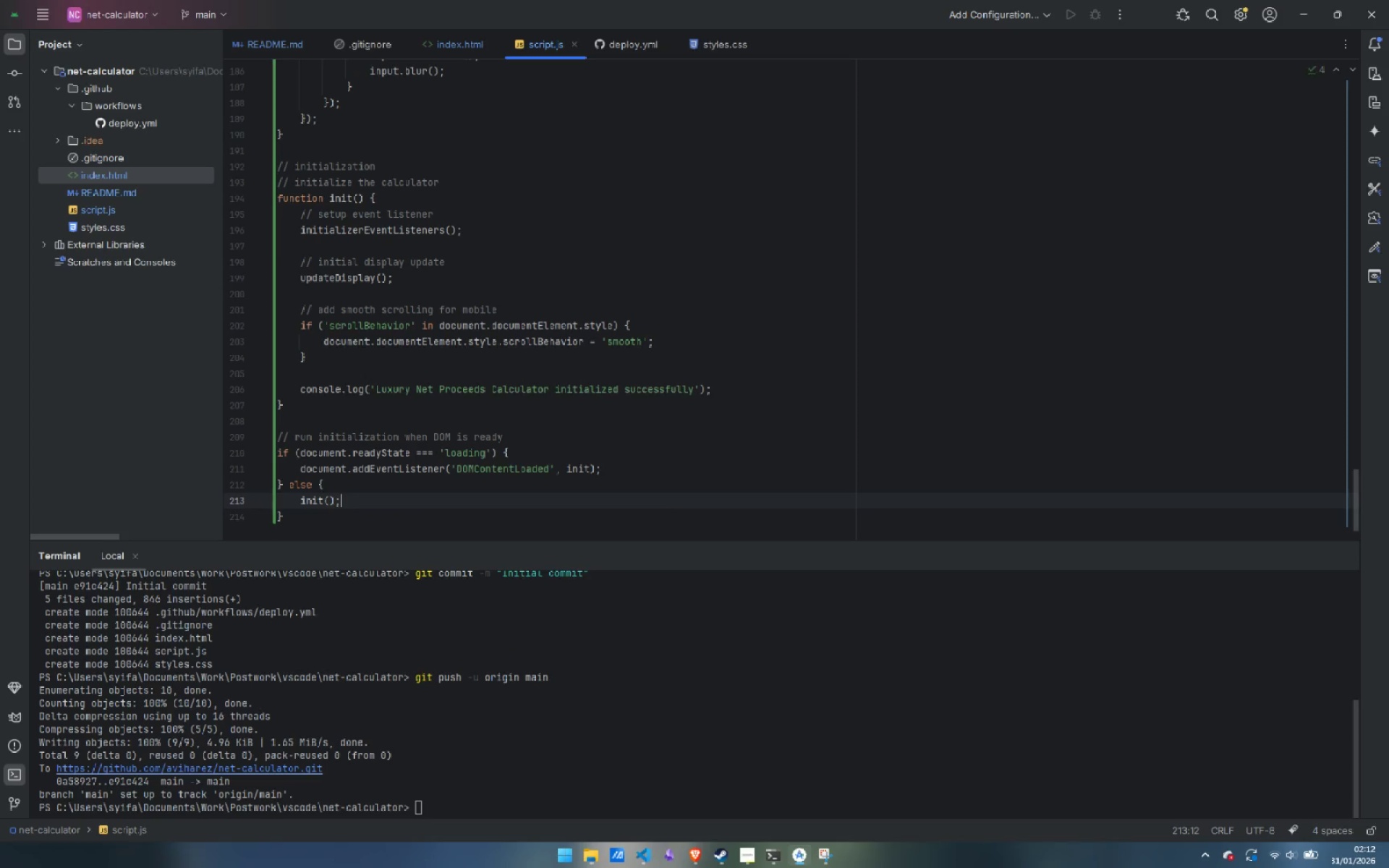 
 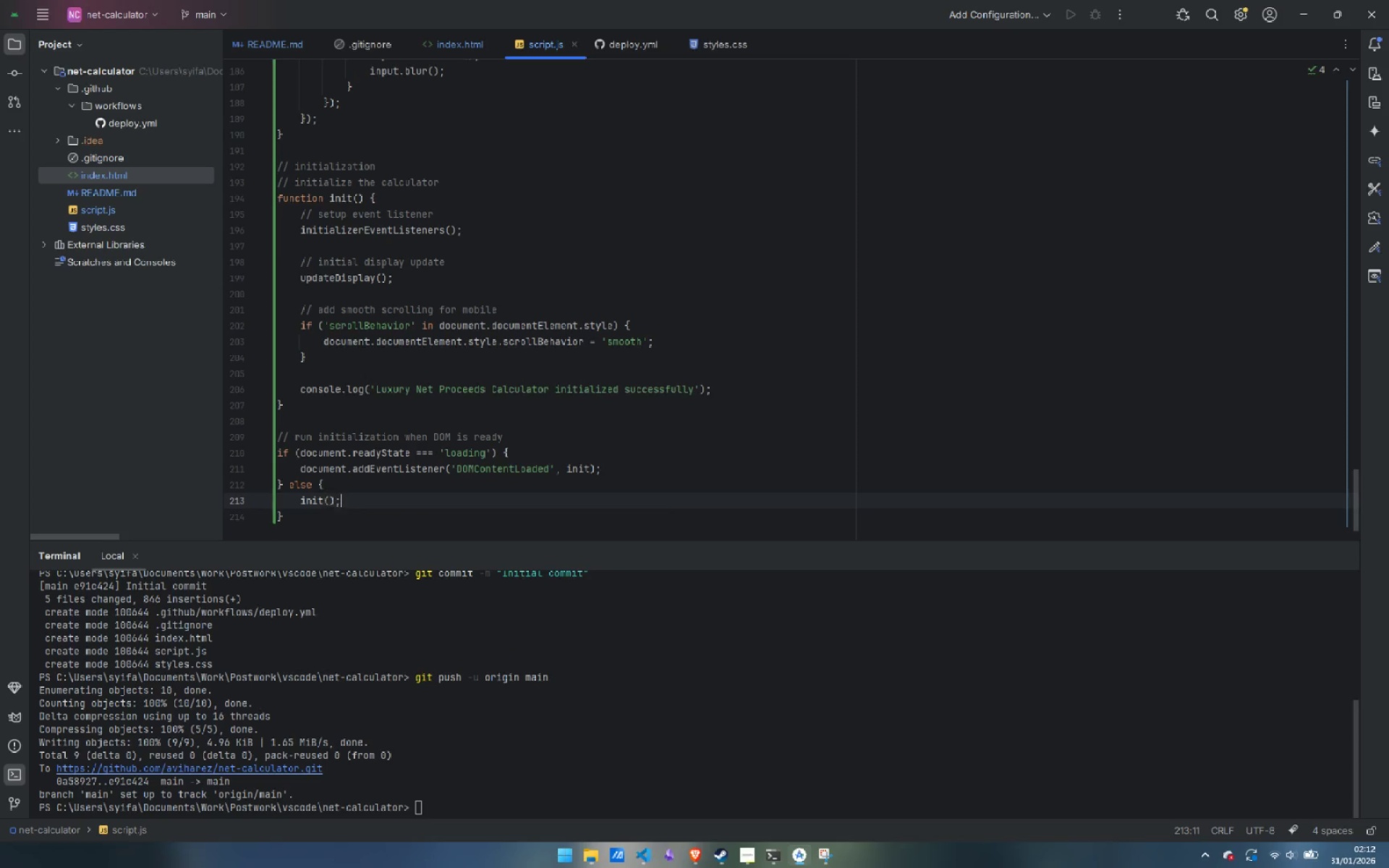 
key(Control+ControlLeft)
 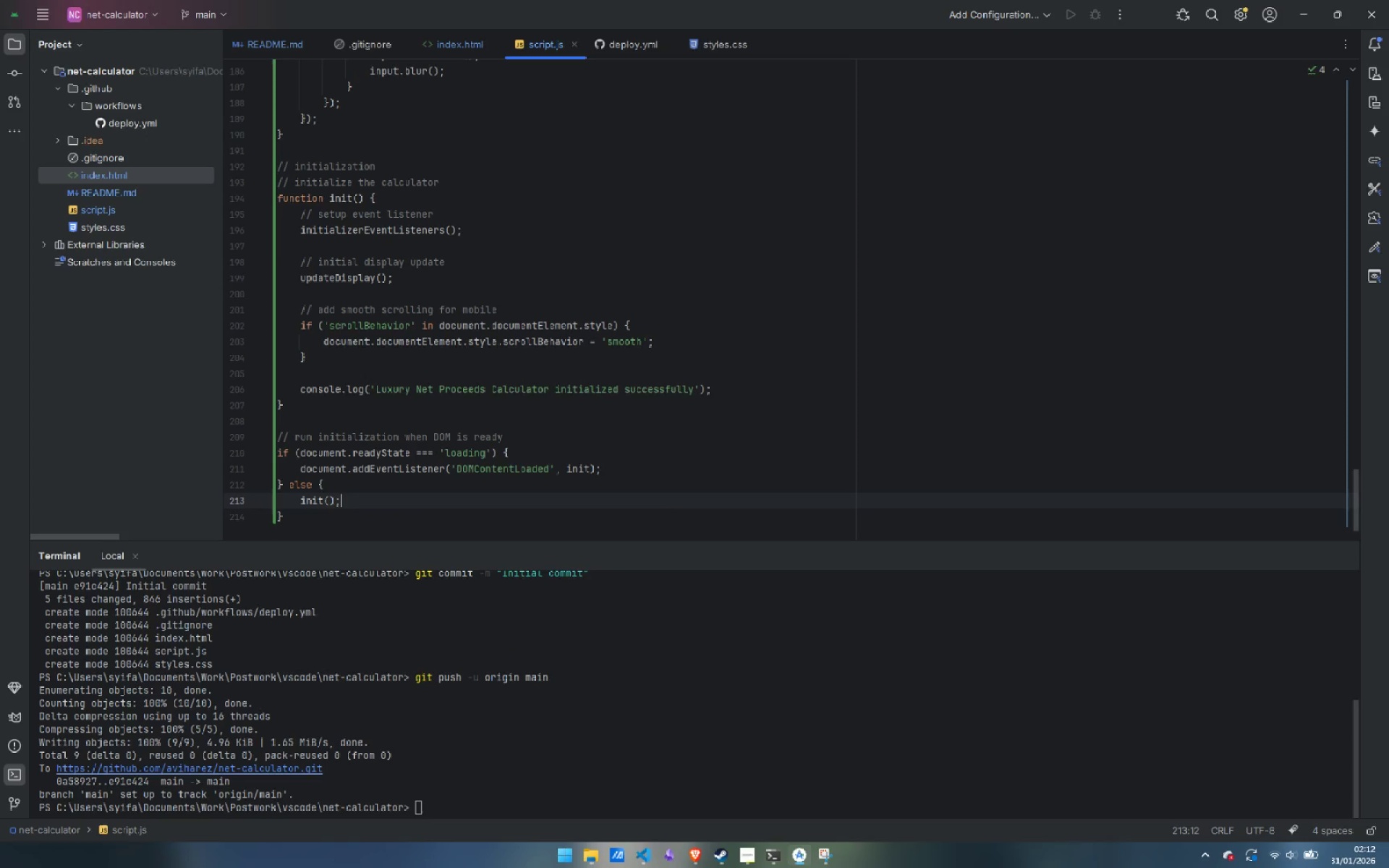 
key(Control+S)
 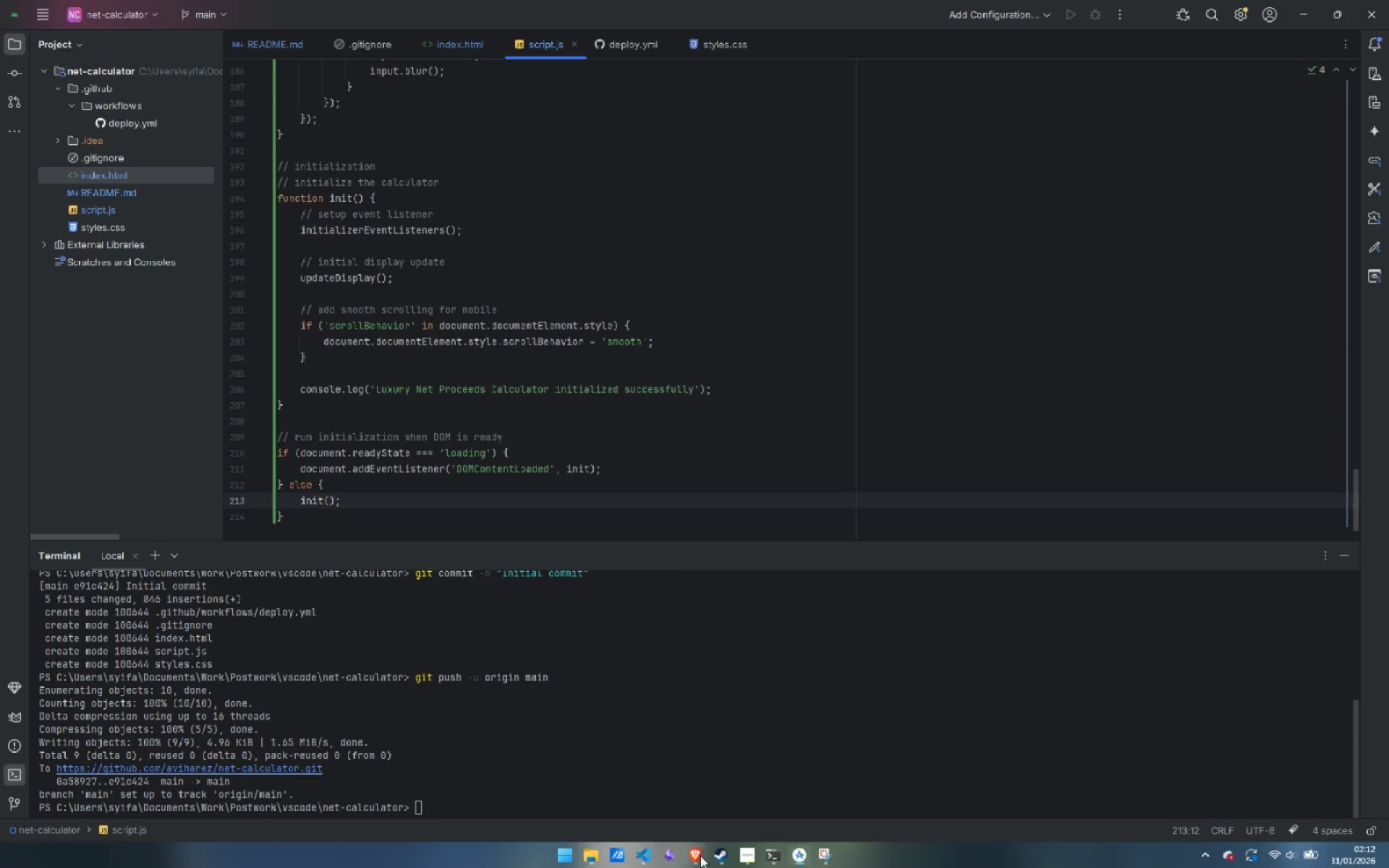 
left_click([736, 798])
 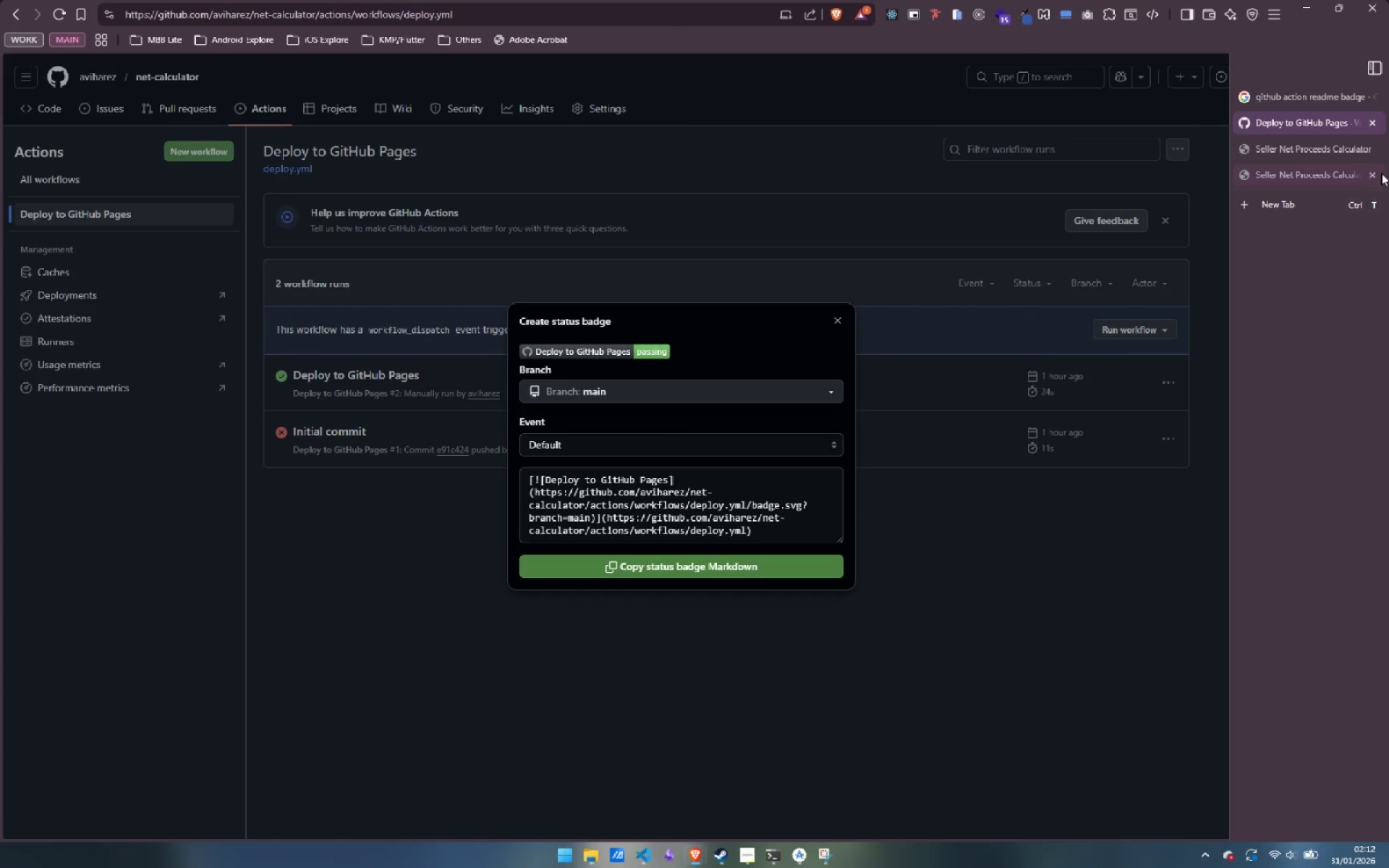 
left_click([1313, 151])
 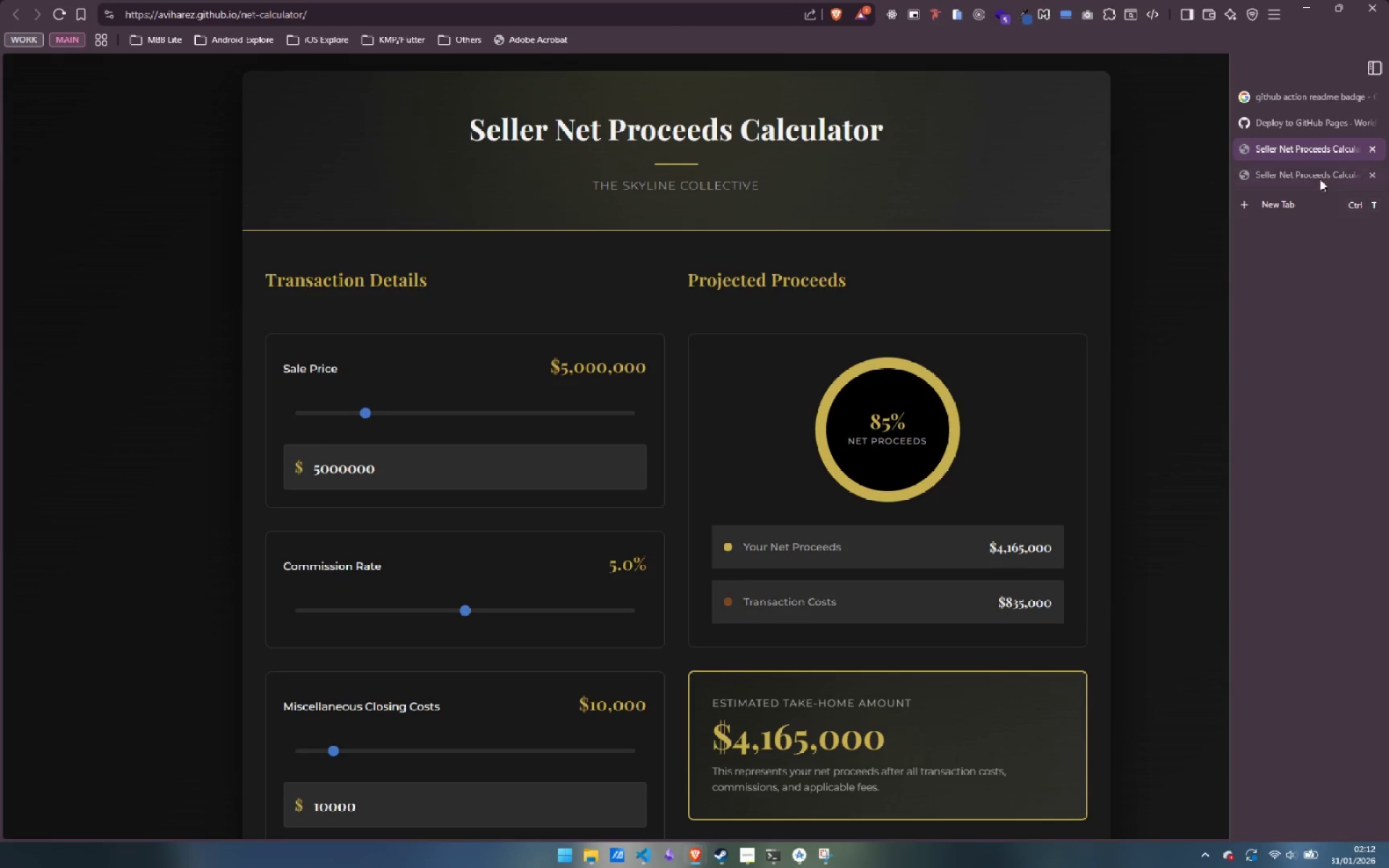 
left_click([1291, 178])
 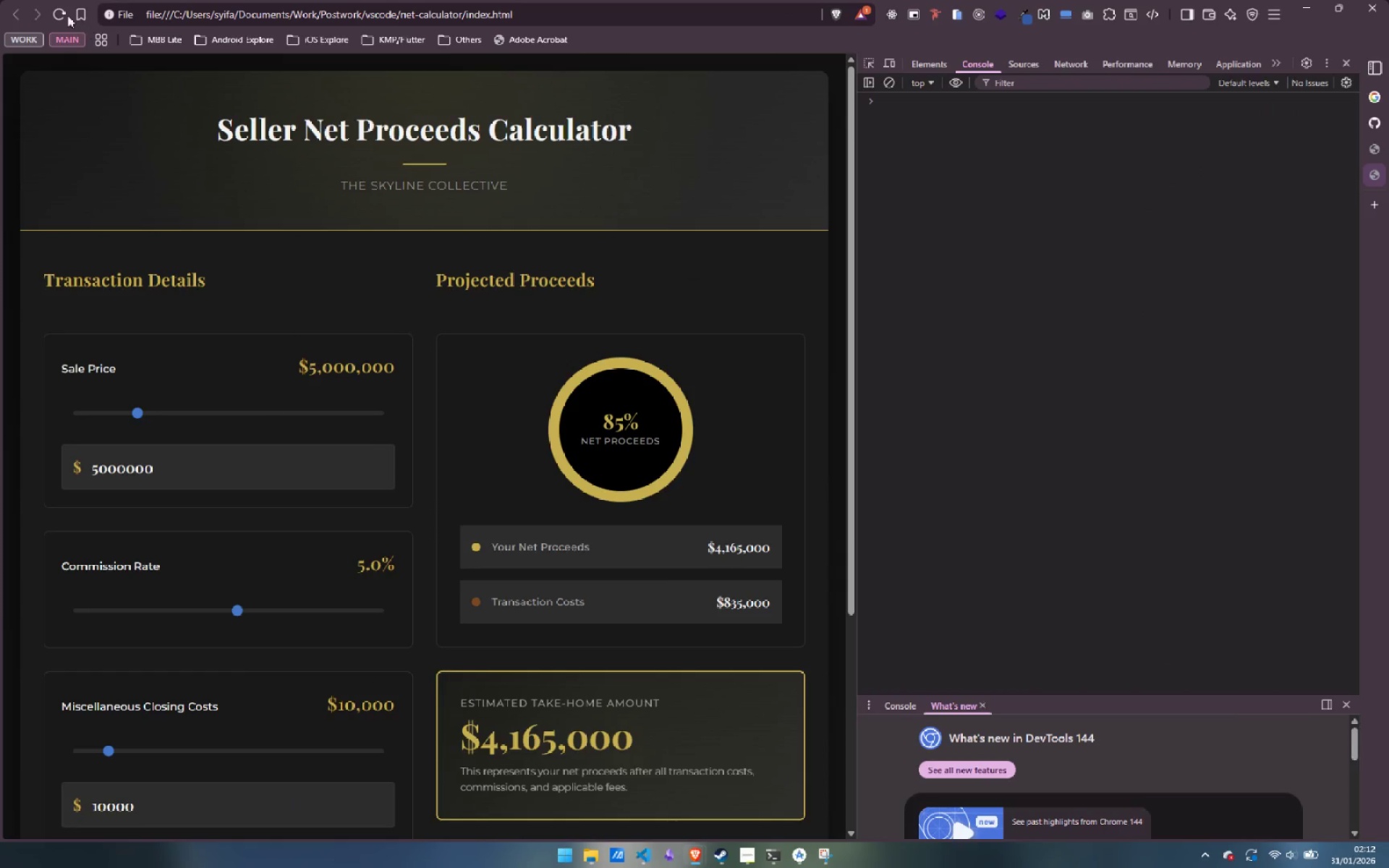 
left_click([63, 13])
 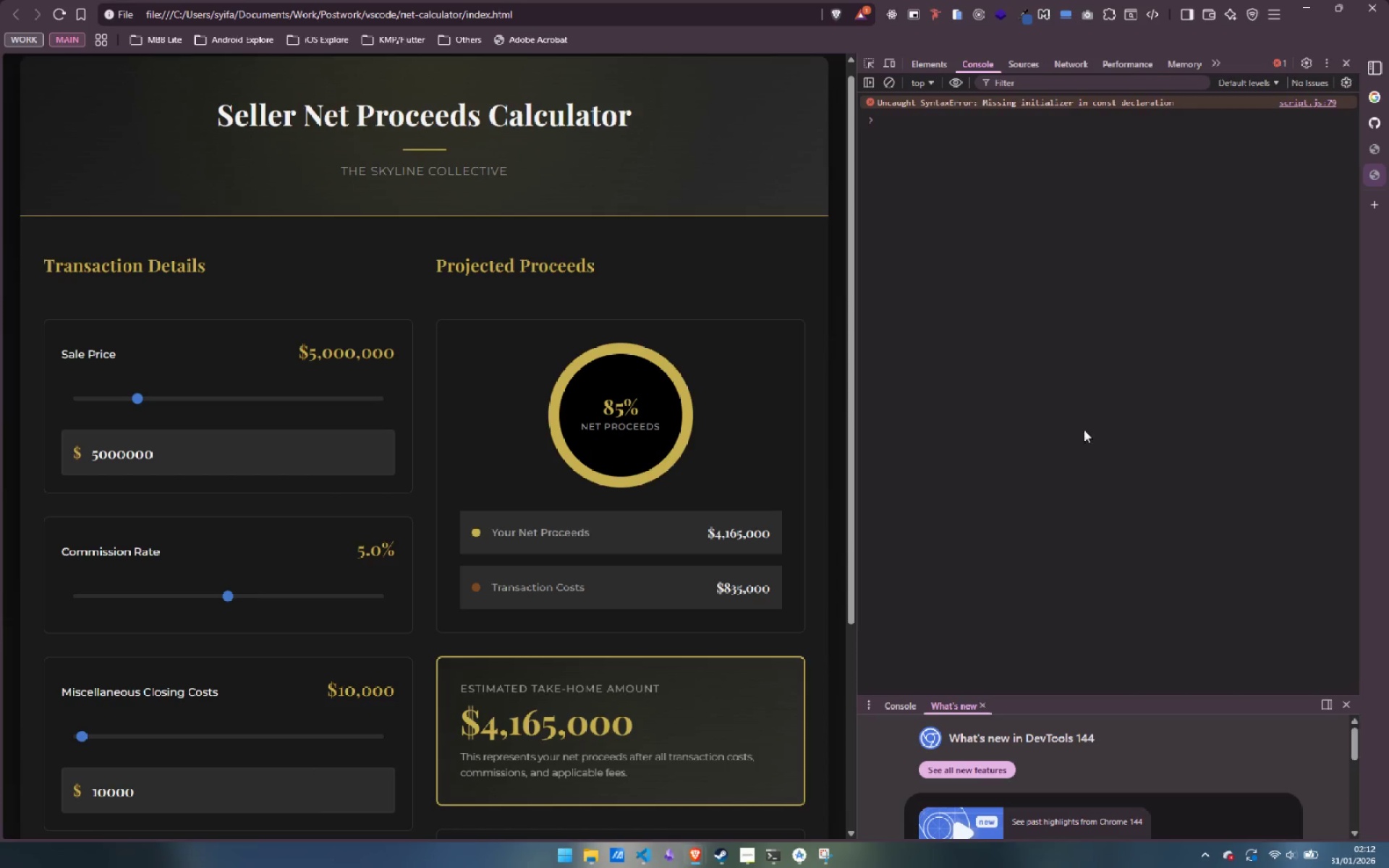 
wait(5.09)
 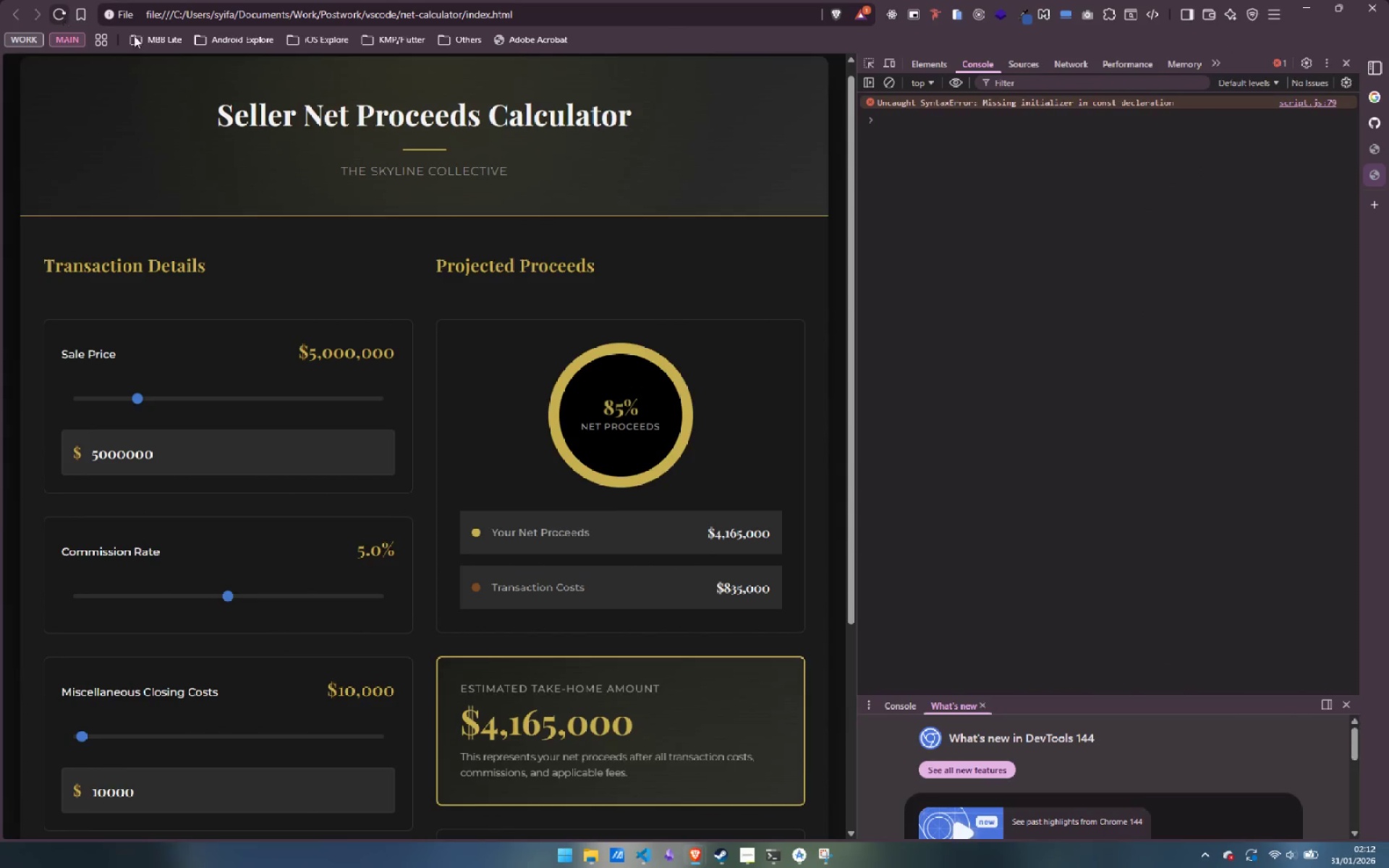 
mouse_move([695, 847])
 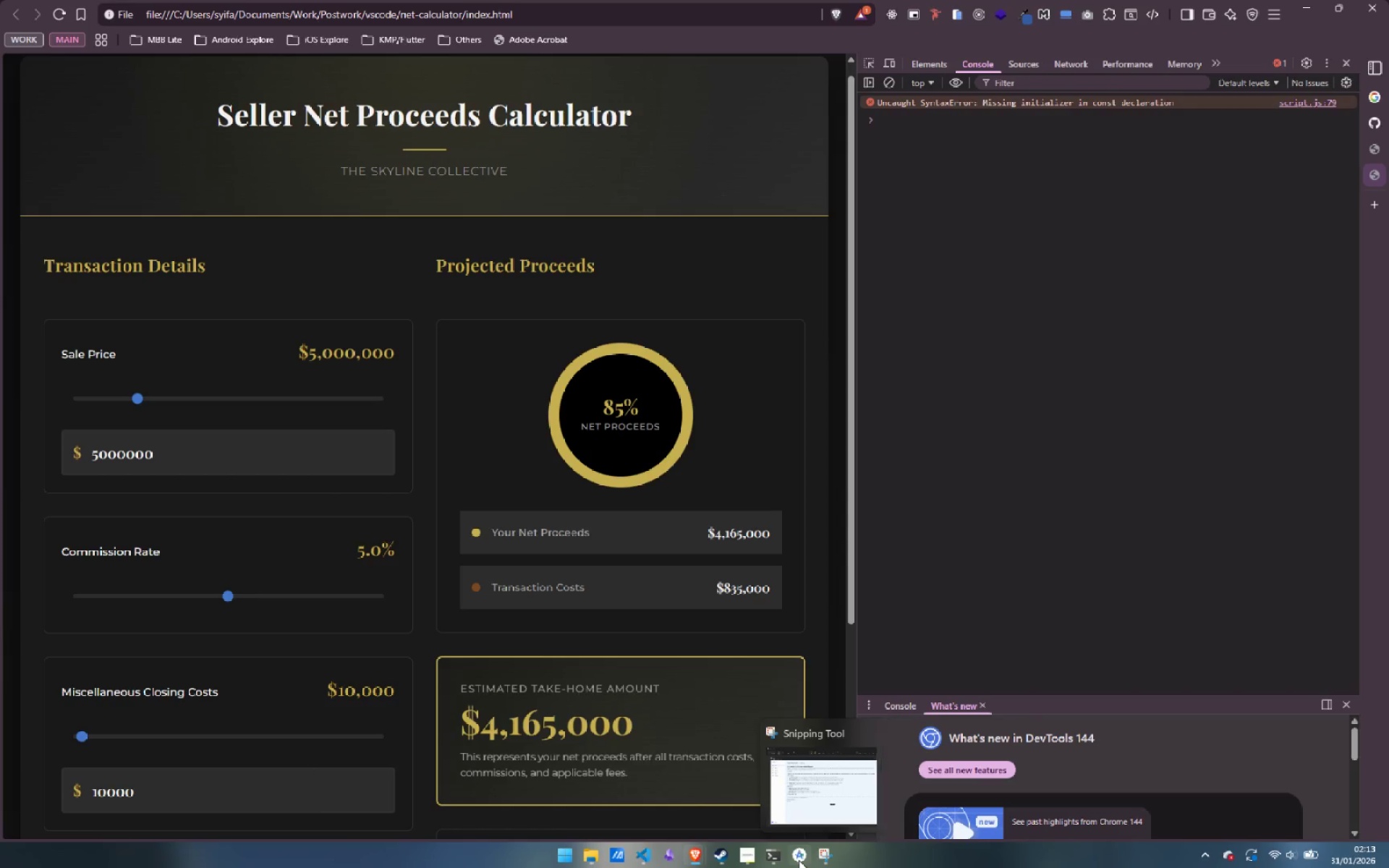 
left_click([789, 791])
 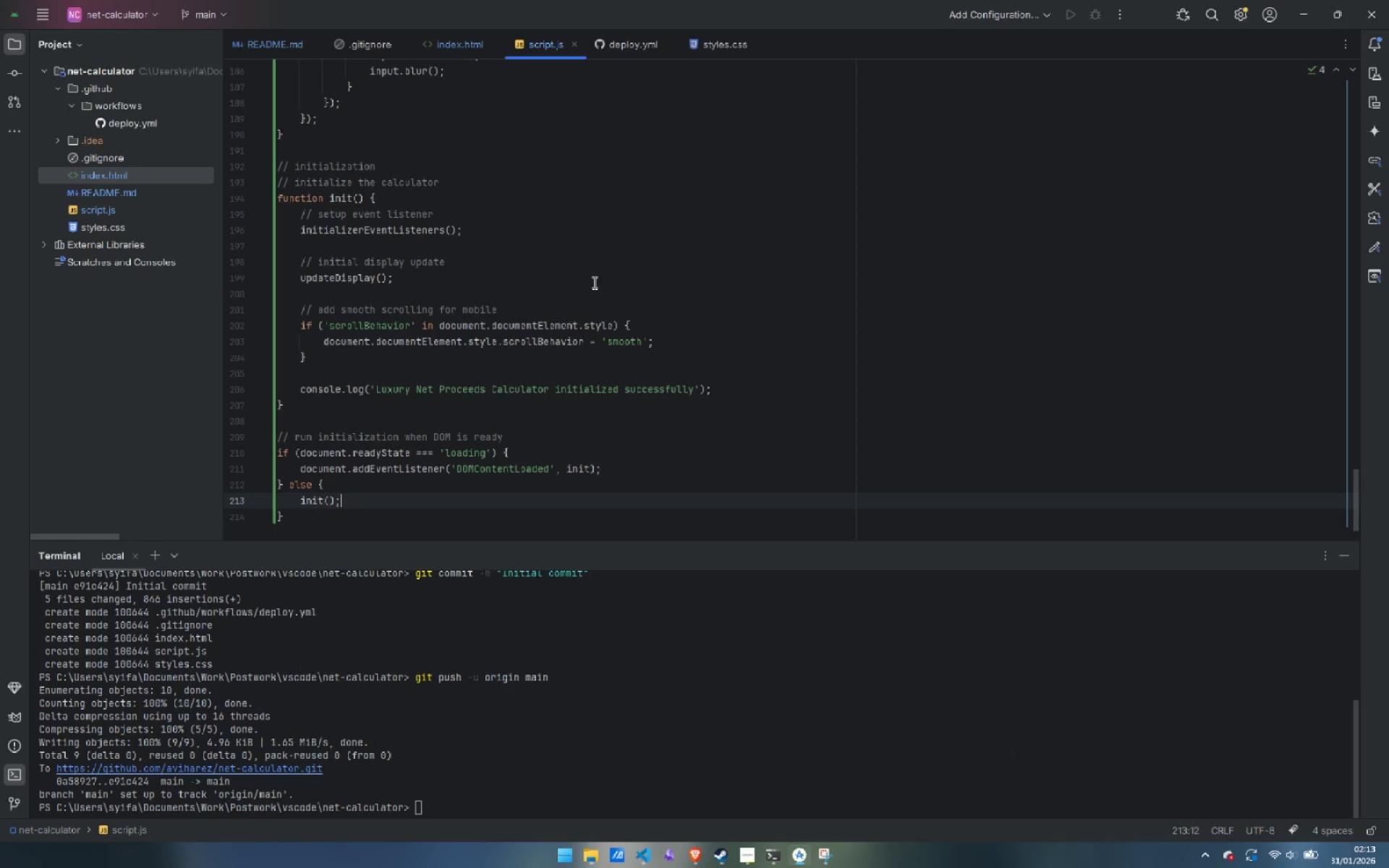 
scroll: coordinate [578, 336], scroll_direction: up, amount: 39.0
 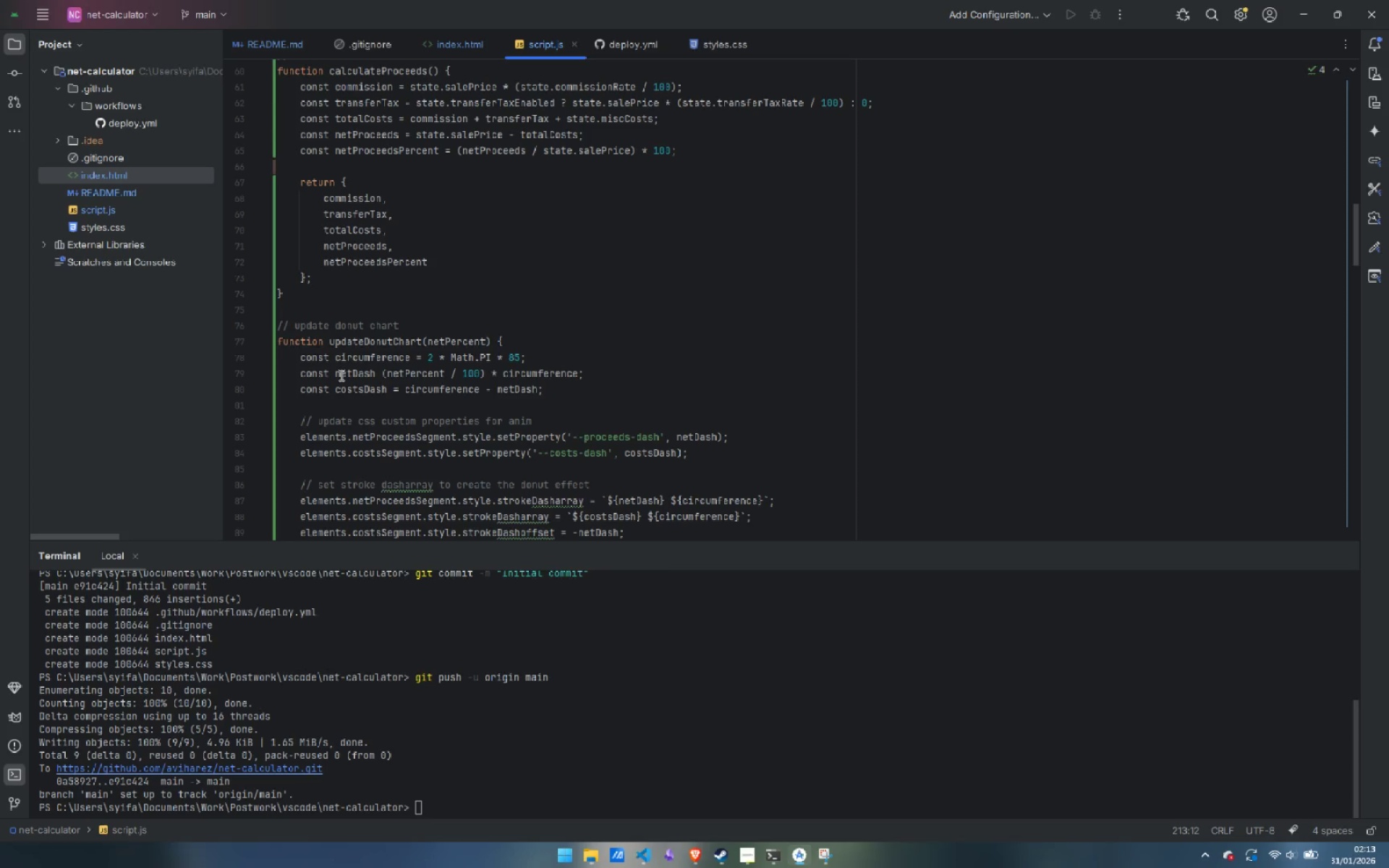 
left_click([373, 375])
 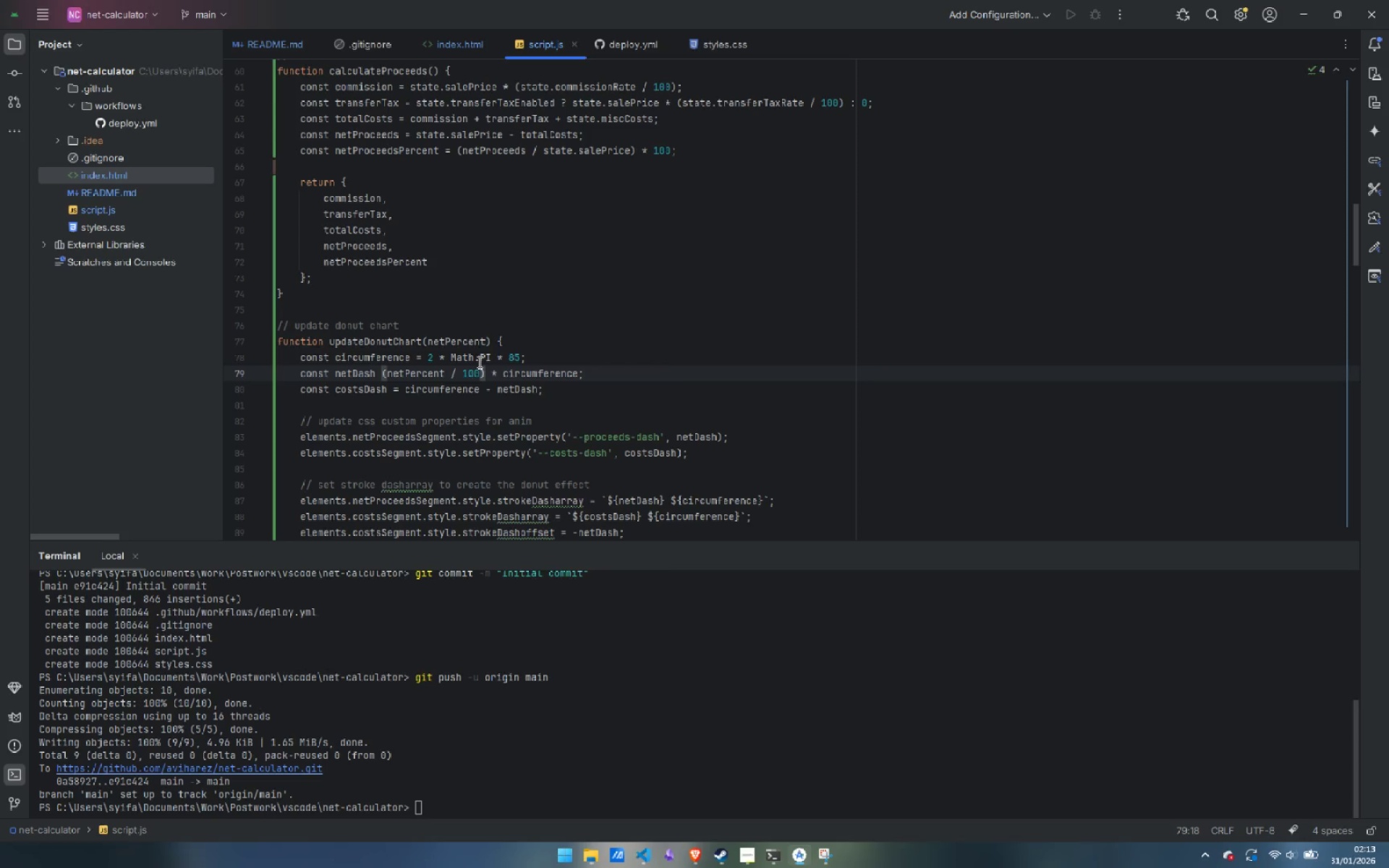 
key(Space)
 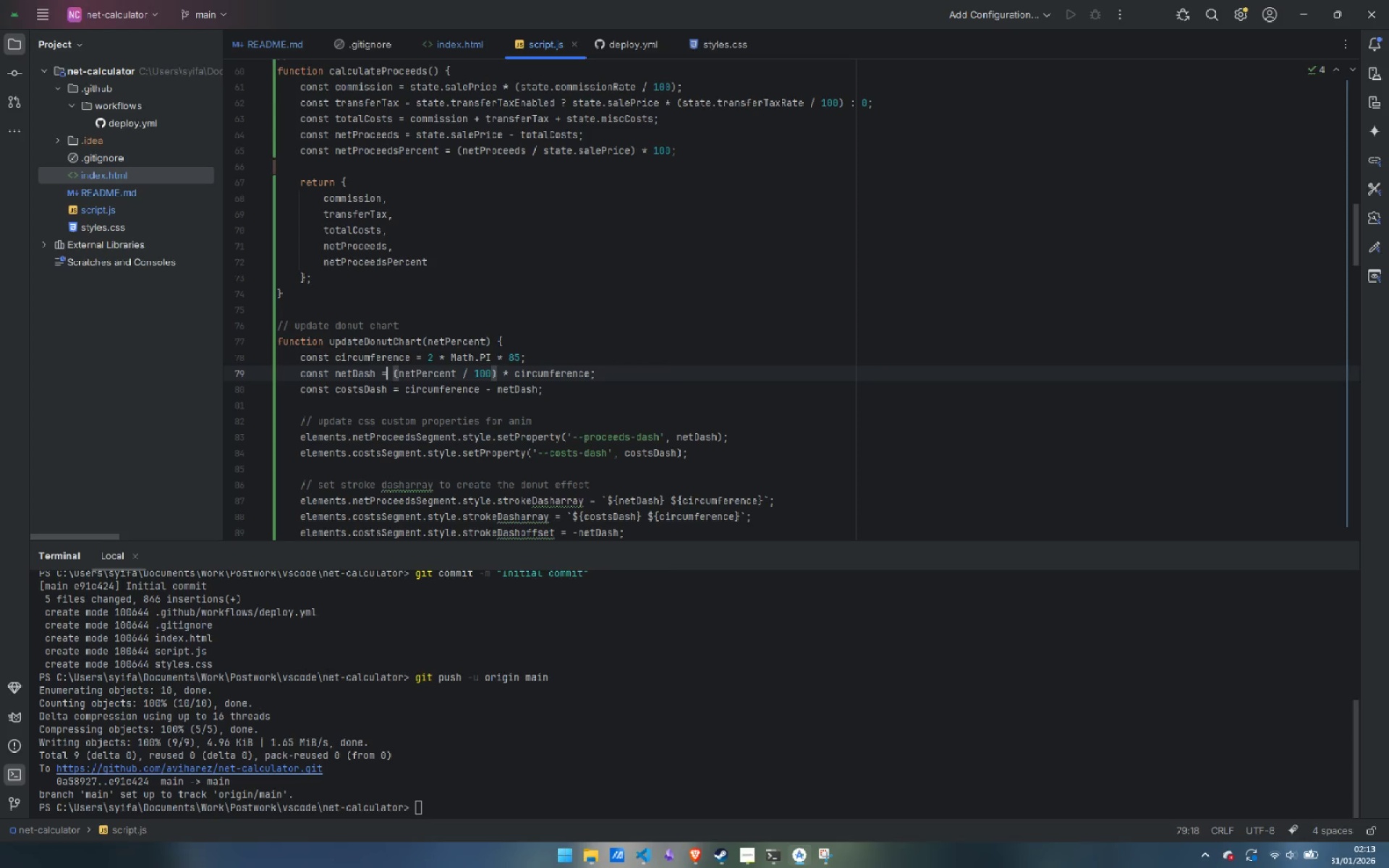 
key(Equal)
 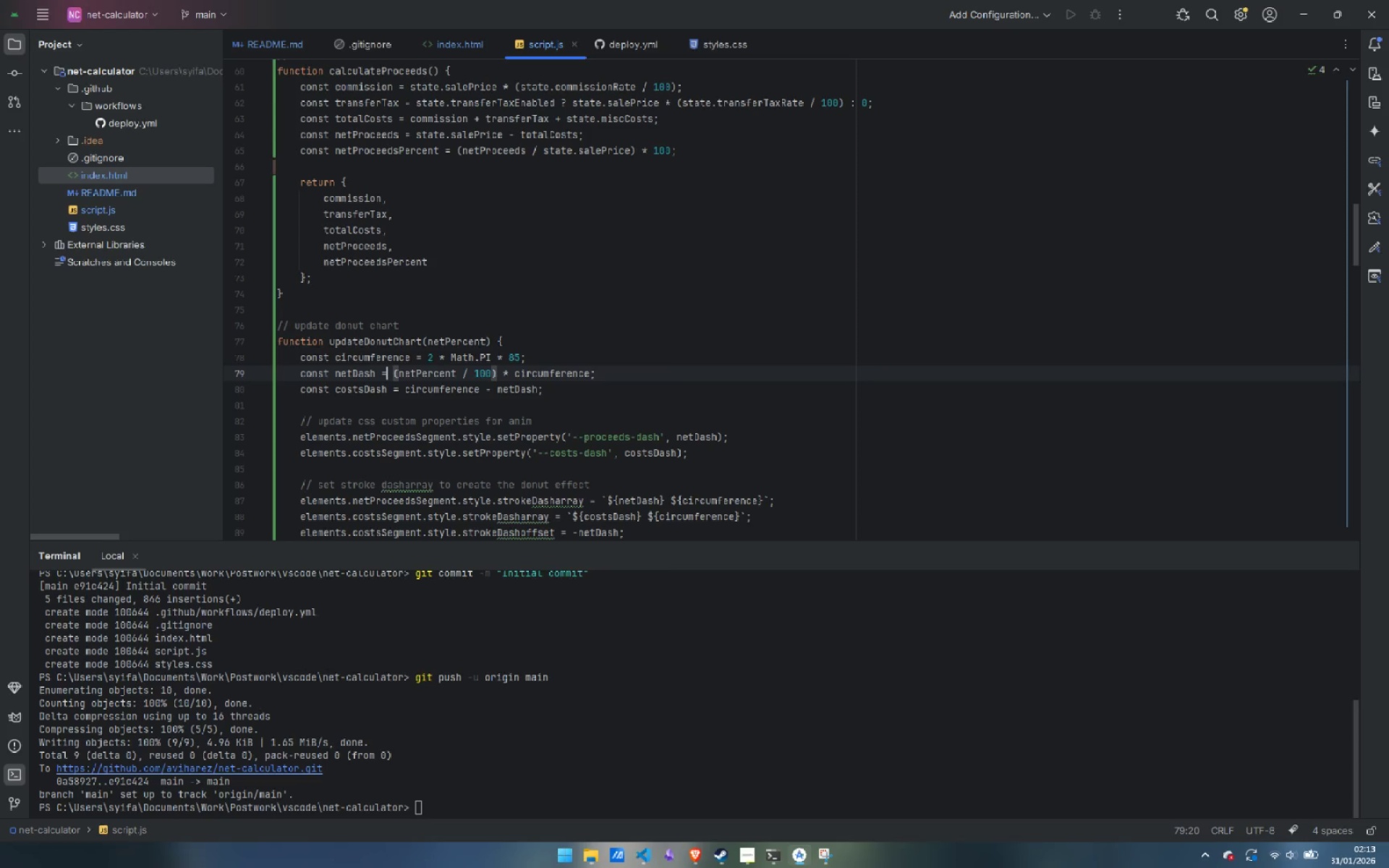 
key(Control+ControlLeft)
 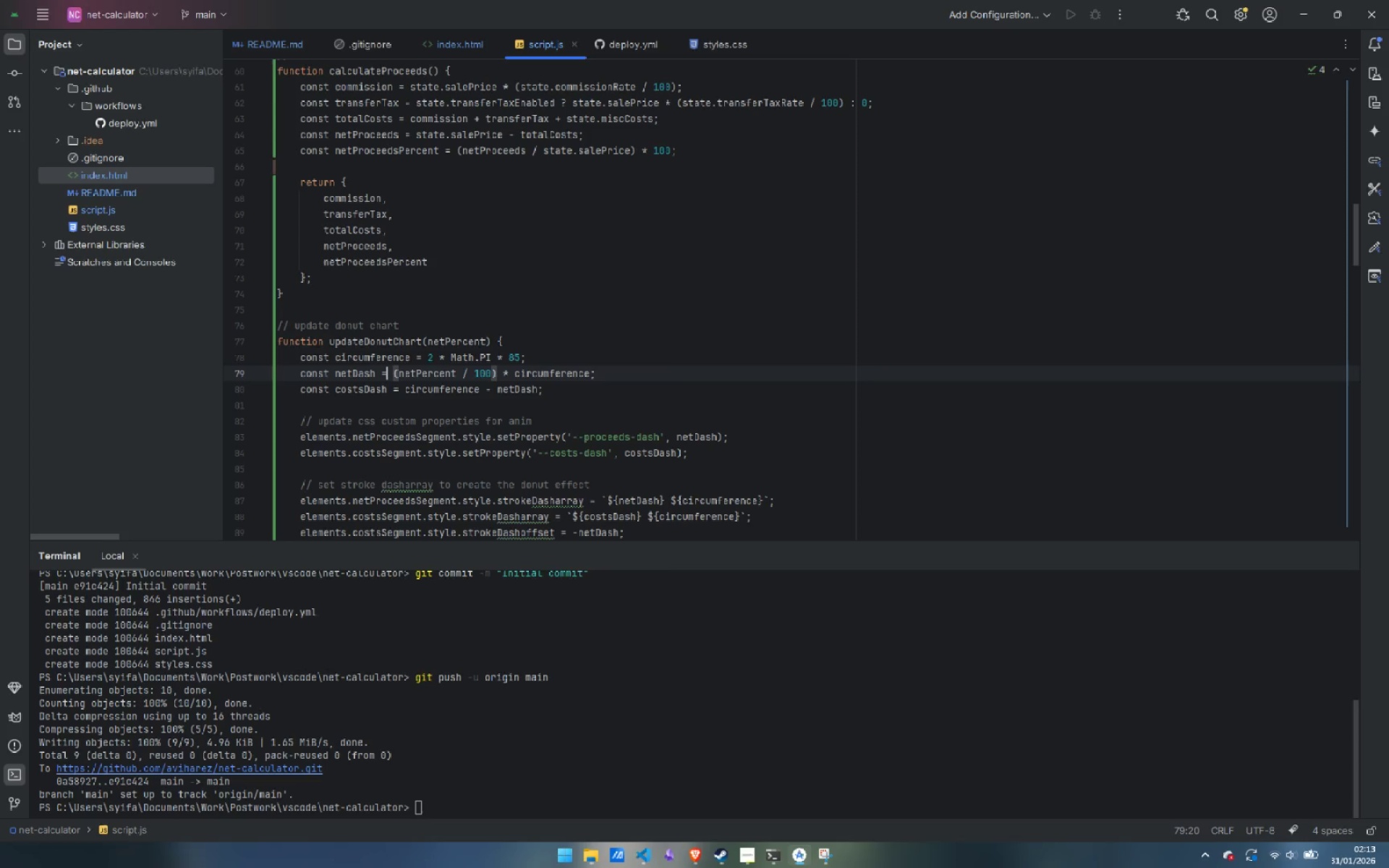 
key(Control+S)
 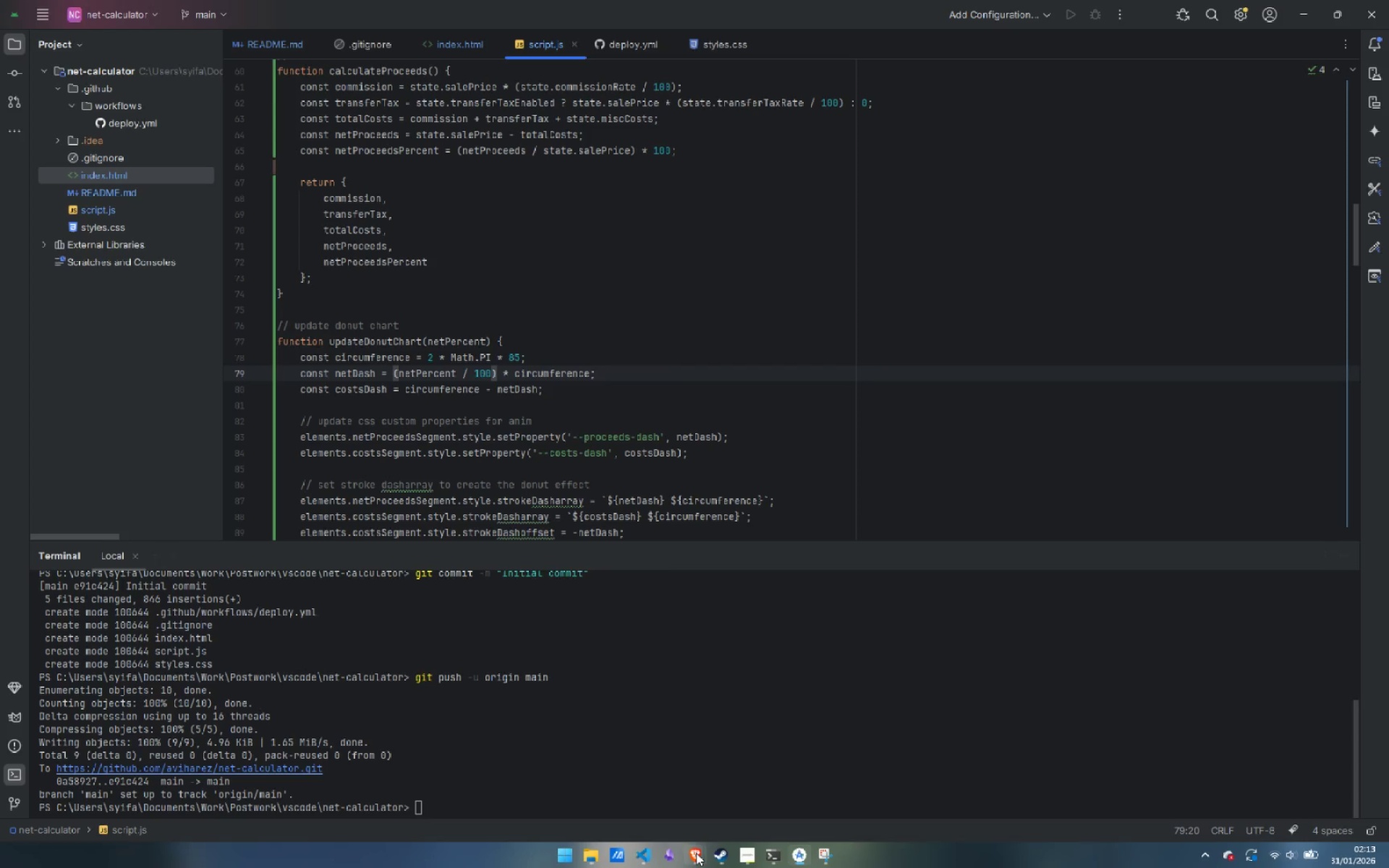 
left_click([752, 789])
 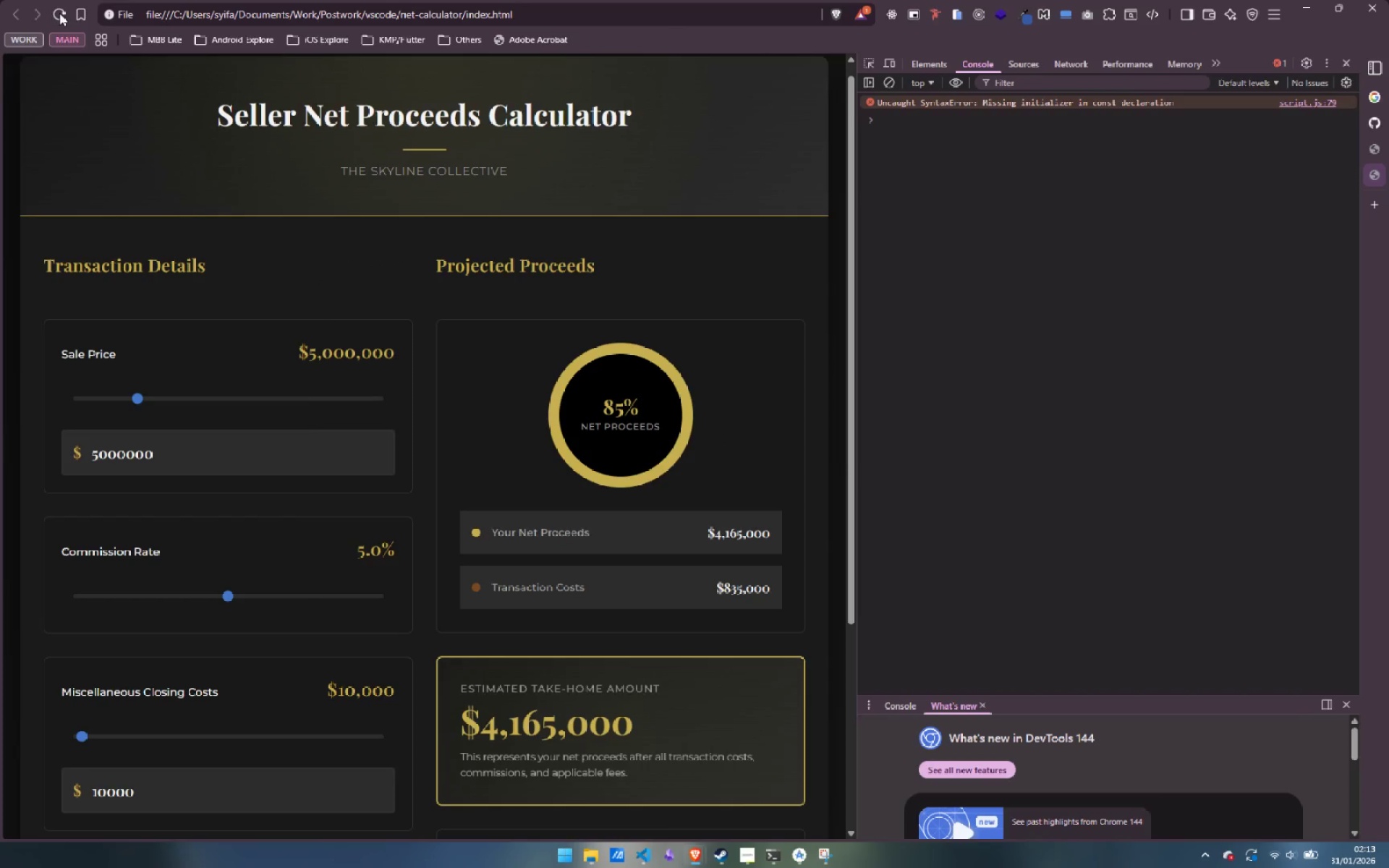 
left_click([57, 12])
 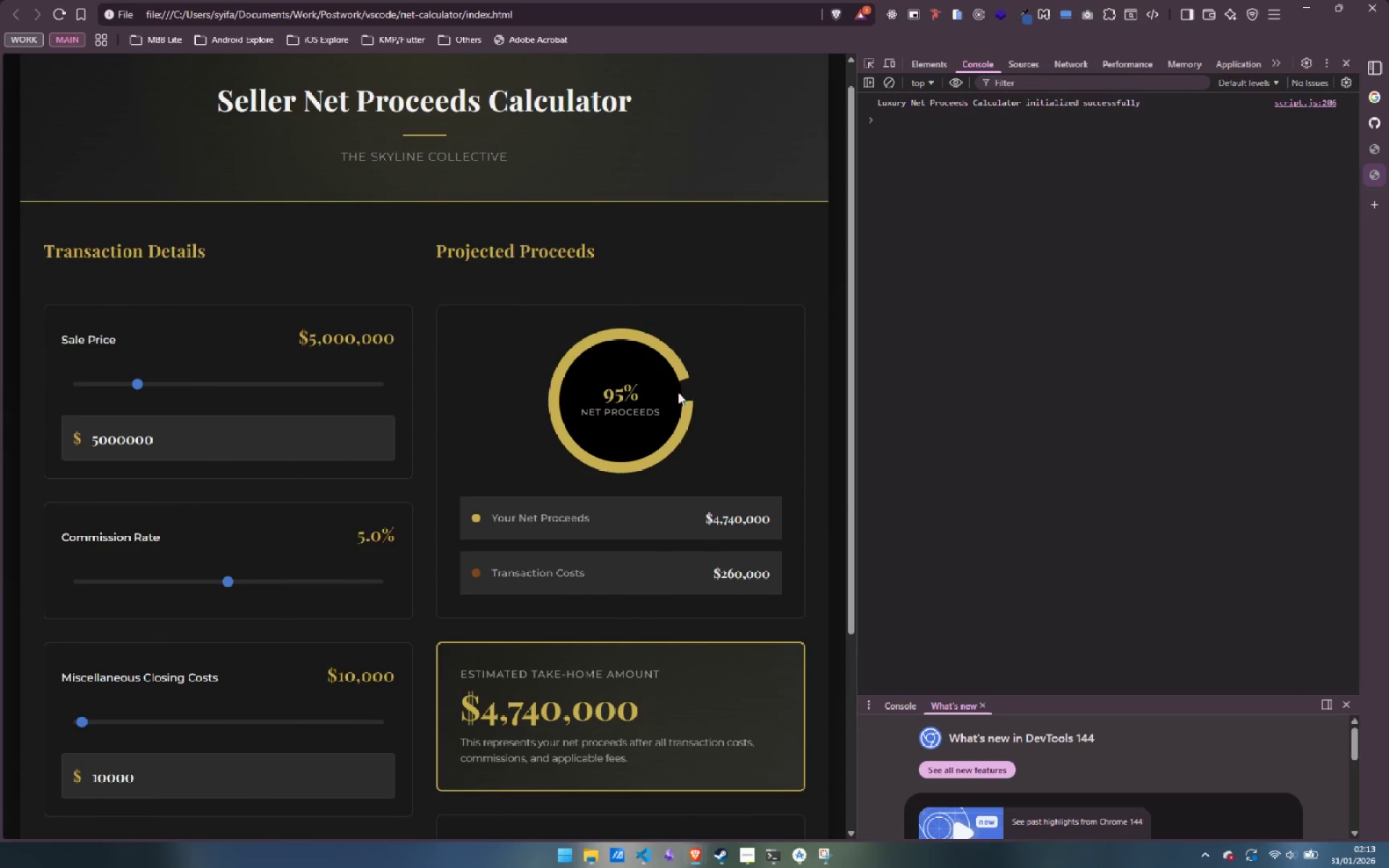 
wait(6.52)
 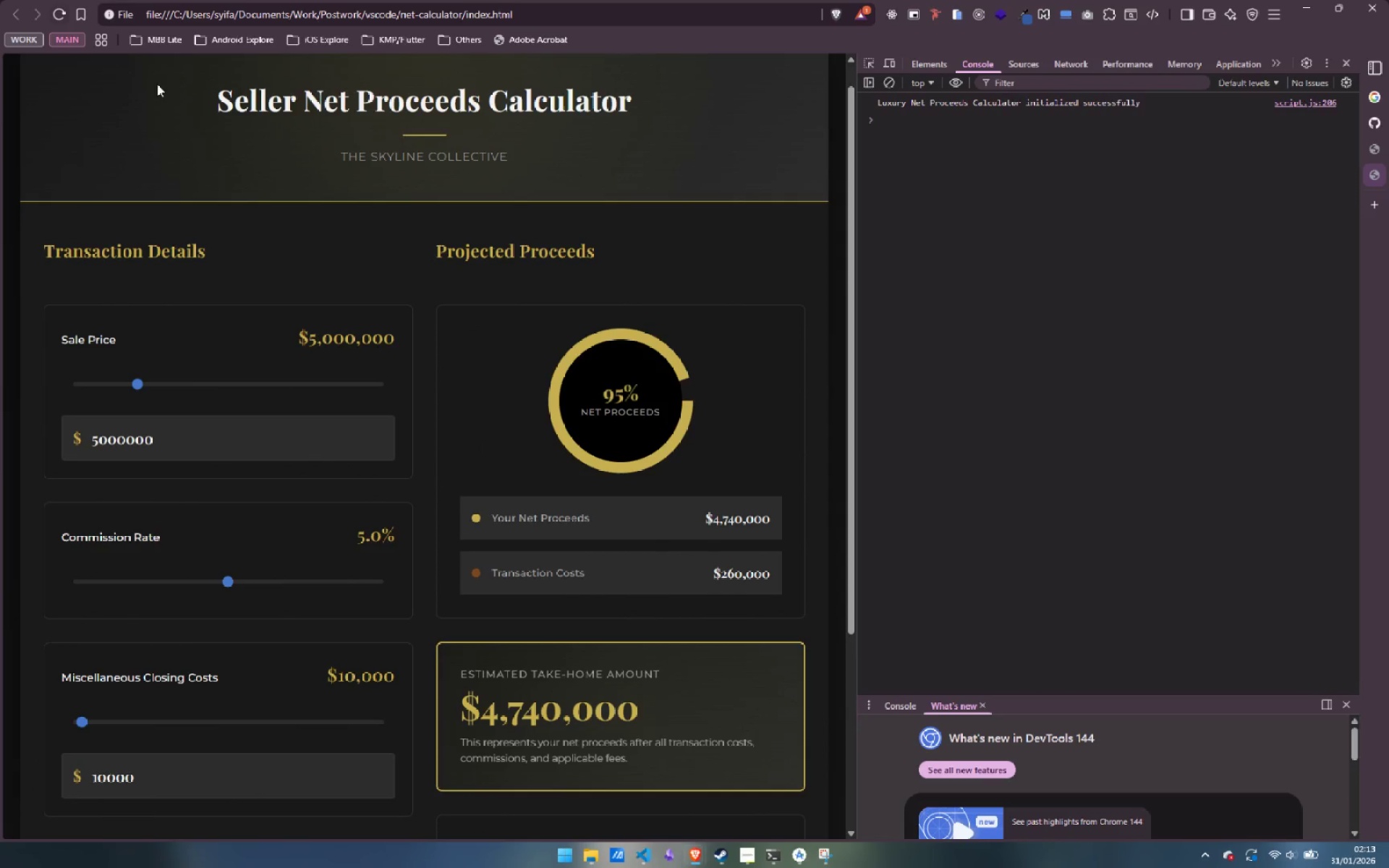 
left_click_drag(start_coordinate=[135, 383], to_coordinate=[203, 381])
 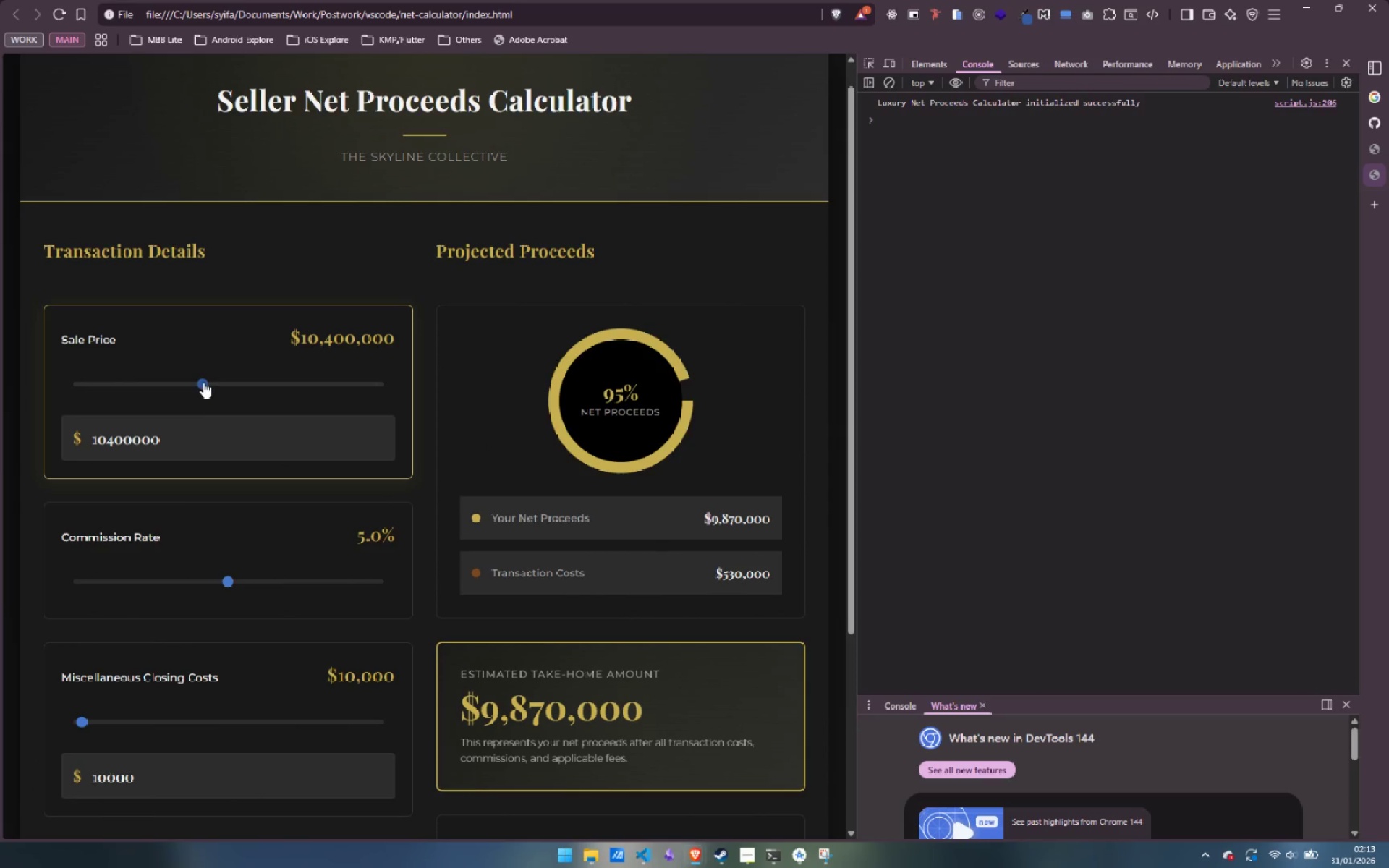 
left_click_drag(start_coordinate=[203, 380], to_coordinate=[415, 388])
 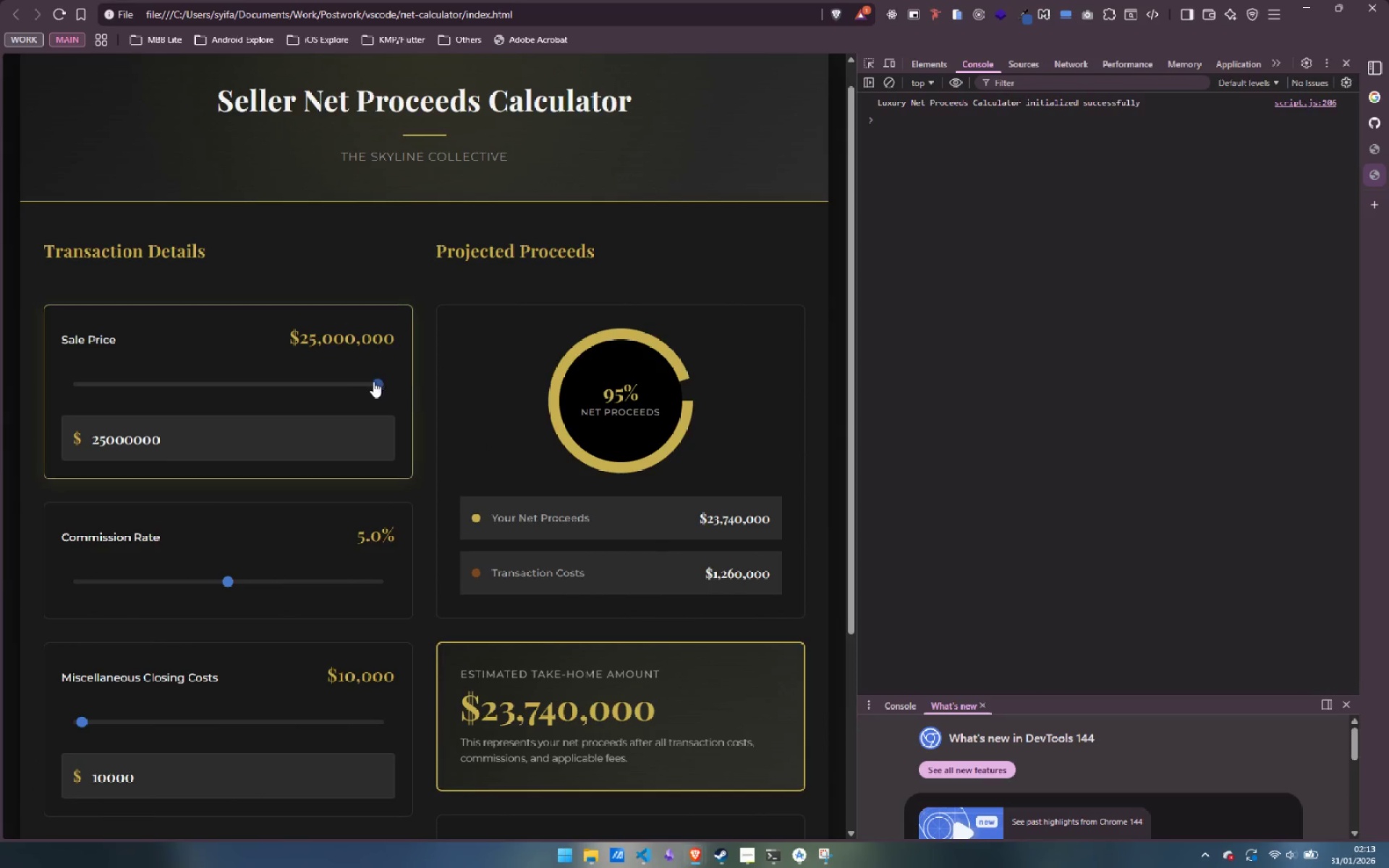 
left_click_drag(start_coordinate=[373, 381], to_coordinate=[90, 386])
 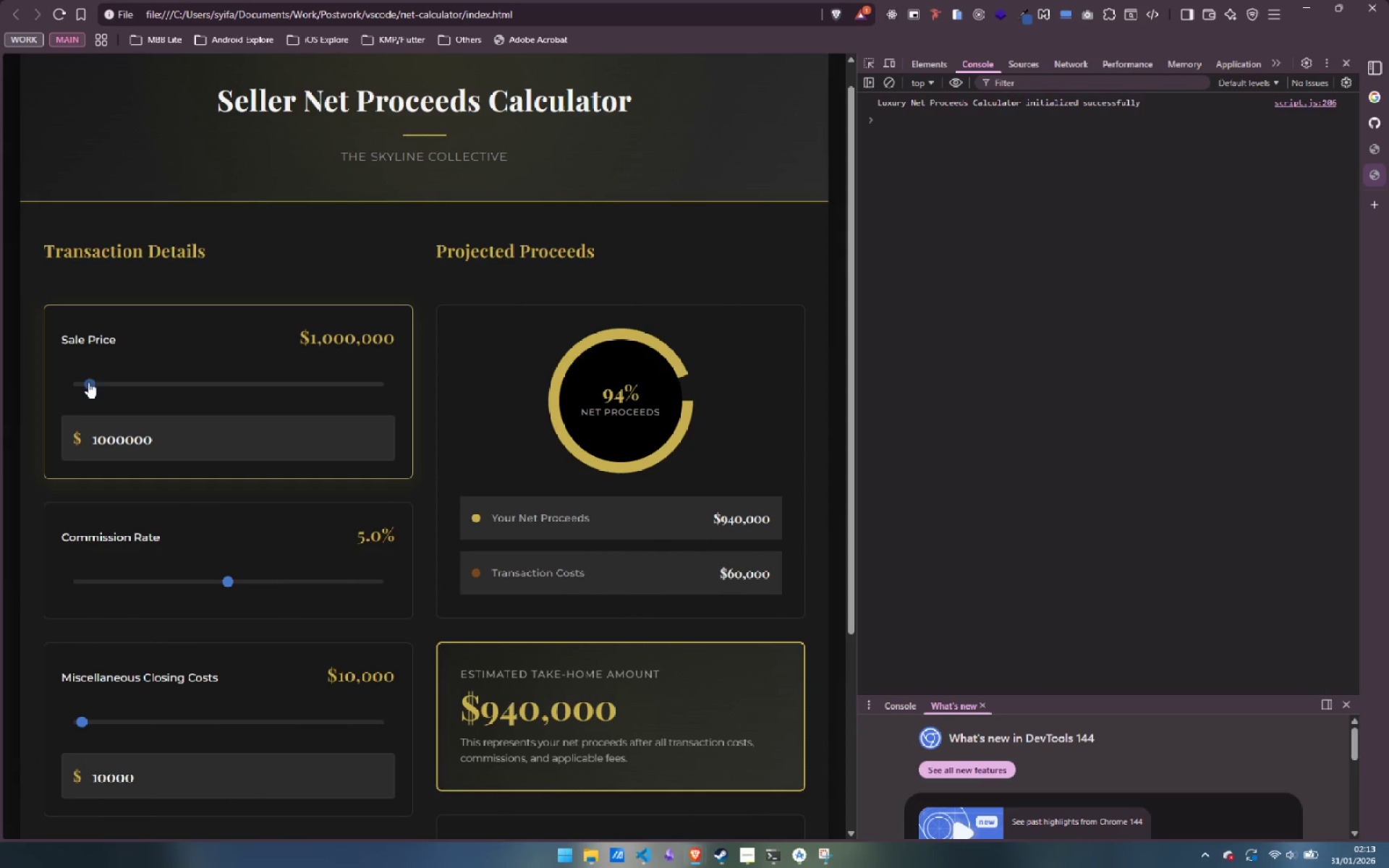 
left_click_drag(start_coordinate=[88, 377], to_coordinate=[51, 378])
 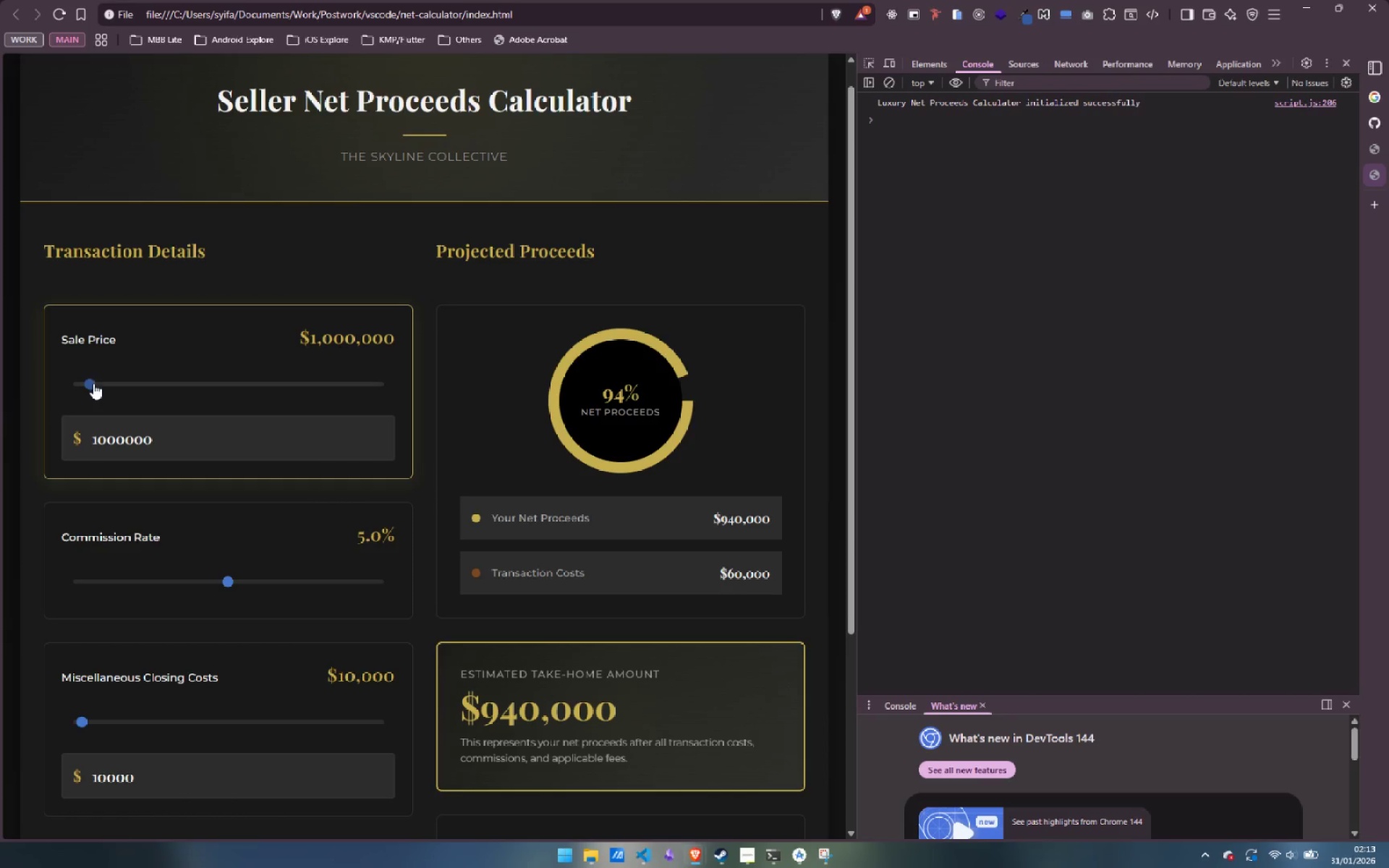 
left_click_drag(start_coordinate=[94, 383], to_coordinate=[59, 384])
 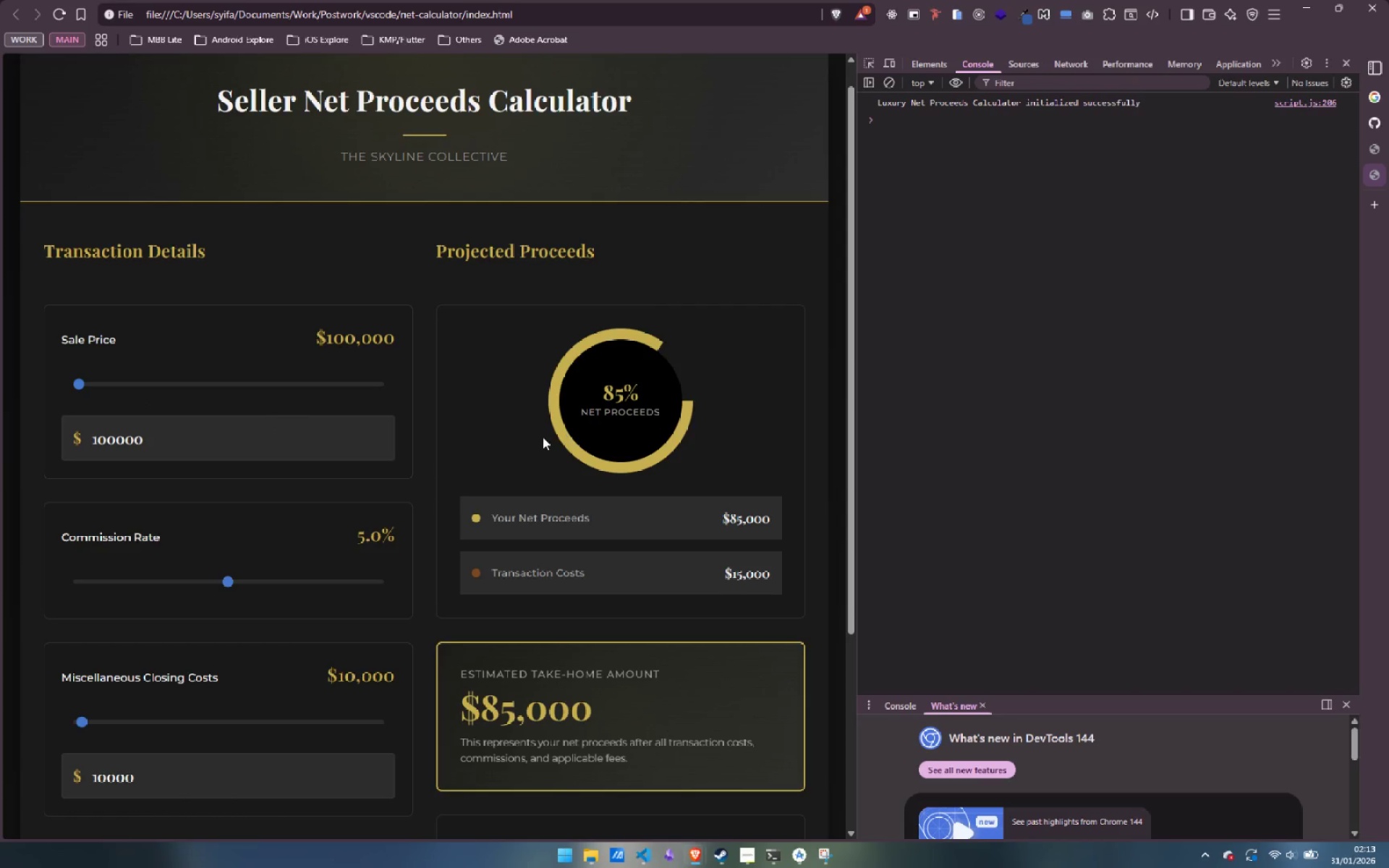 
wait(6.05)
 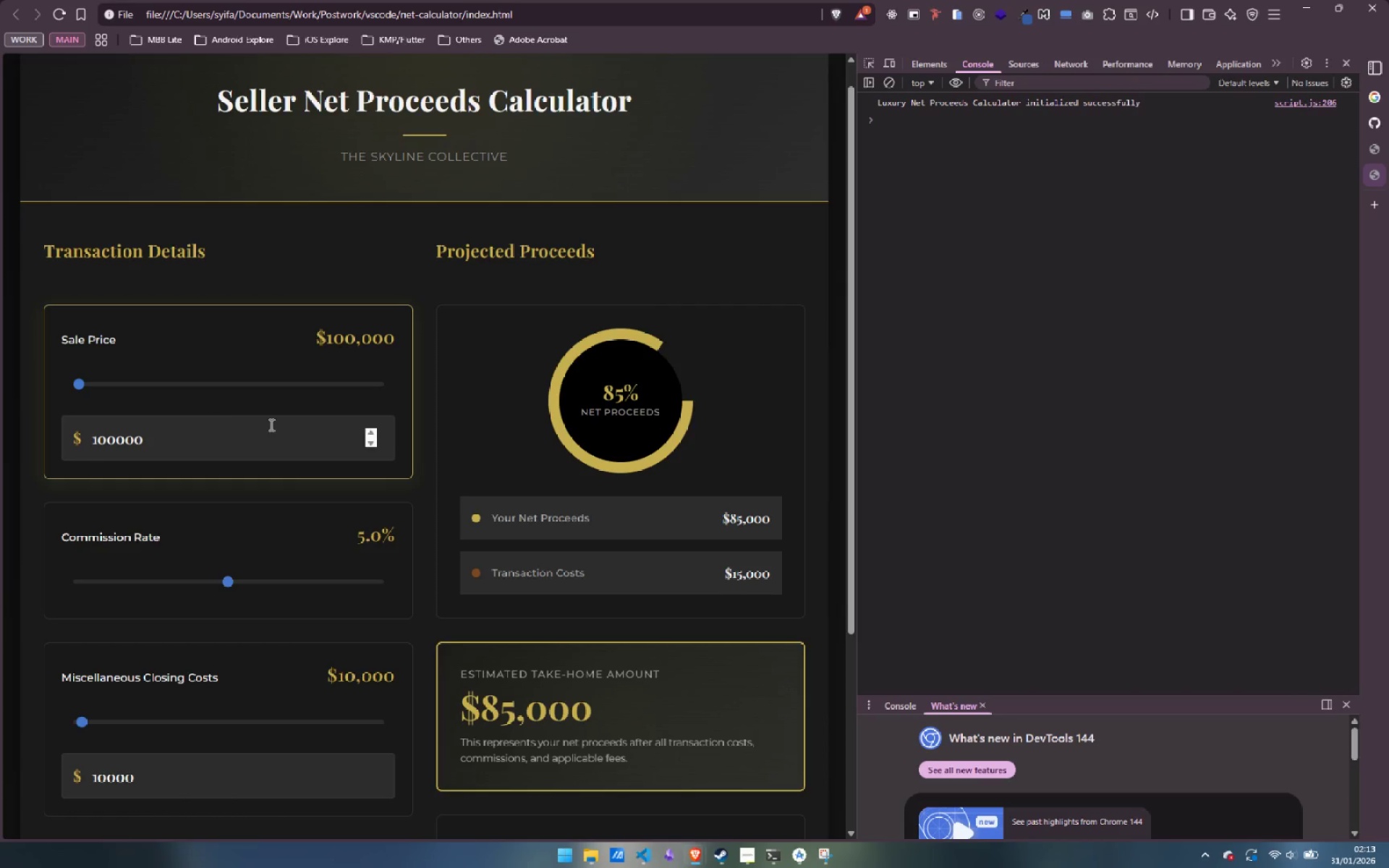 
left_click_drag(start_coordinate=[228, 580], to_coordinate=[373, 587])
 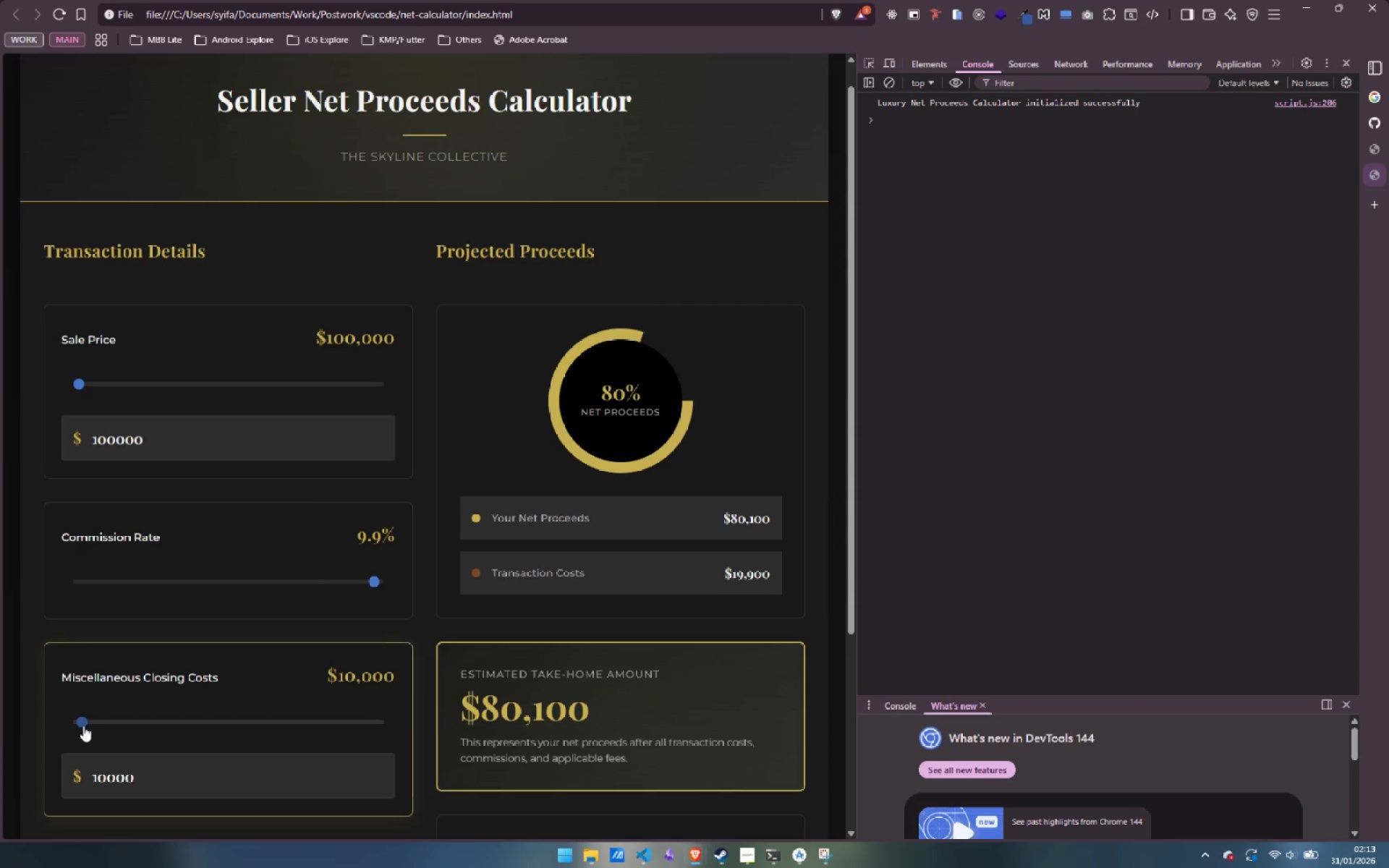 
left_click_drag(start_coordinate=[83, 726], to_coordinate=[100, 718])
 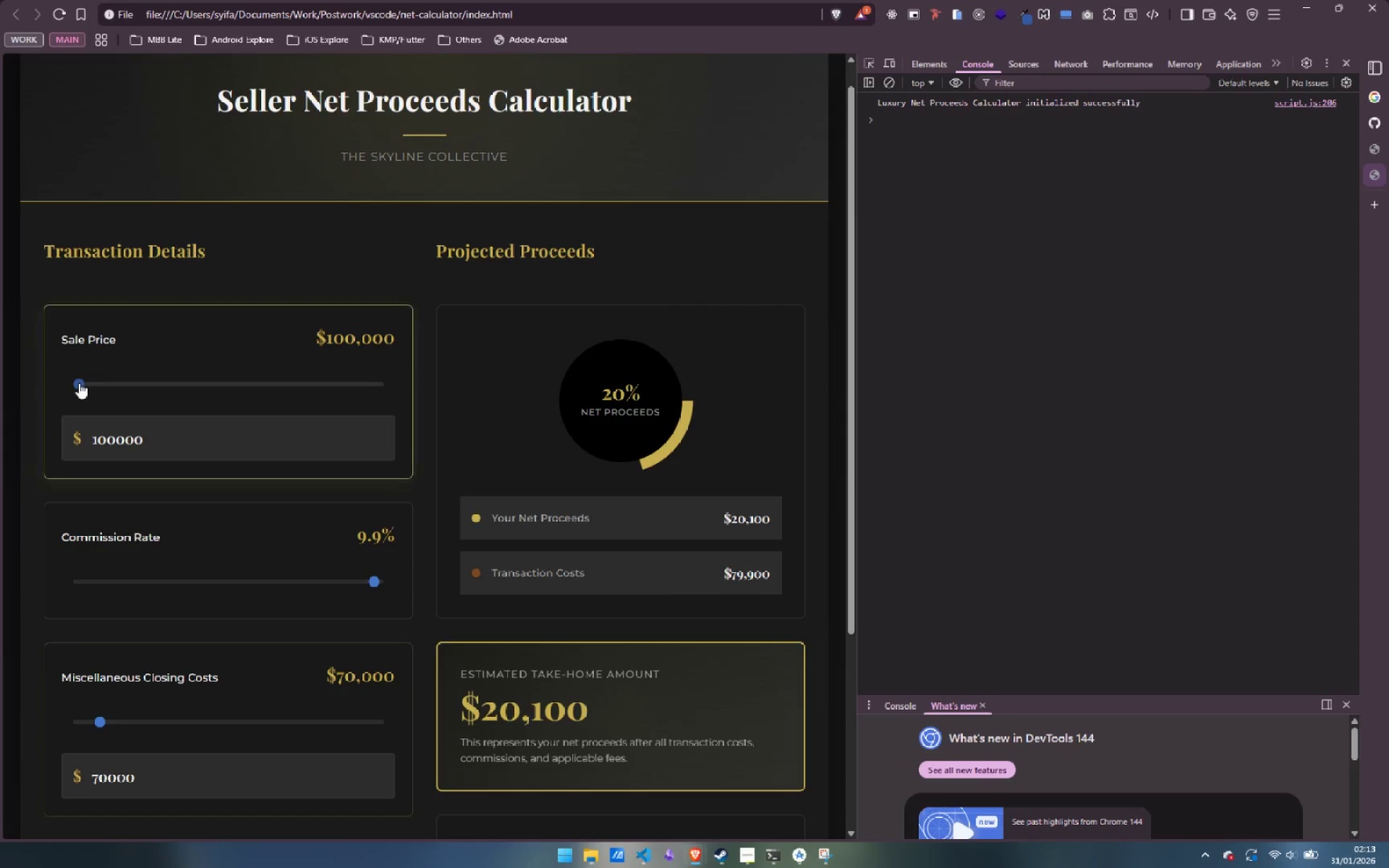 
left_click_drag(start_coordinate=[80, 383], to_coordinate=[135, 398])
 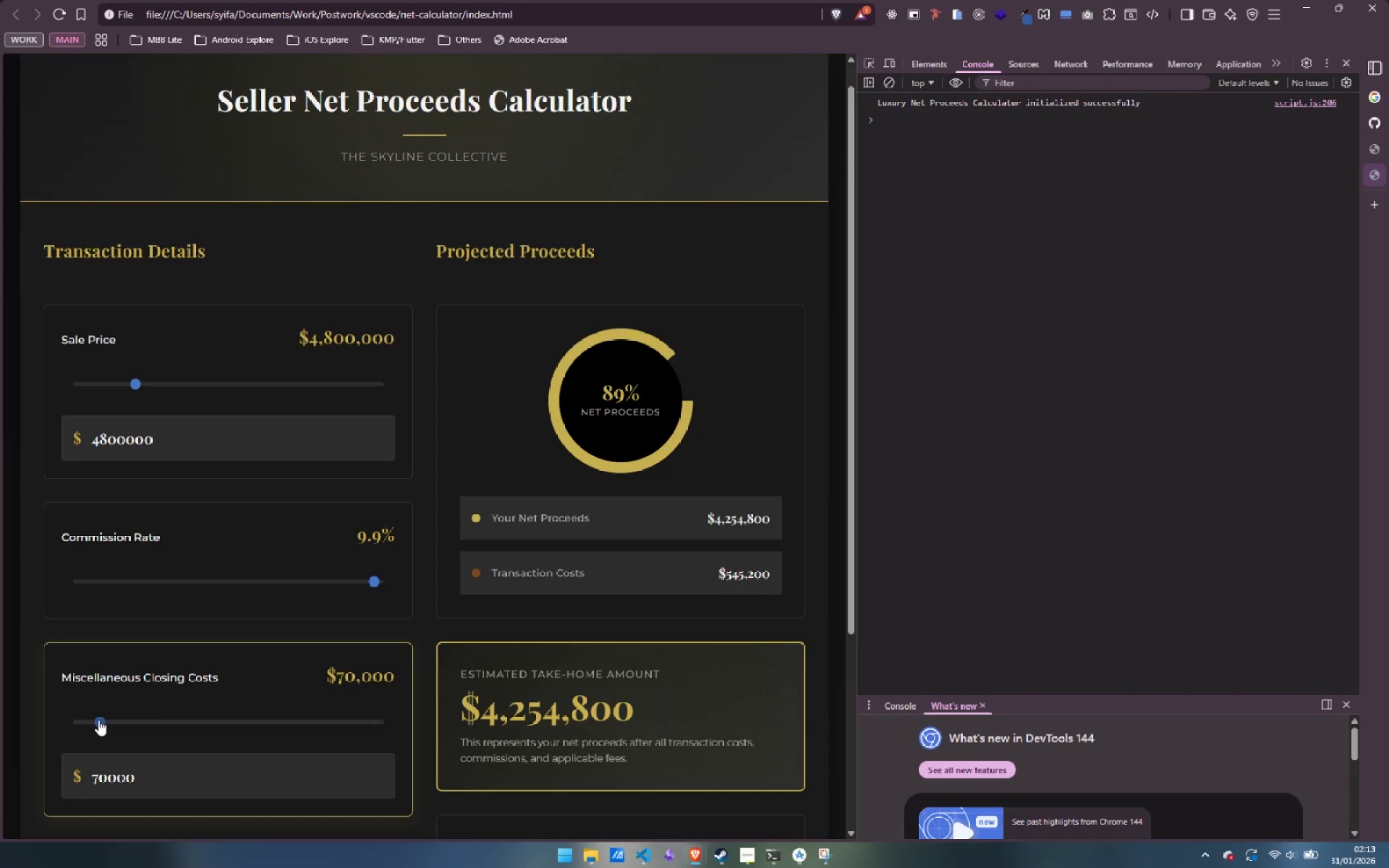 
left_click_drag(start_coordinate=[98, 720], to_coordinate=[362, 722])
 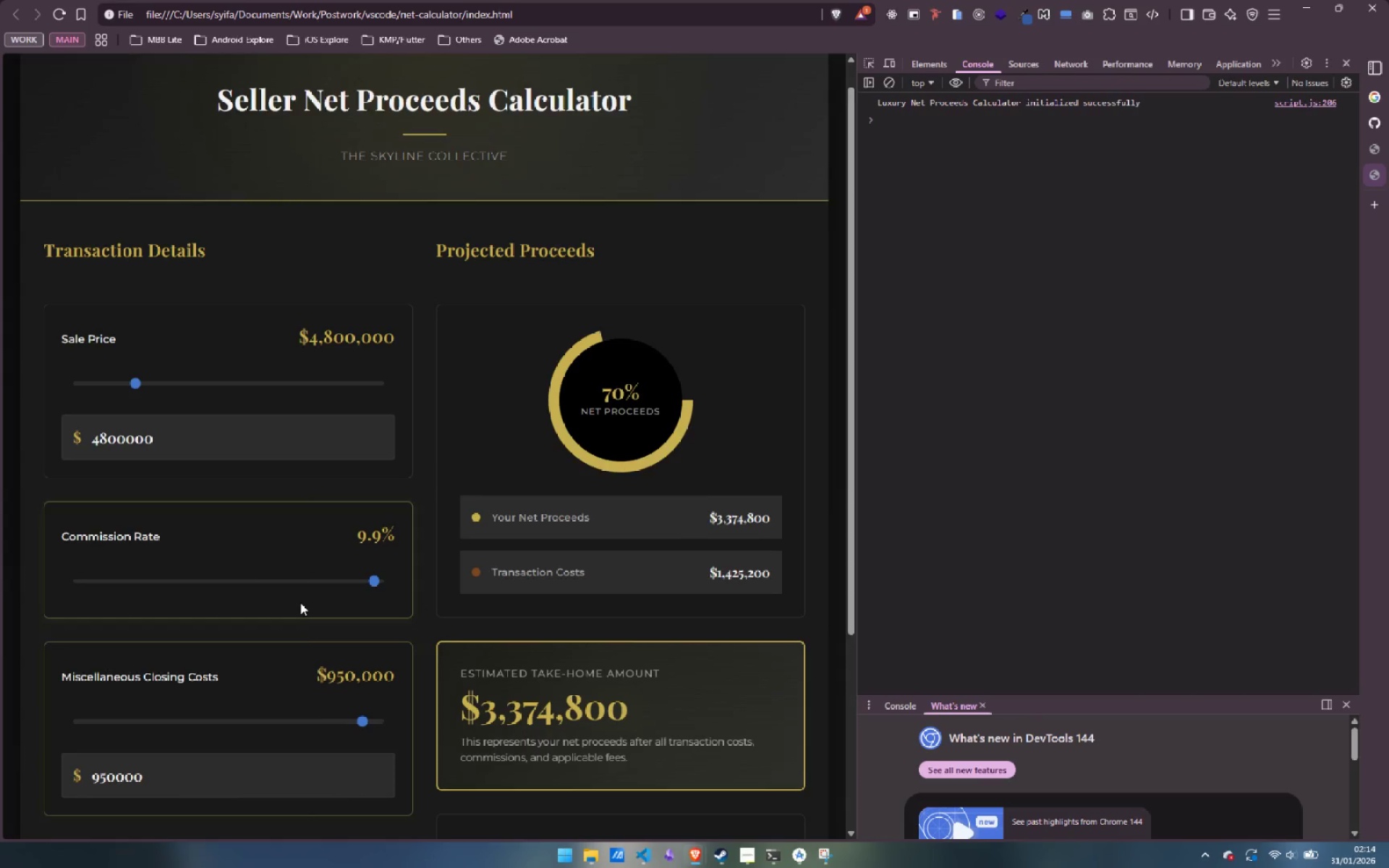 
scroll: coordinate [300, 603], scroll_direction: down, amount: 3.0
 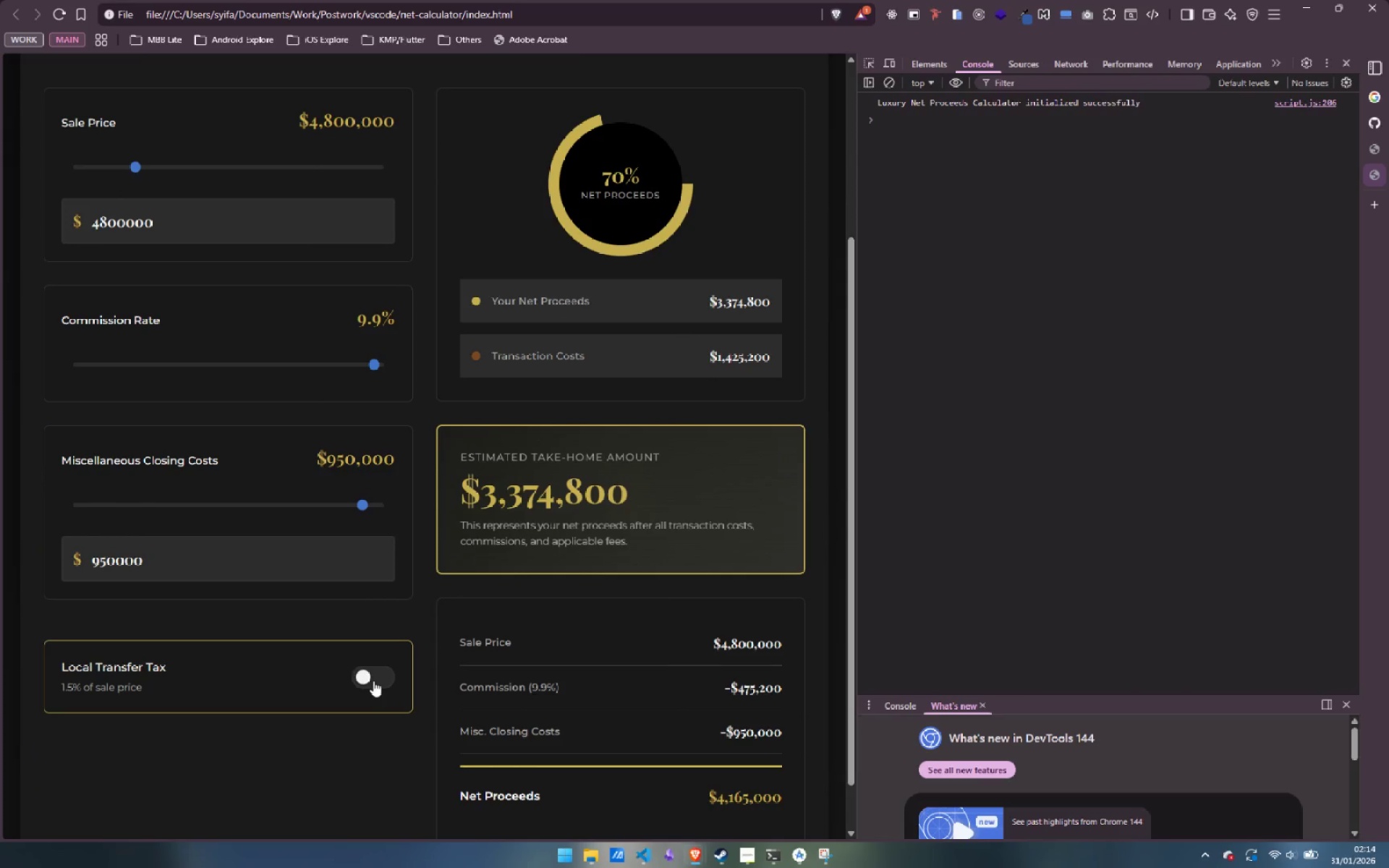 
left_click([375, 682])
 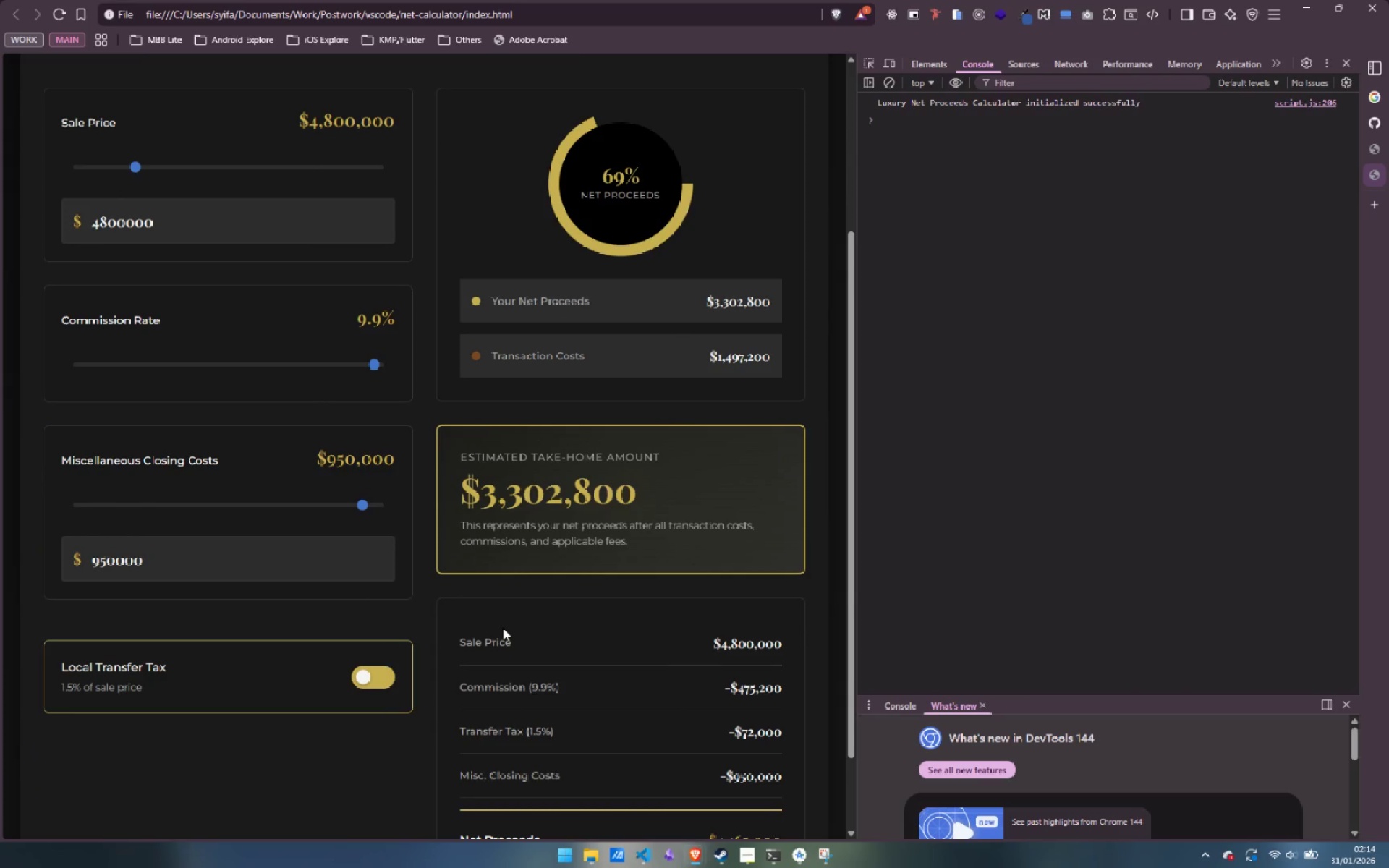 
scroll: coordinate [340, 350], scroll_direction: down, amount: 3.0
 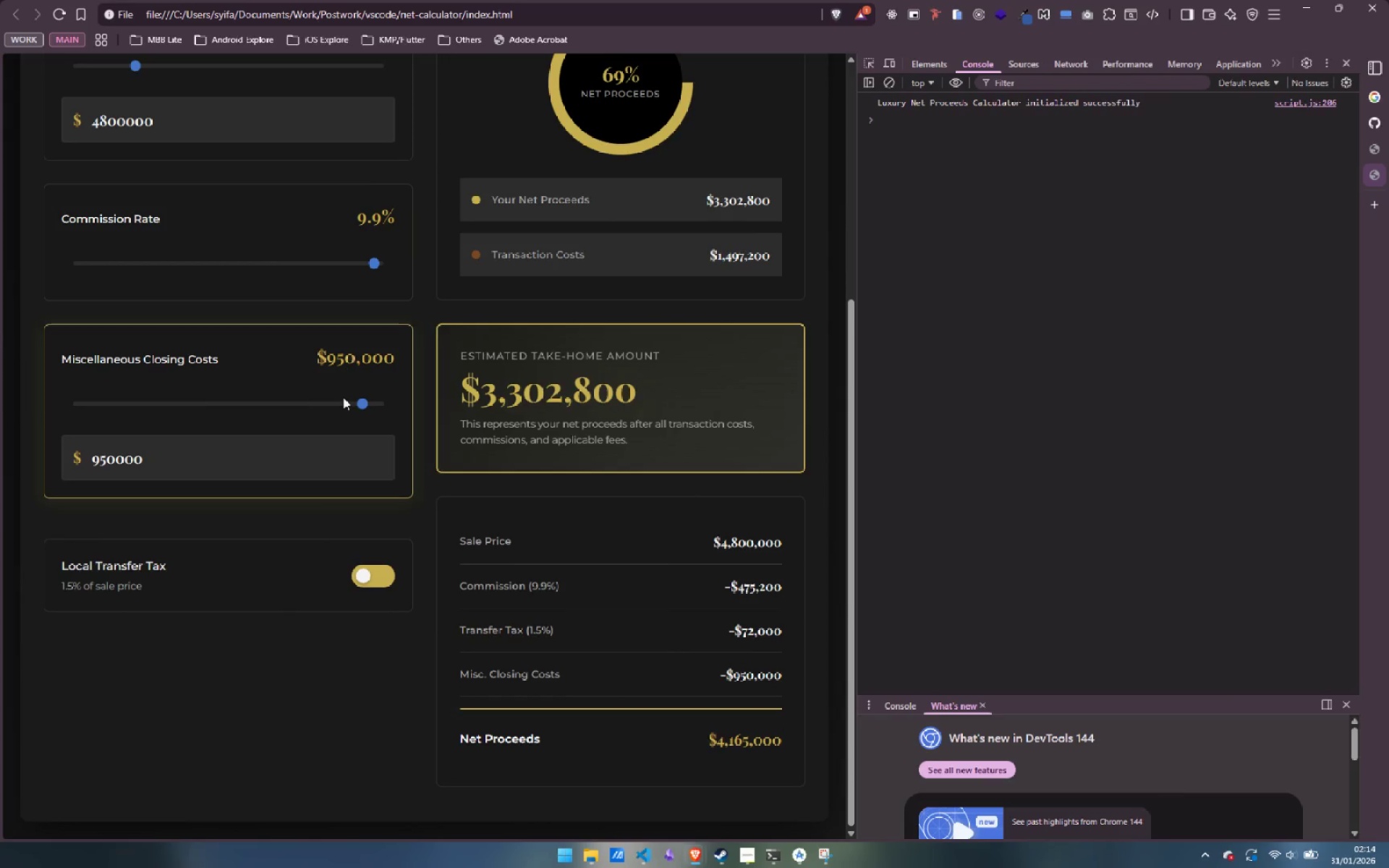 
scroll: coordinate [326, 414], scroll_direction: up, amount: 1.0
 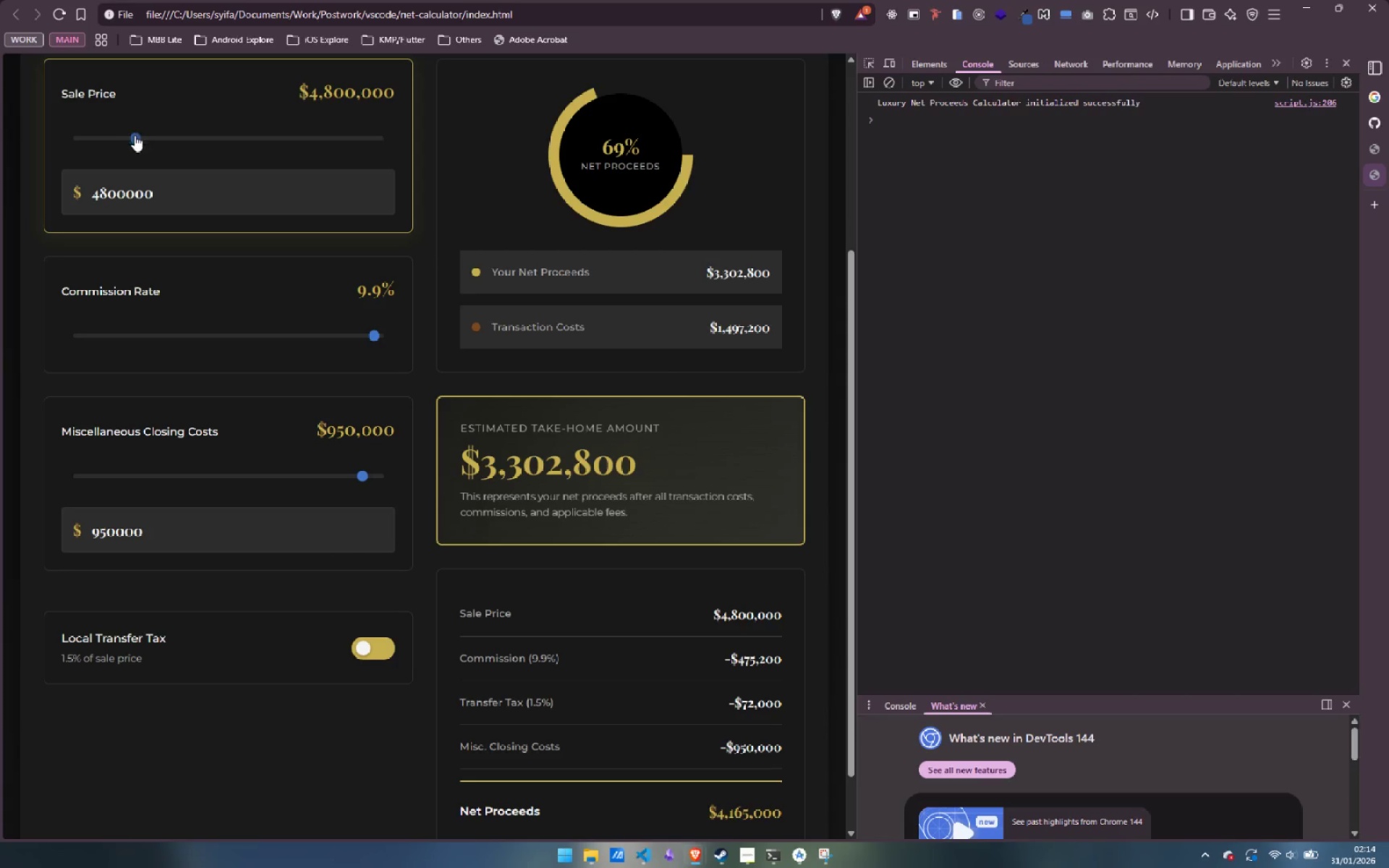 
left_click_drag(start_coordinate=[135, 135], to_coordinate=[150, 135])
 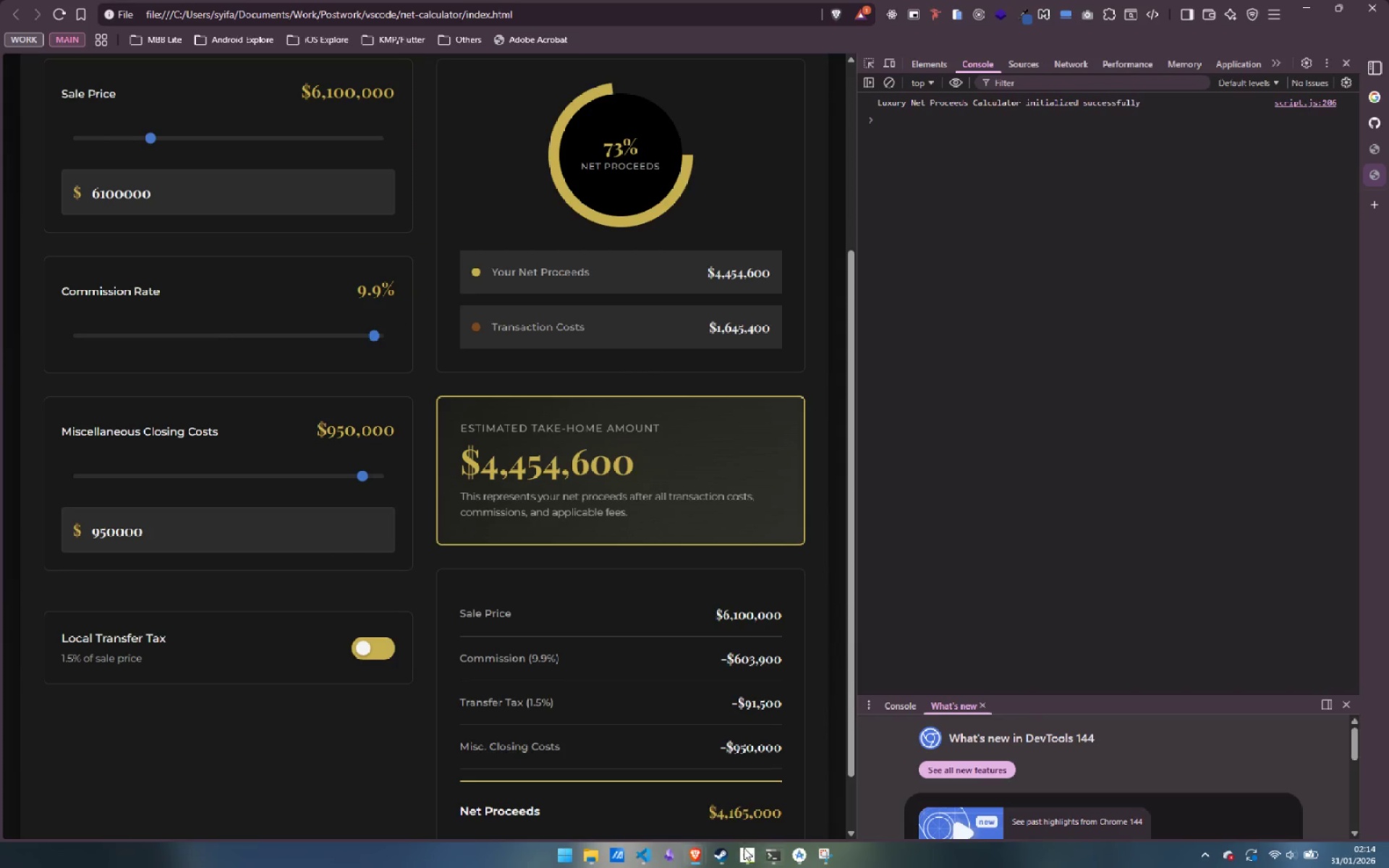 
left_click([797, 861])
 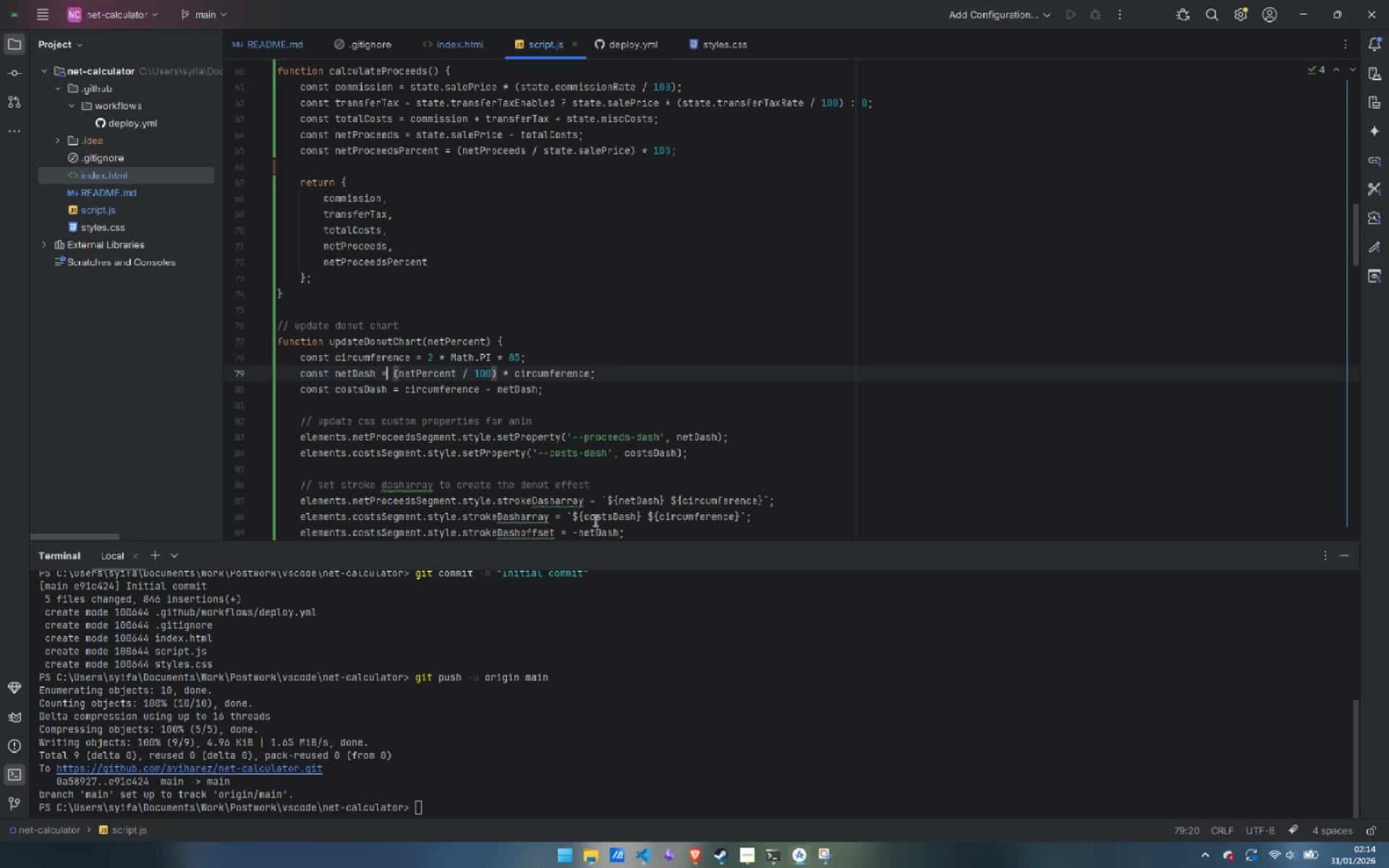 
scroll: coordinate [458, 336], scroll_direction: up, amount: 13.0
 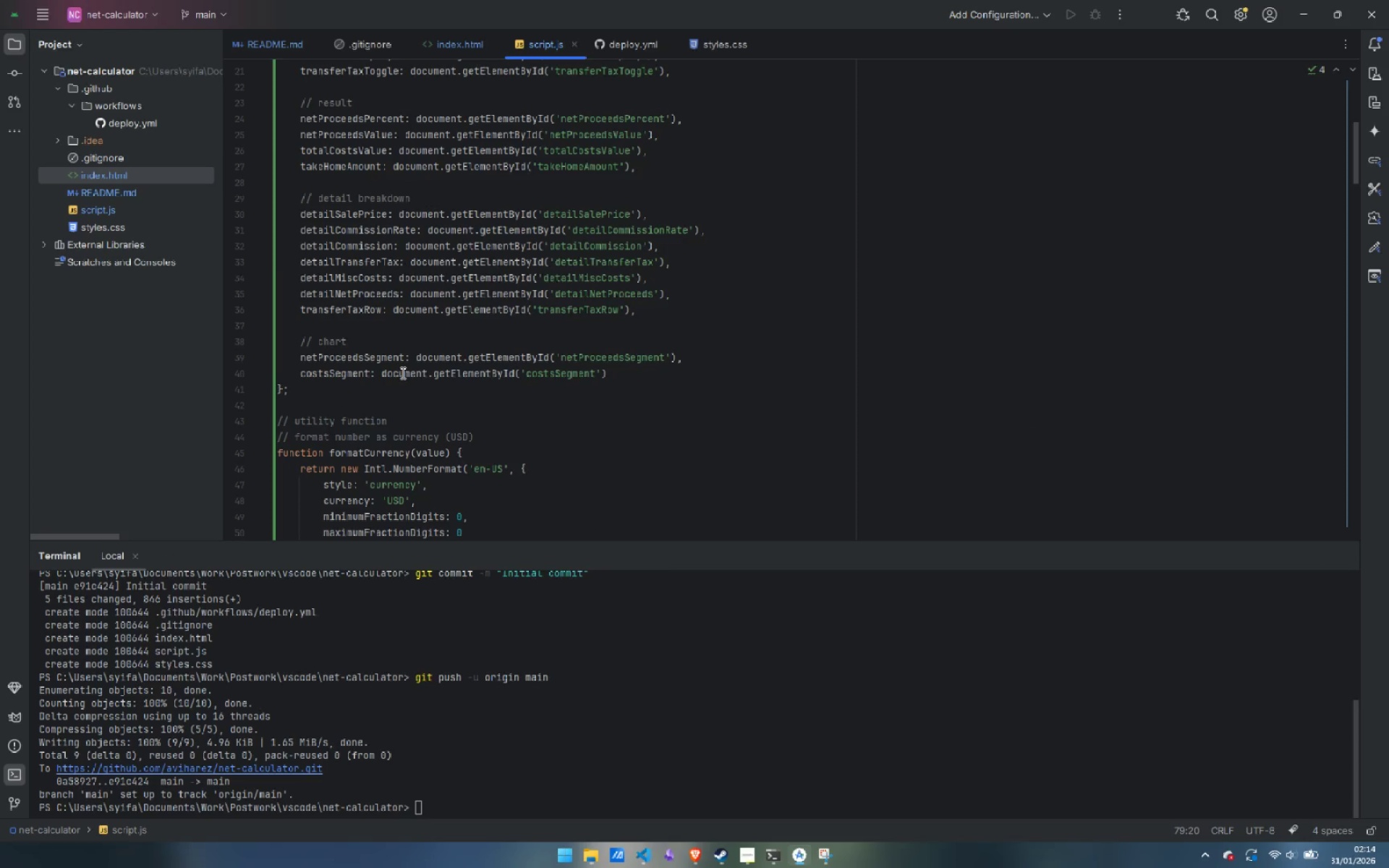 
wait(8.31)
 